 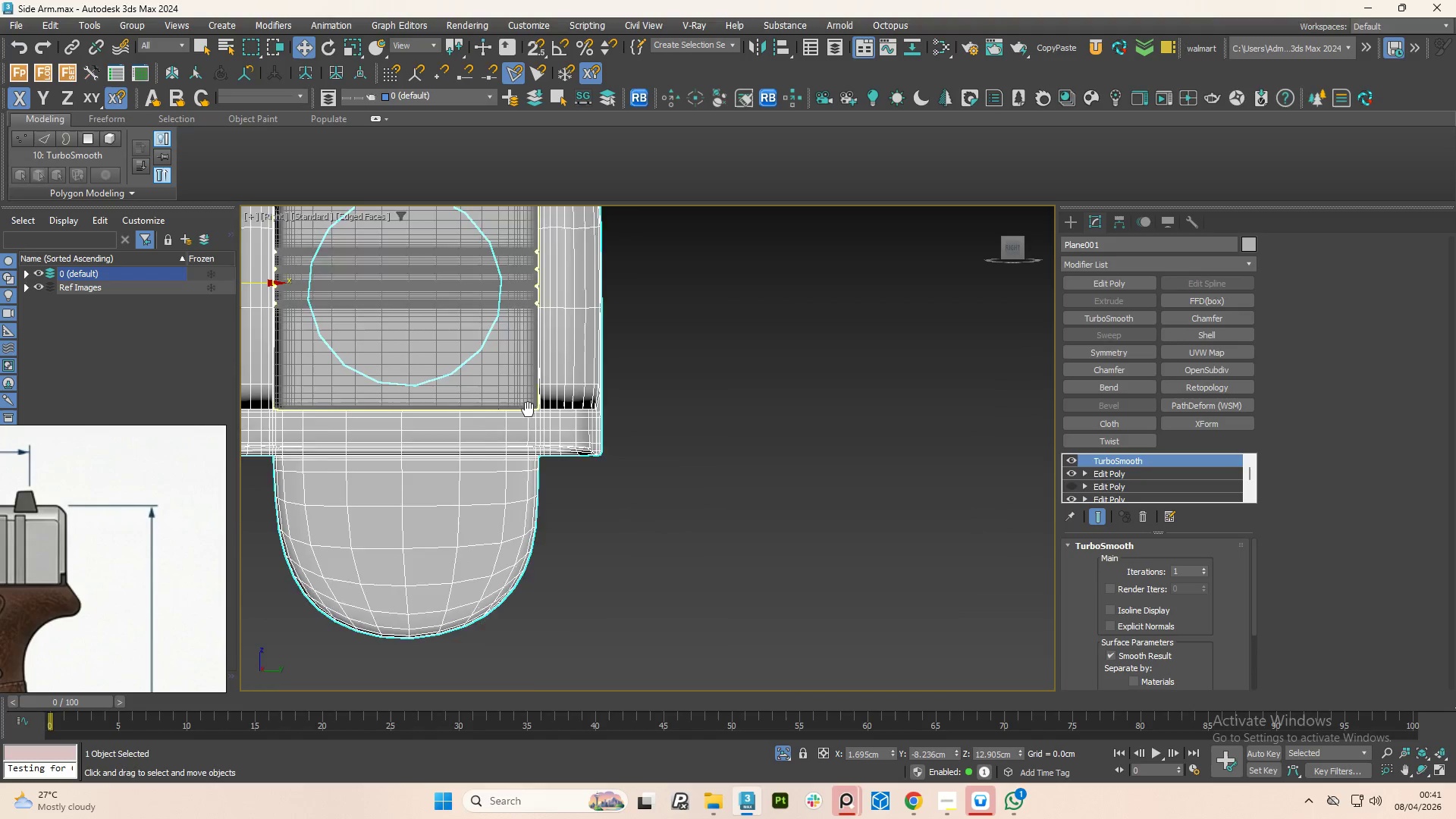 
scroll: coordinate [610, 319], scroll_direction: up, amount: 2.0
 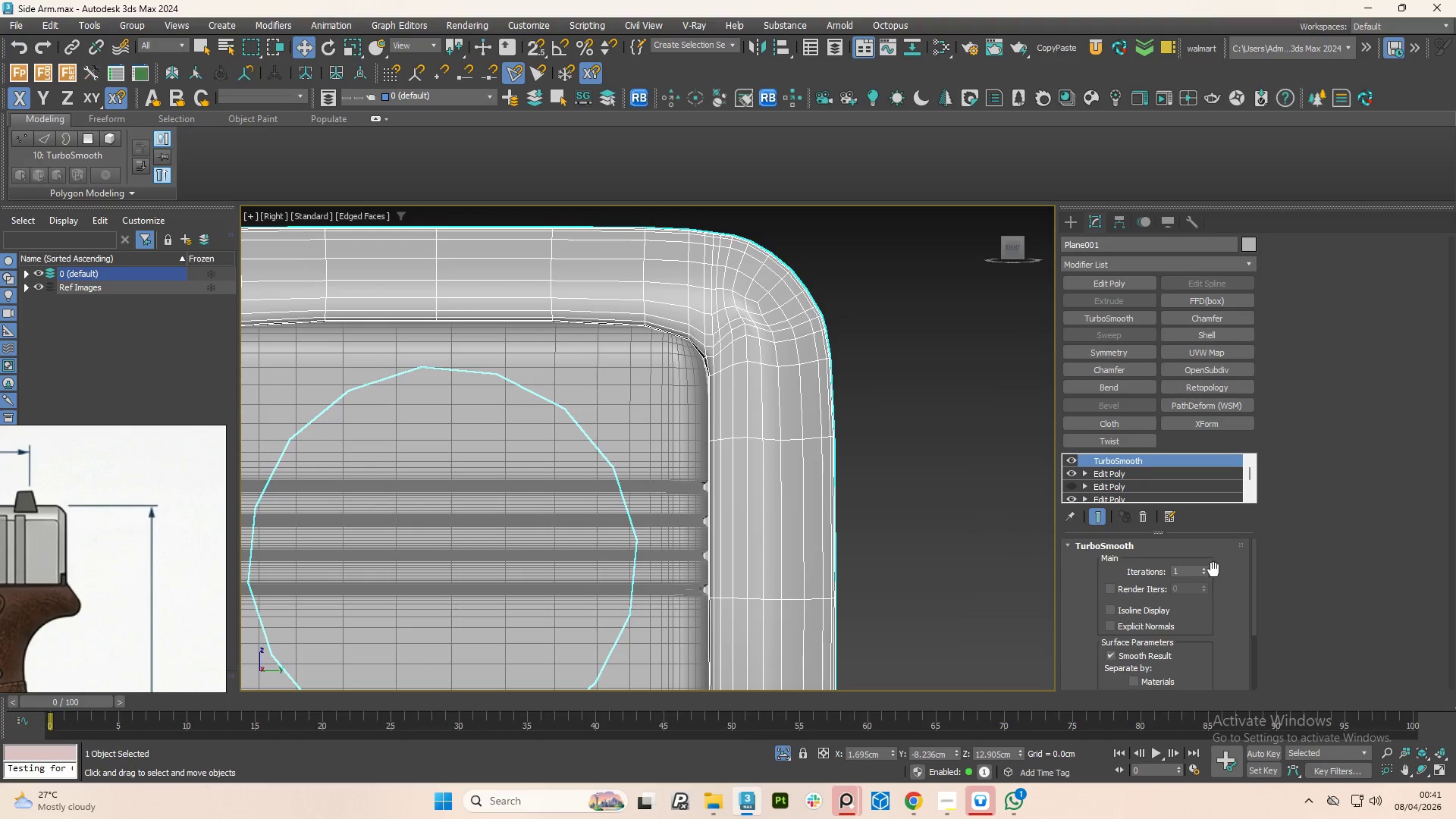 
left_click([1203, 569])
 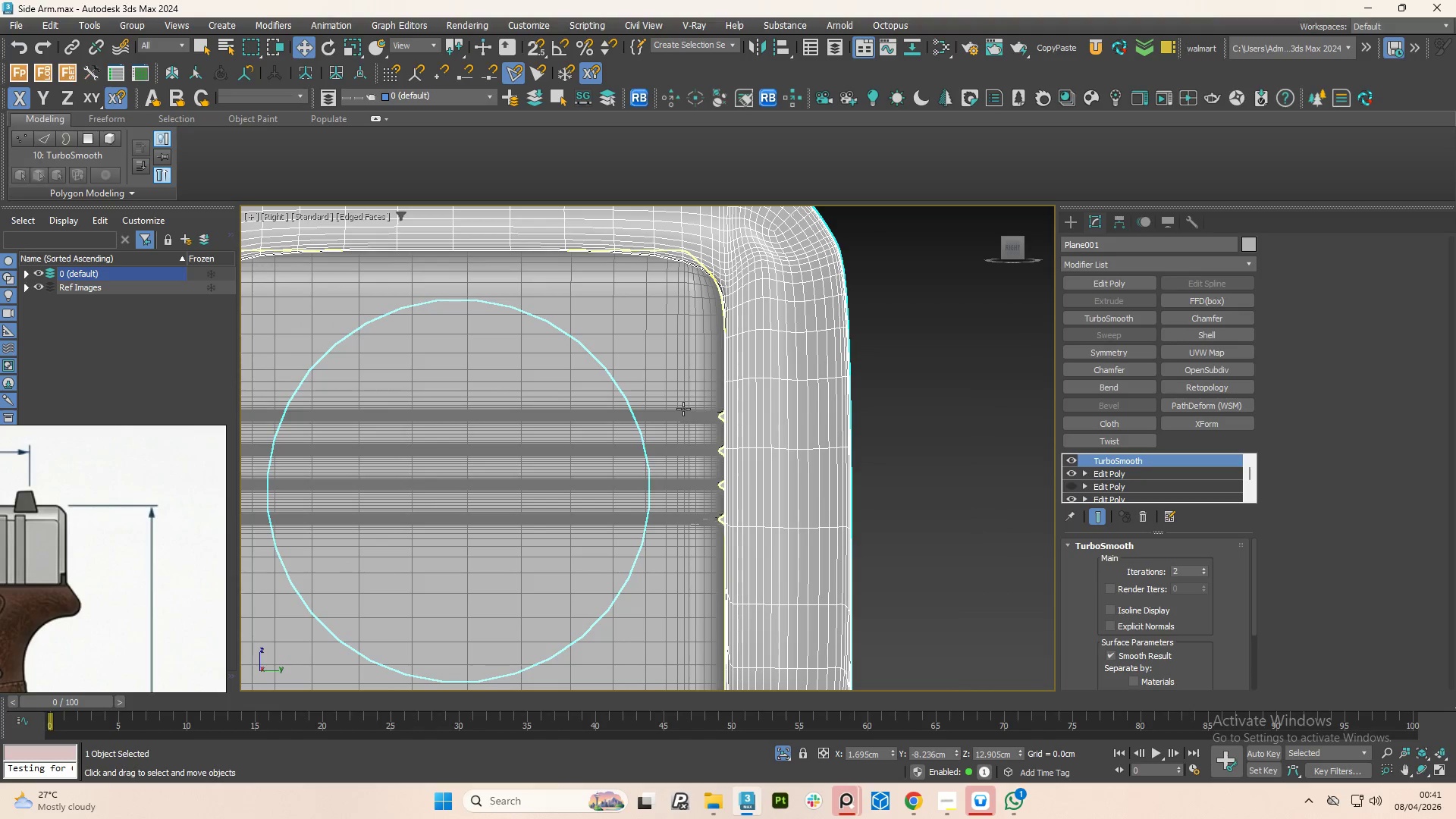 
key(F4)
 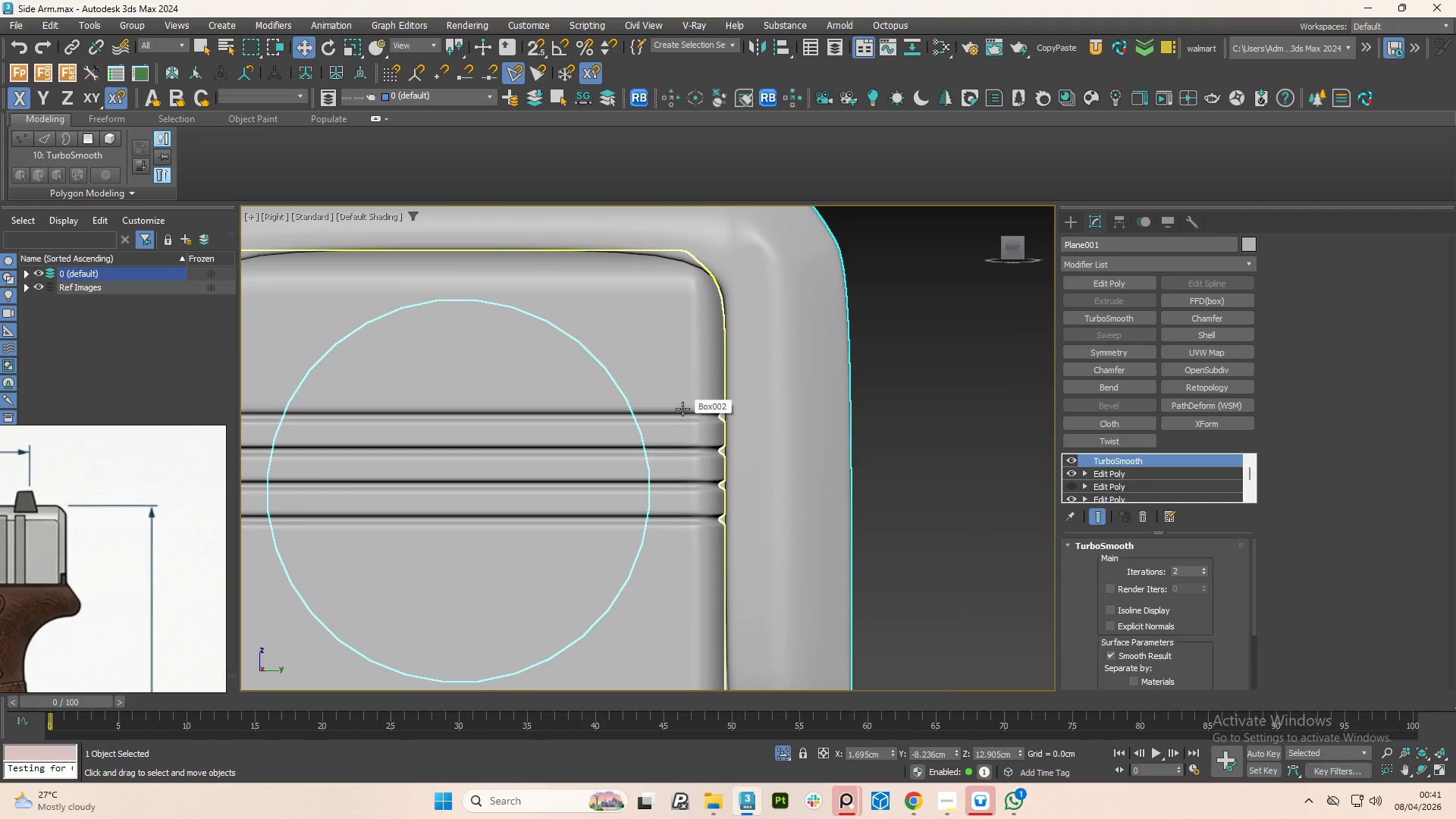 
hold_key(key=AltLeft, duration=0.7)
 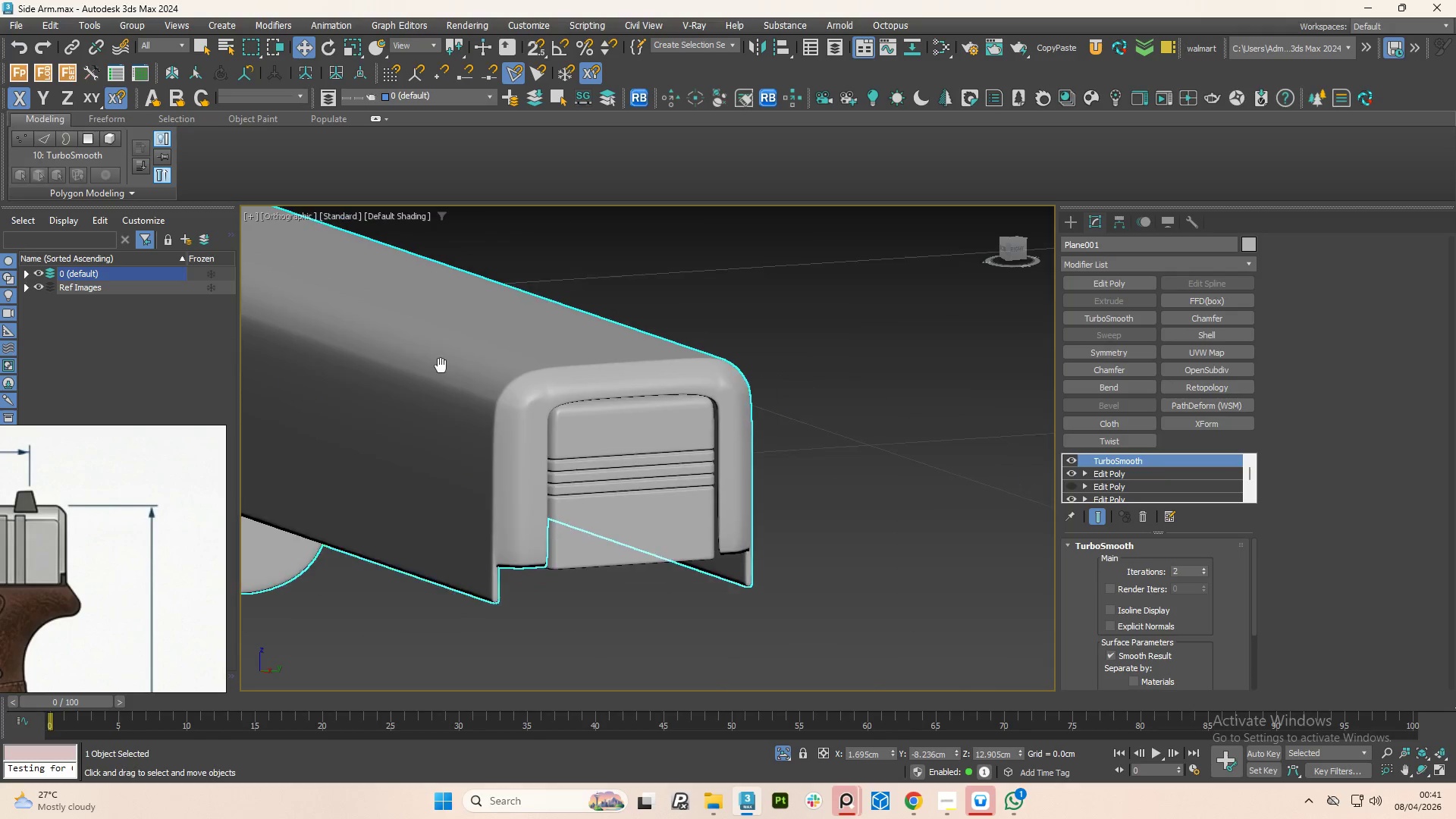 
scroll: coordinate [725, 439], scroll_direction: down, amount: 3.0
 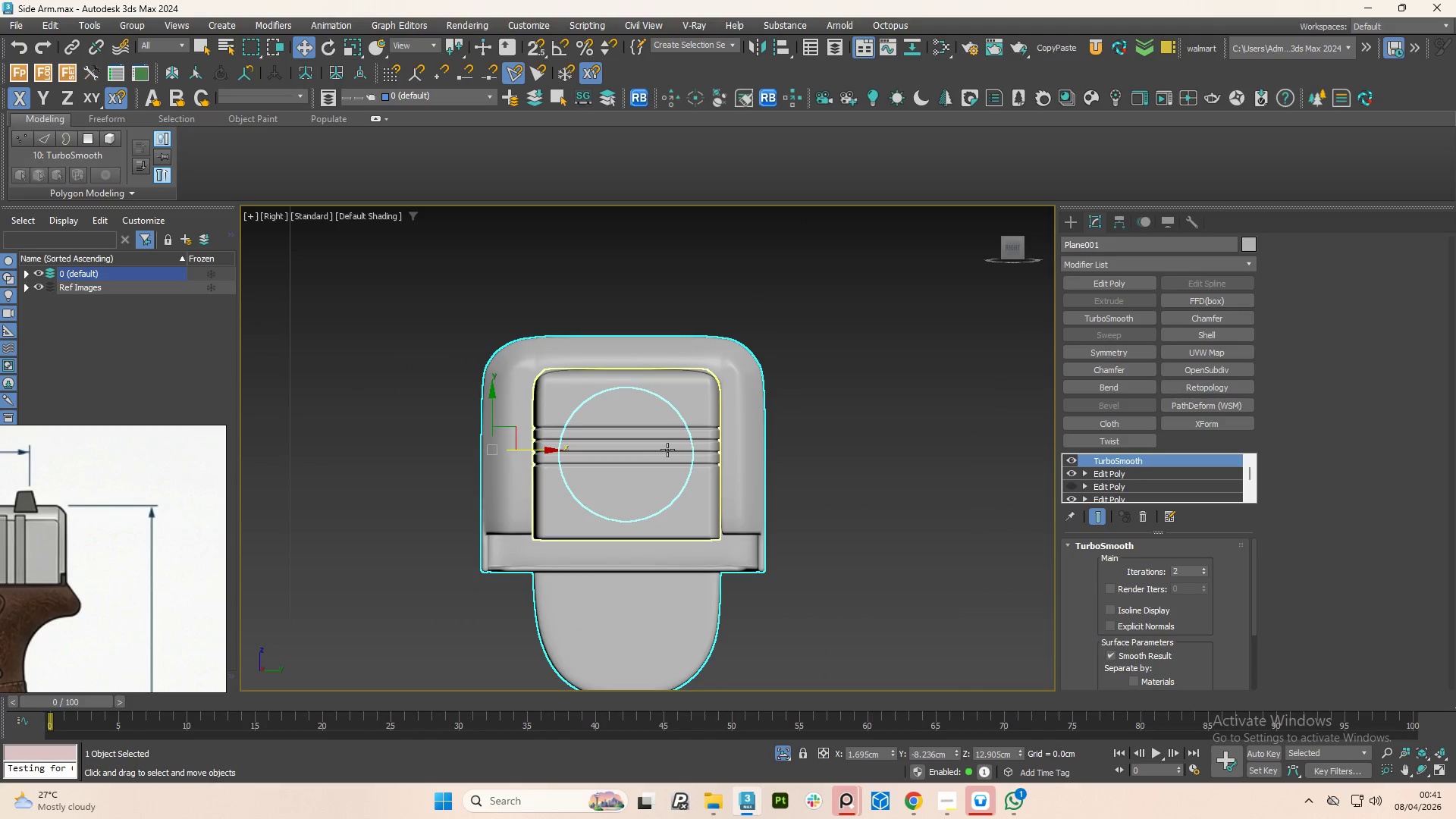 
hold_key(key=AltLeft, duration=0.62)
 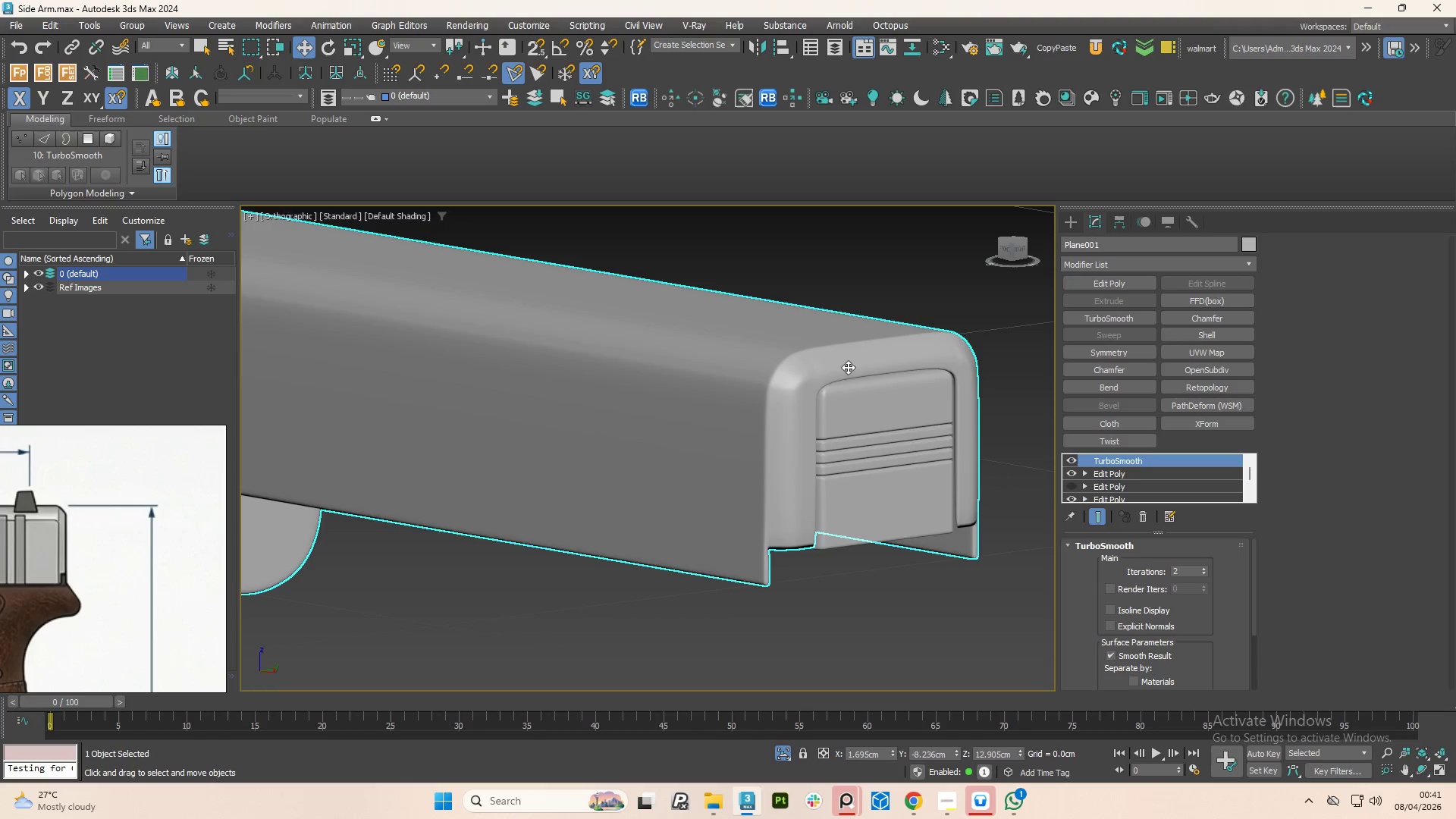 
scroll: coordinate [859, 378], scroll_direction: up, amount: 1.0
 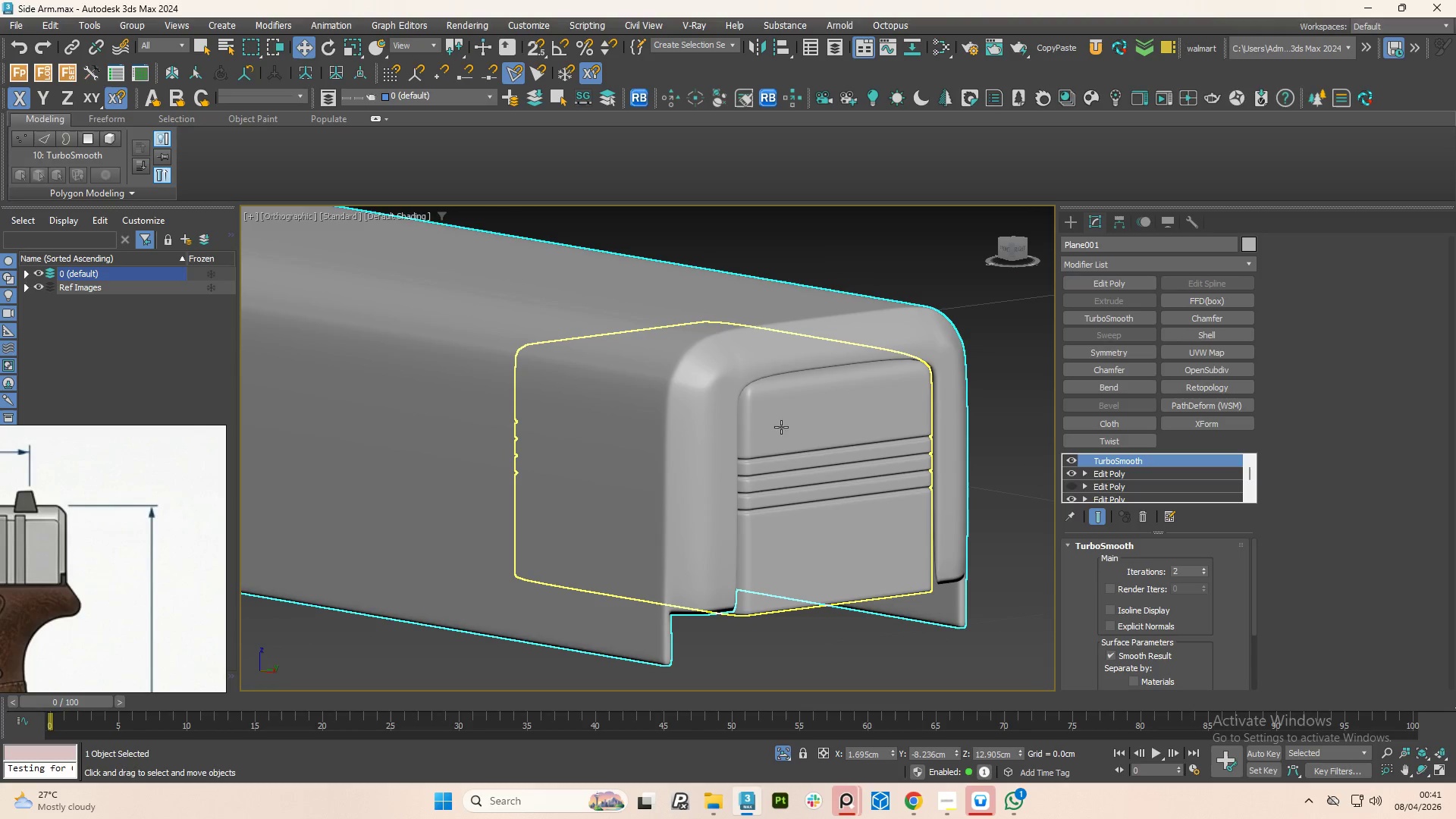 
left_click([770, 452])
 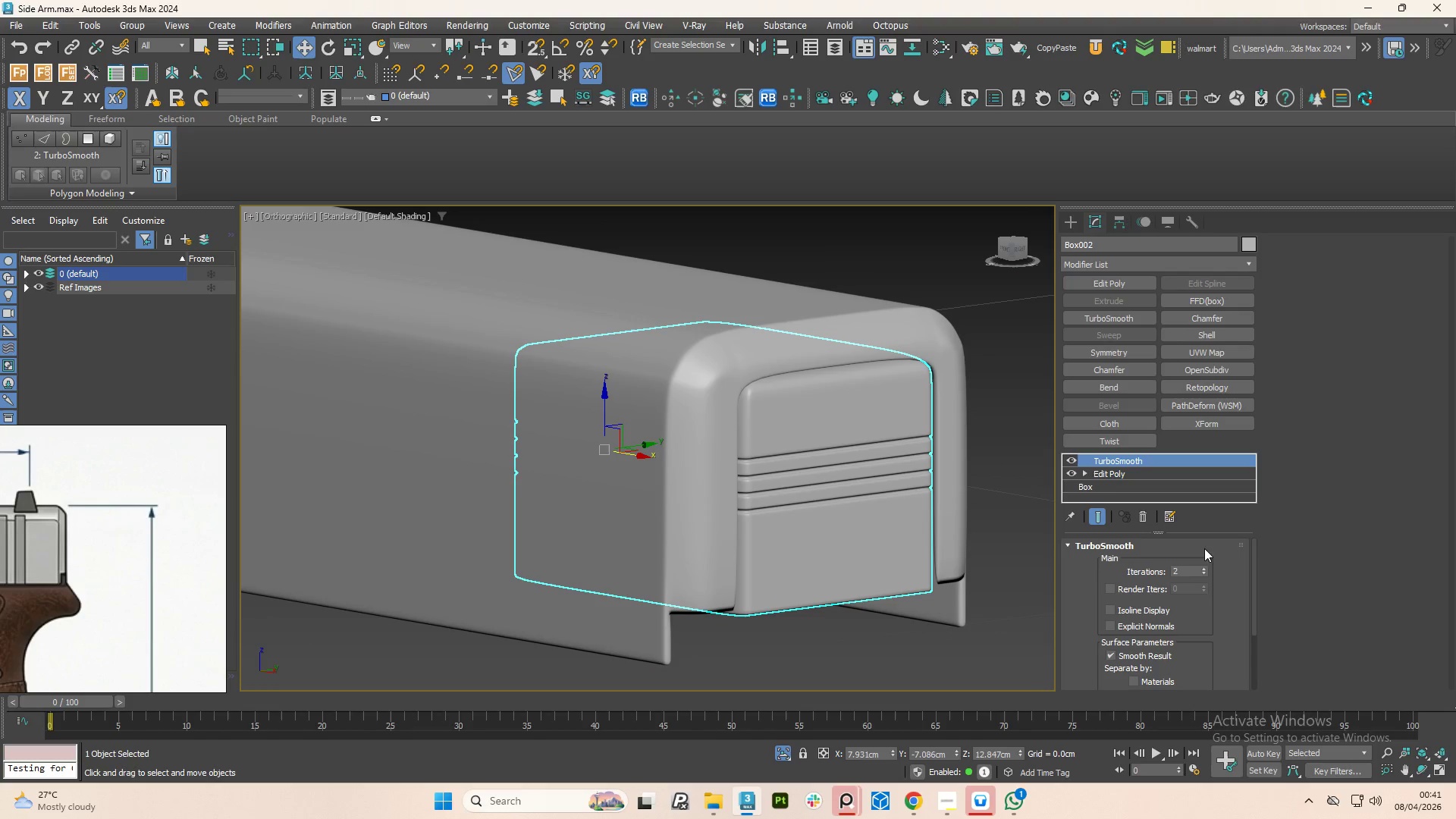 
hold_key(key=AltLeft, duration=1.16)
 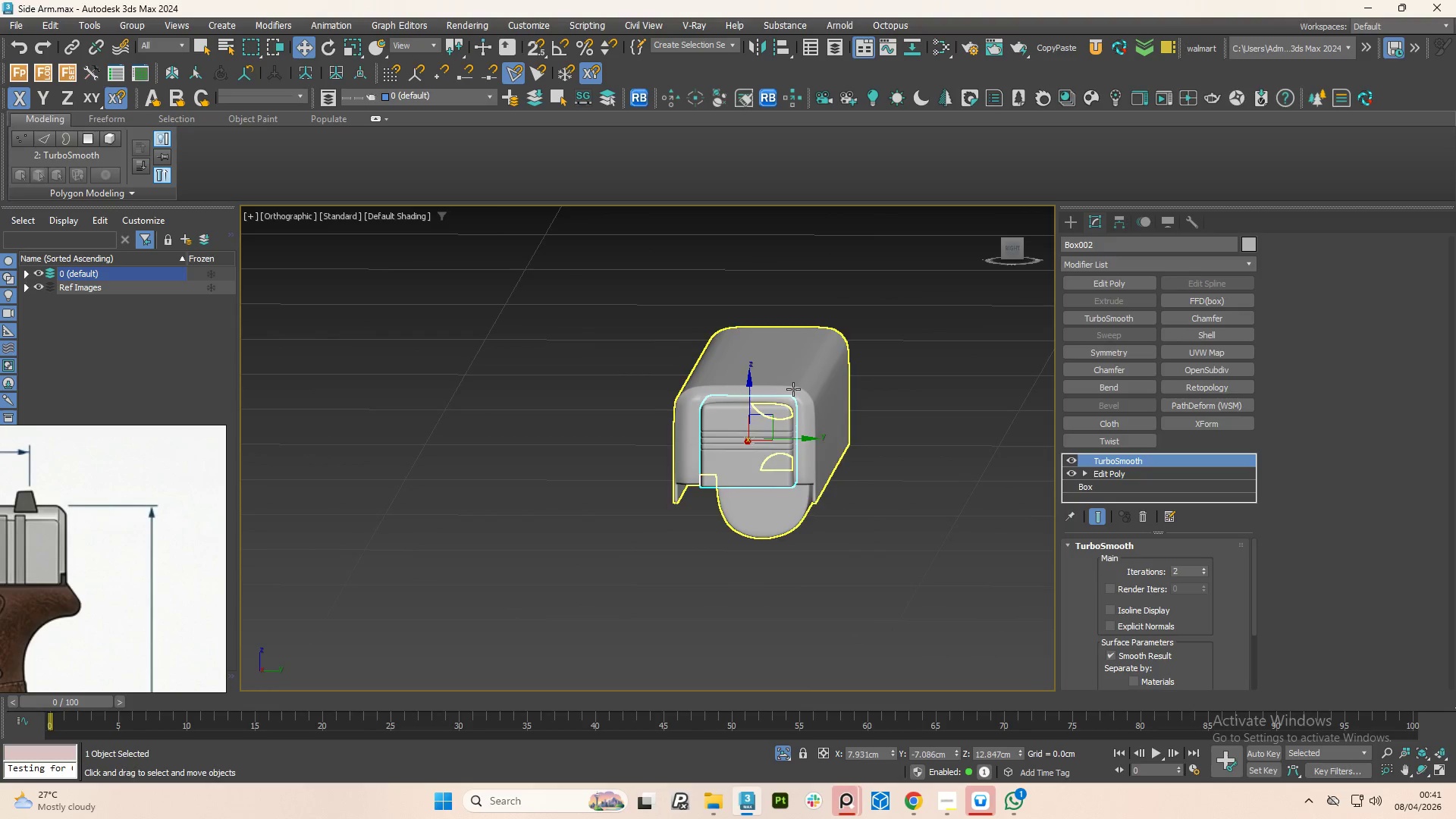 
scroll: coordinate [761, 427], scroll_direction: down, amount: 3.0
 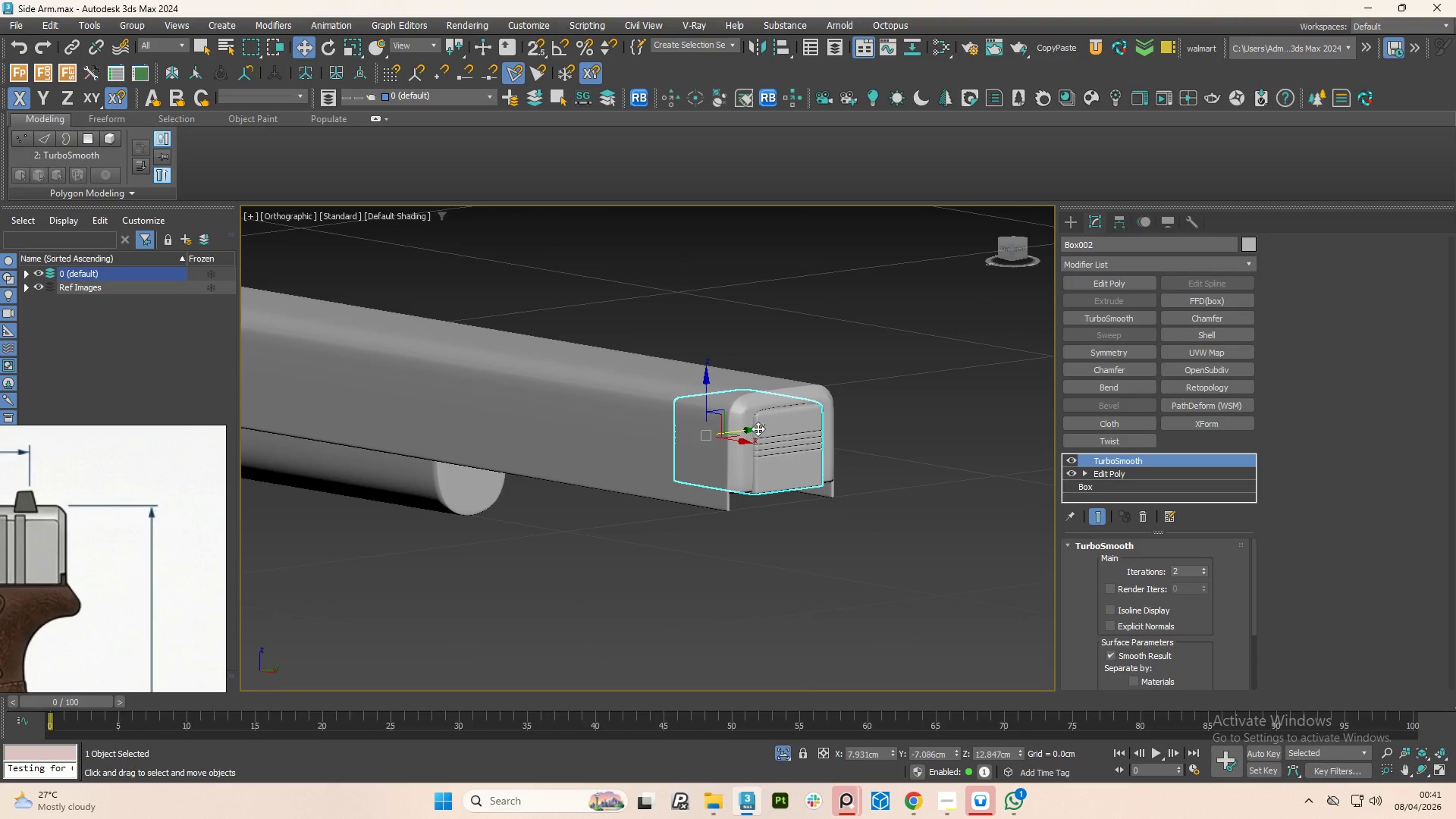 
scroll: coordinate [779, 389], scroll_direction: up, amount: 1.0
 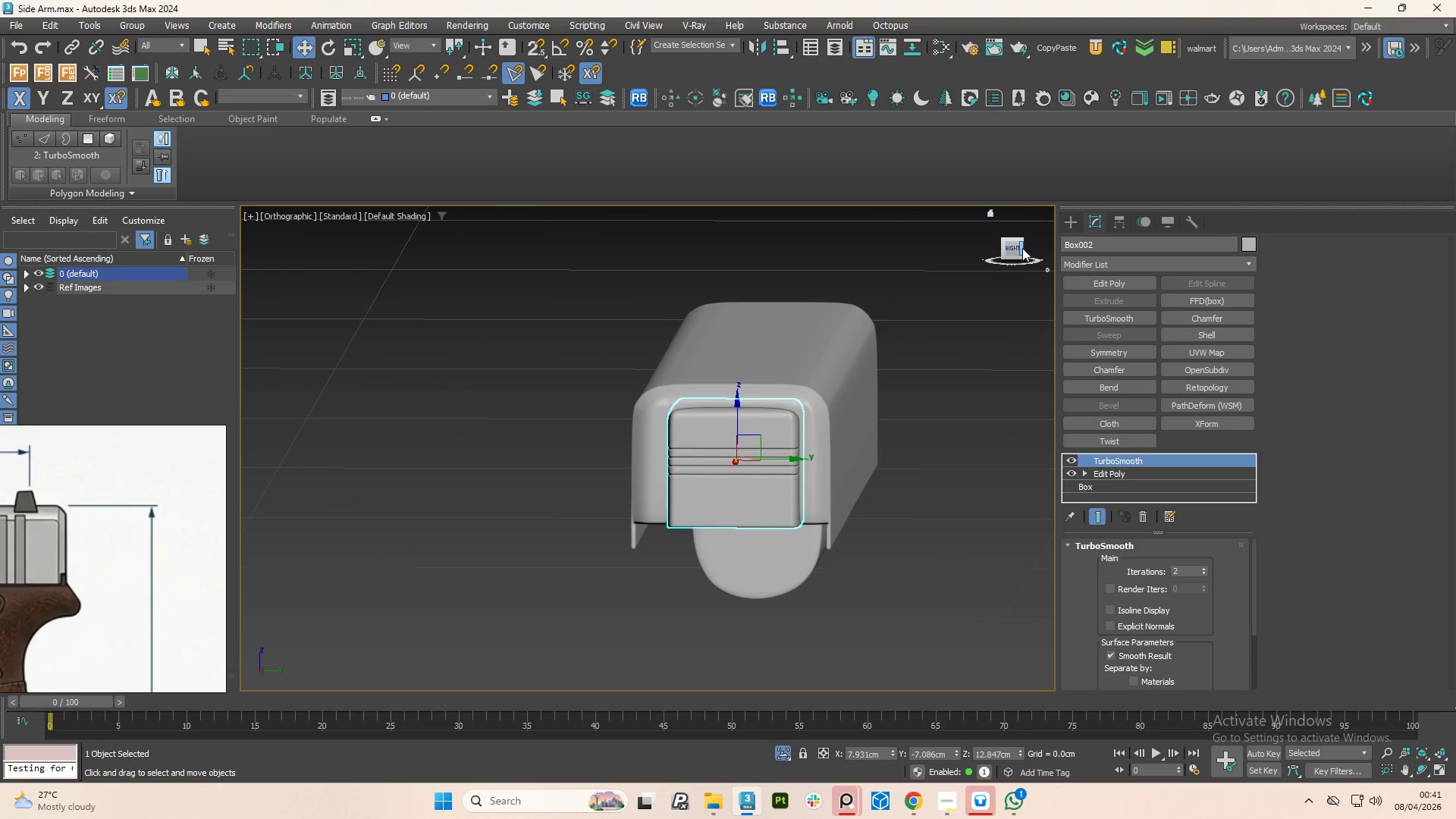 
left_click([1013, 247])
 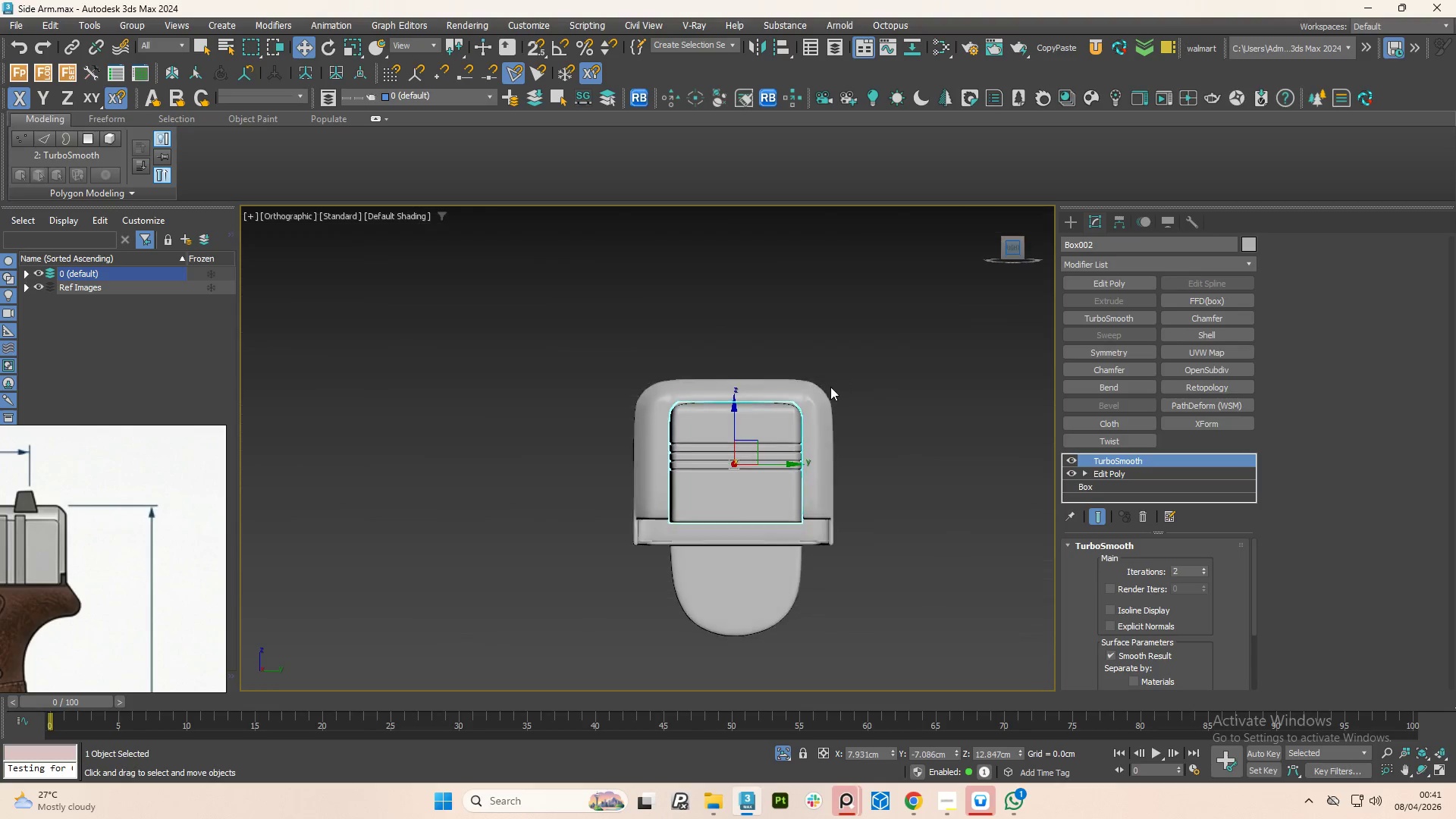 
scroll: coordinate [774, 428], scroll_direction: up, amount: 4.0
 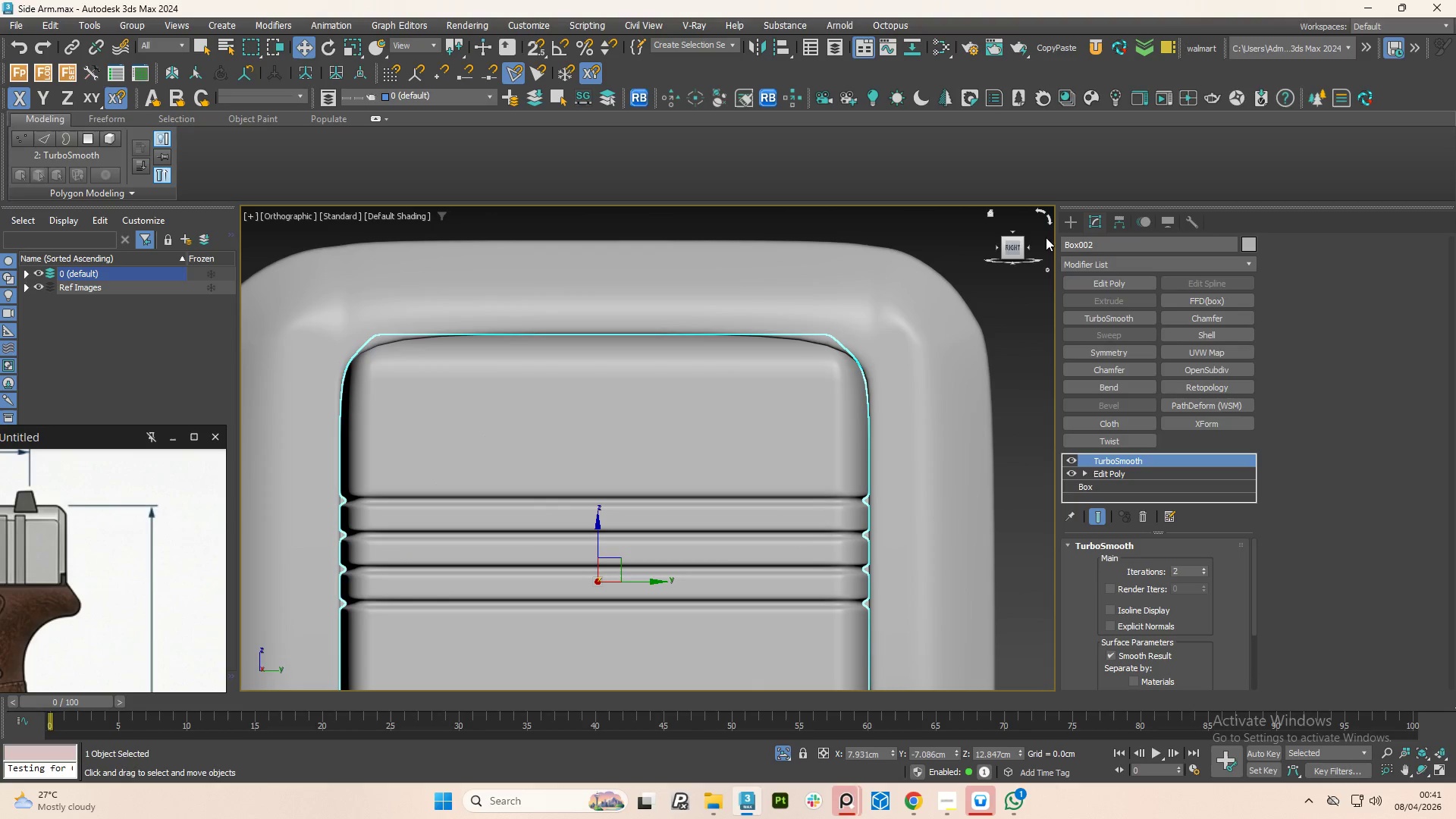 
left_click([942, 243])
 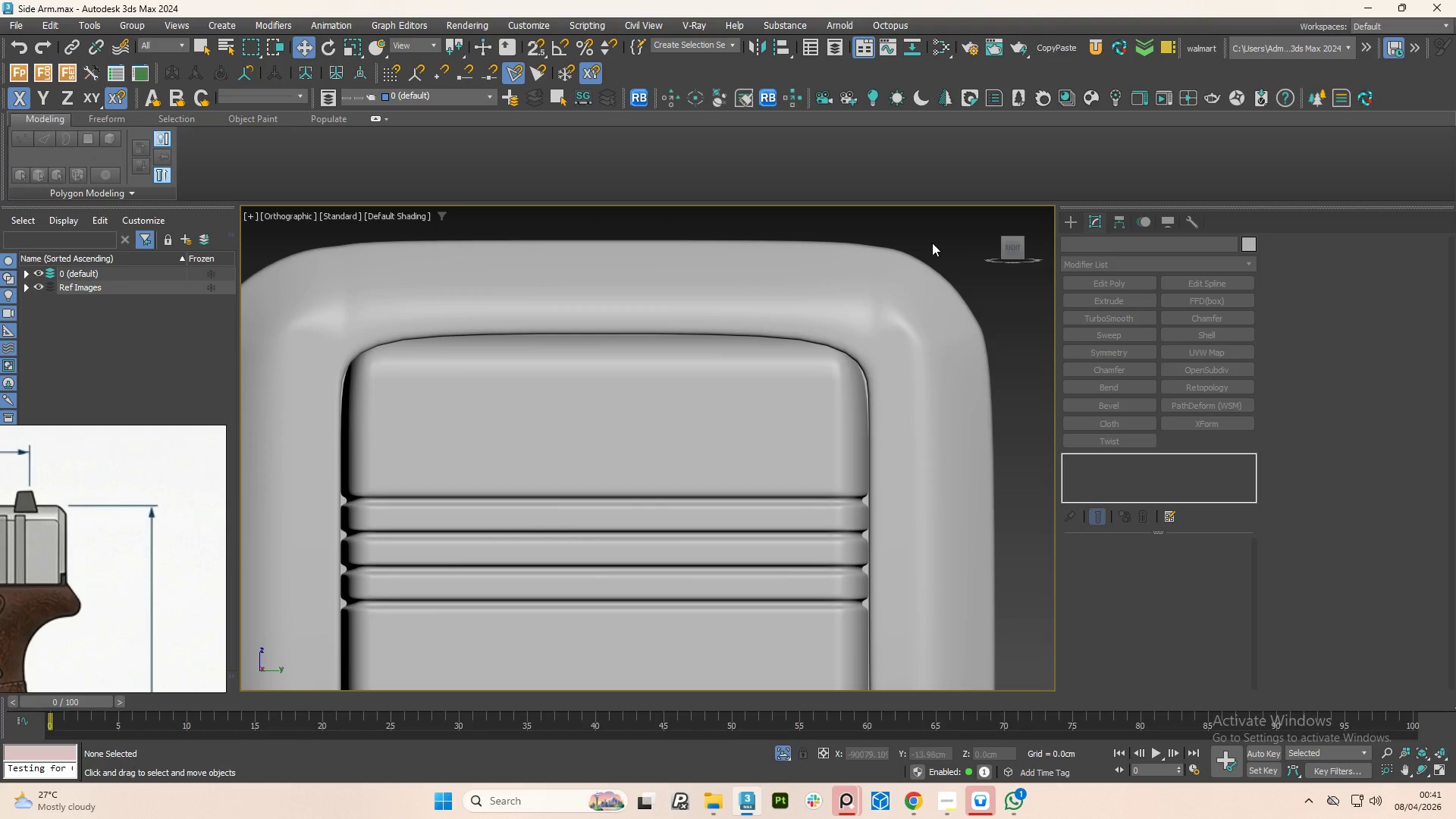 
scroll: coordinate [894, 245], scroll_direction: down, amount: 4.0
 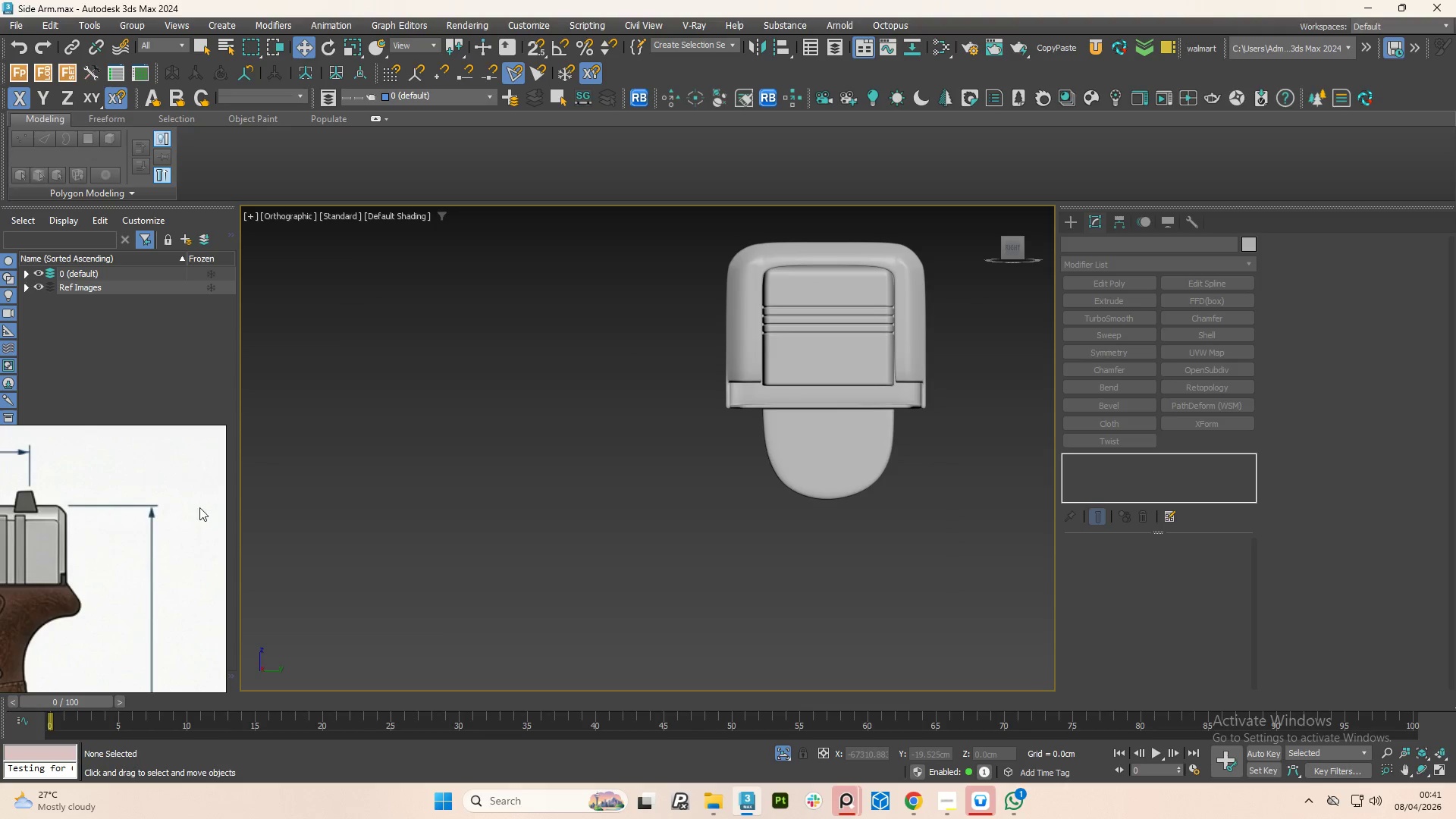 
hold_key(key=AltLeft, duration=0.64)
 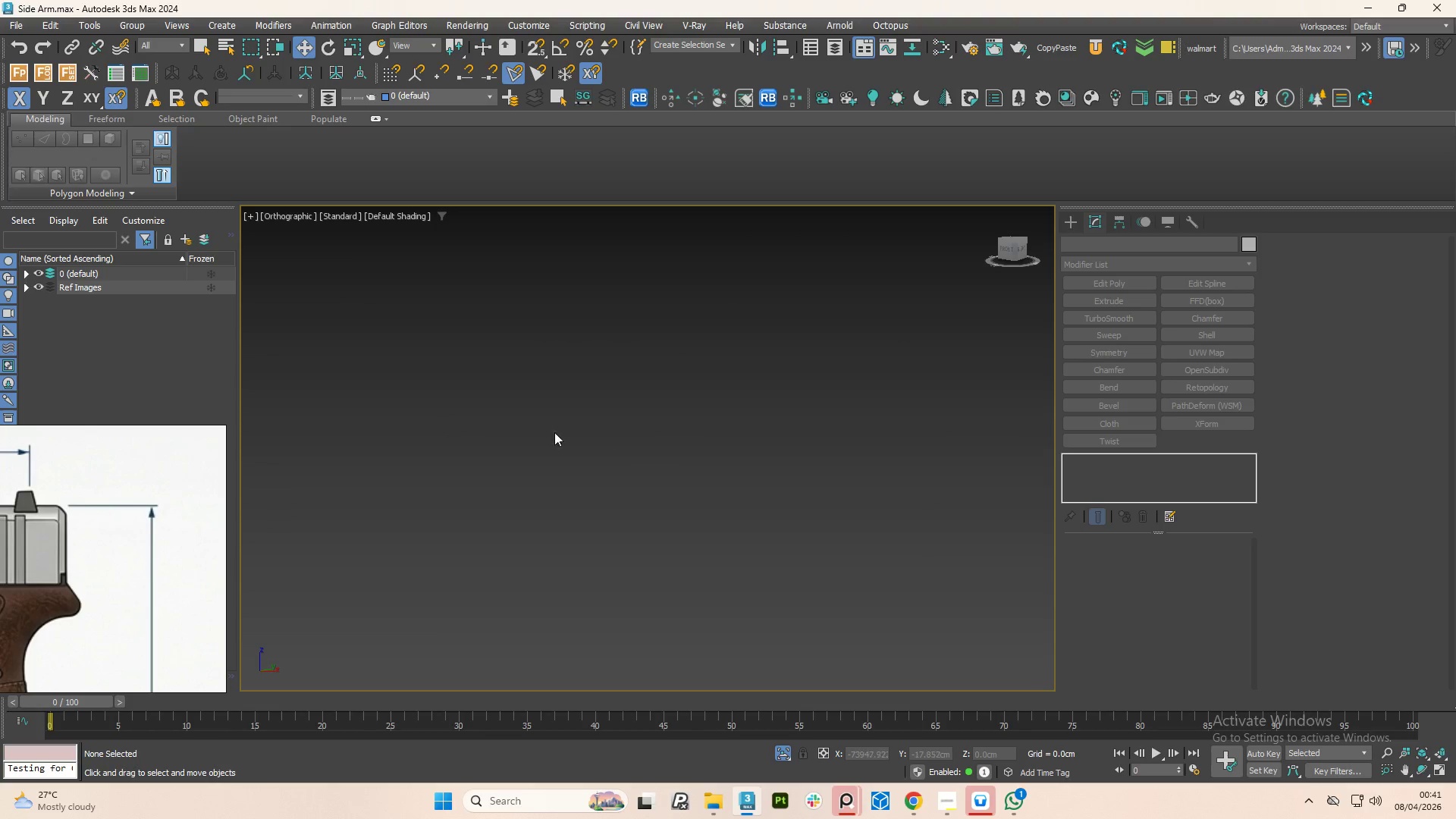 
scroll: coordinate [474, 410], scroll_direction: down, amount: 2.0
 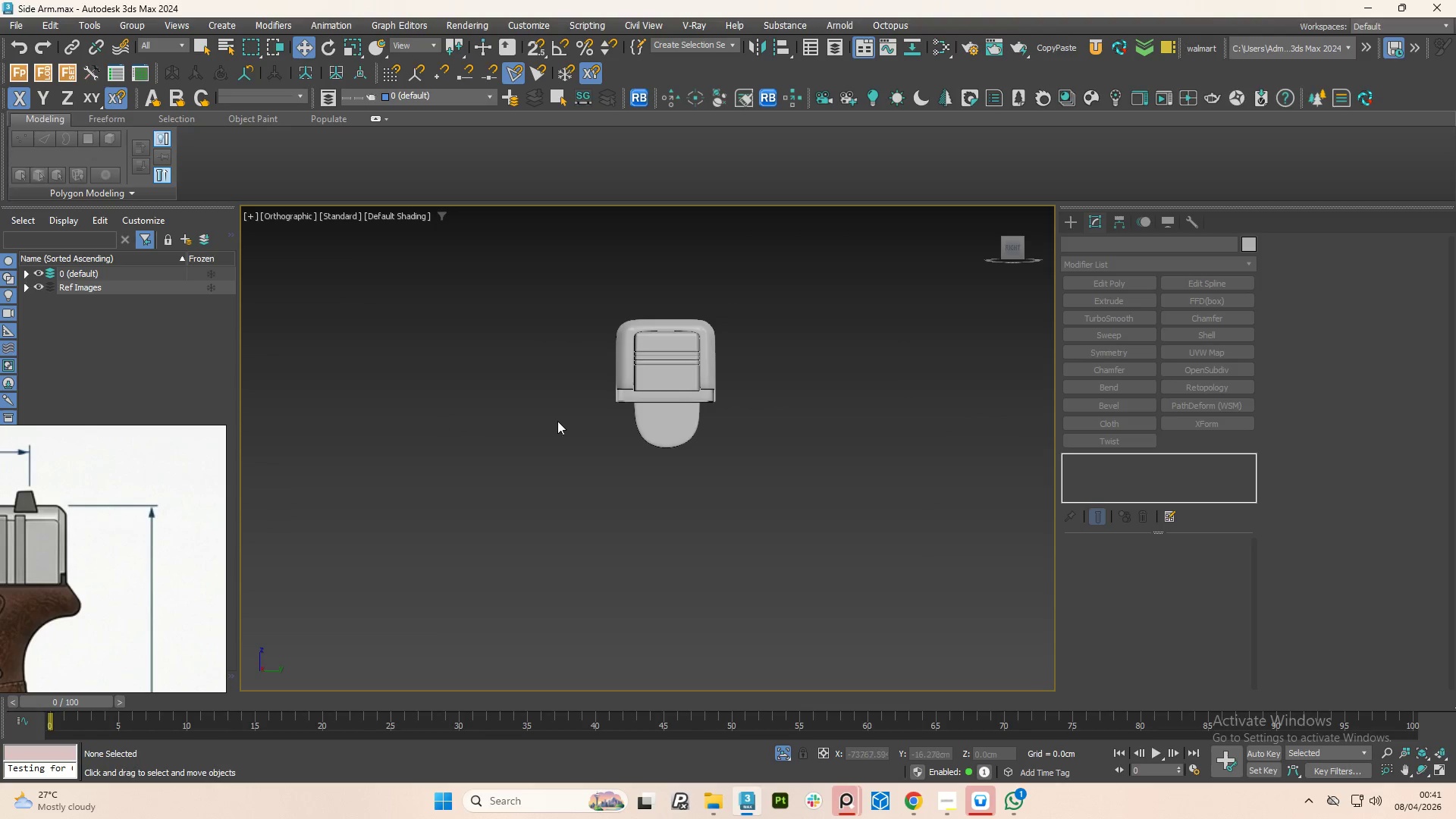 
key(Z)
 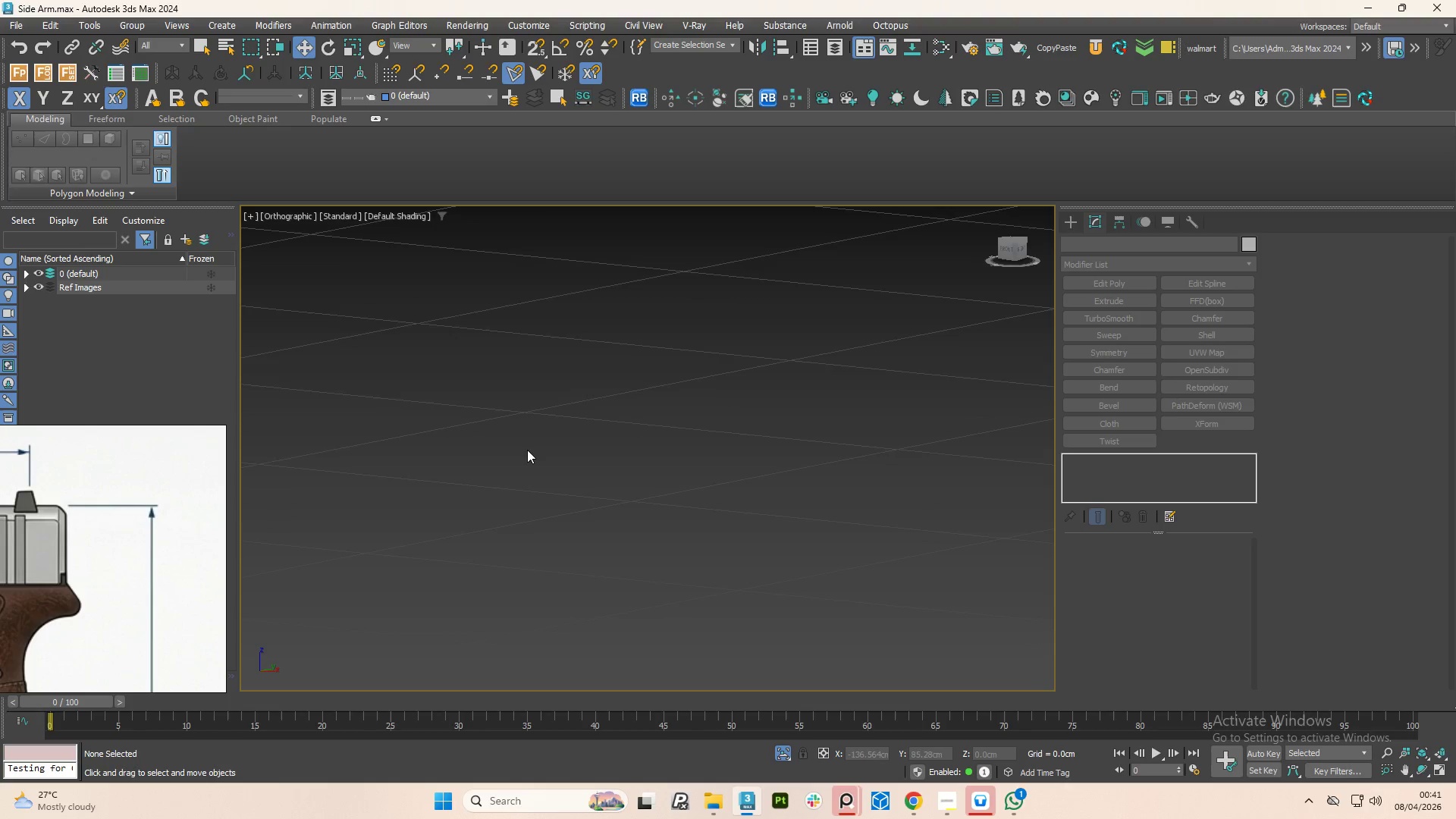 
scroll: coordinate [527, 448], scroll_direction: down, amount: 6.0
 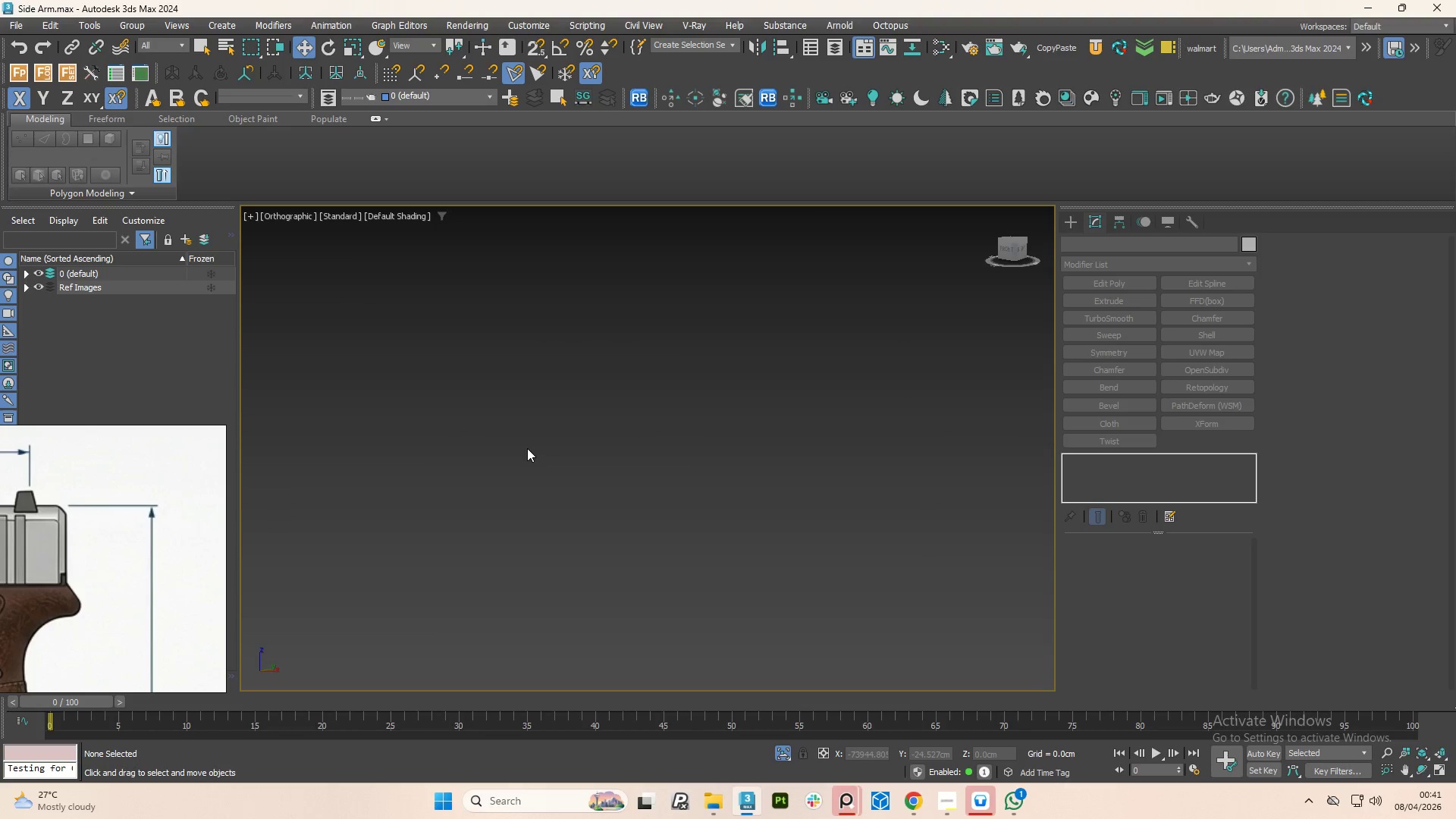 
key(Z)
 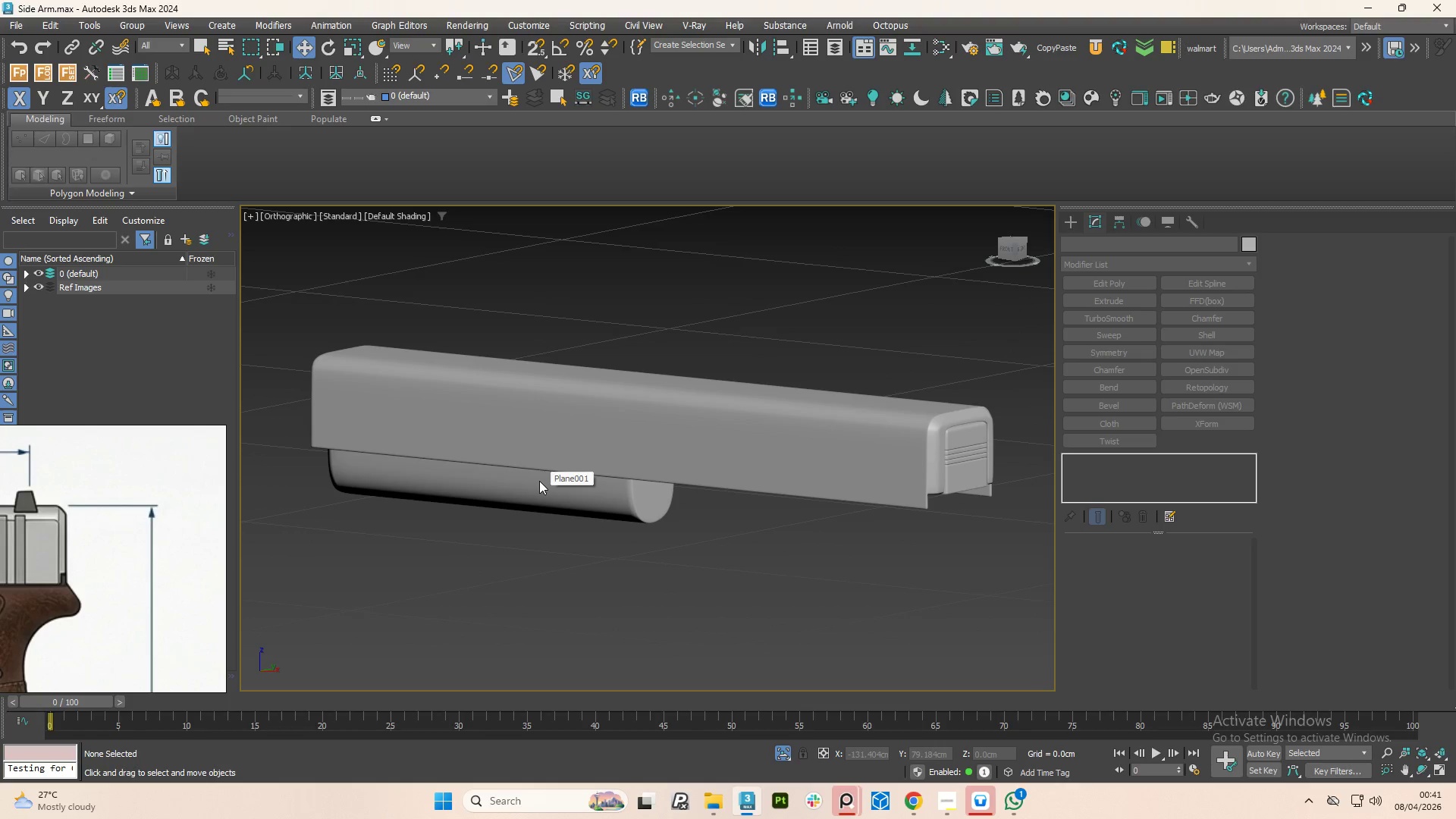 
scroll: coordinate [539, 481], scroll_direction: down, amount: 5.0
 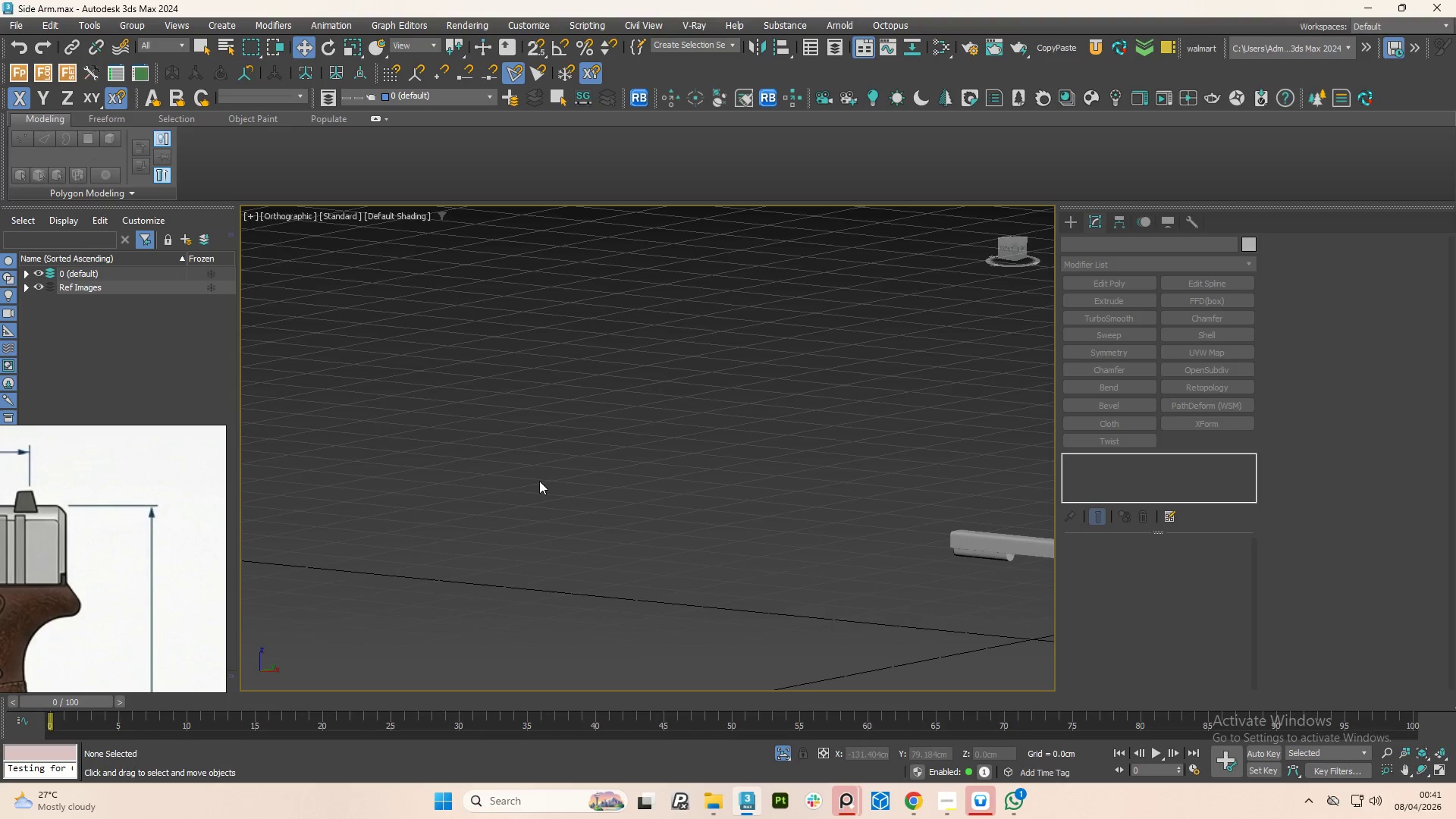 
key(L)
 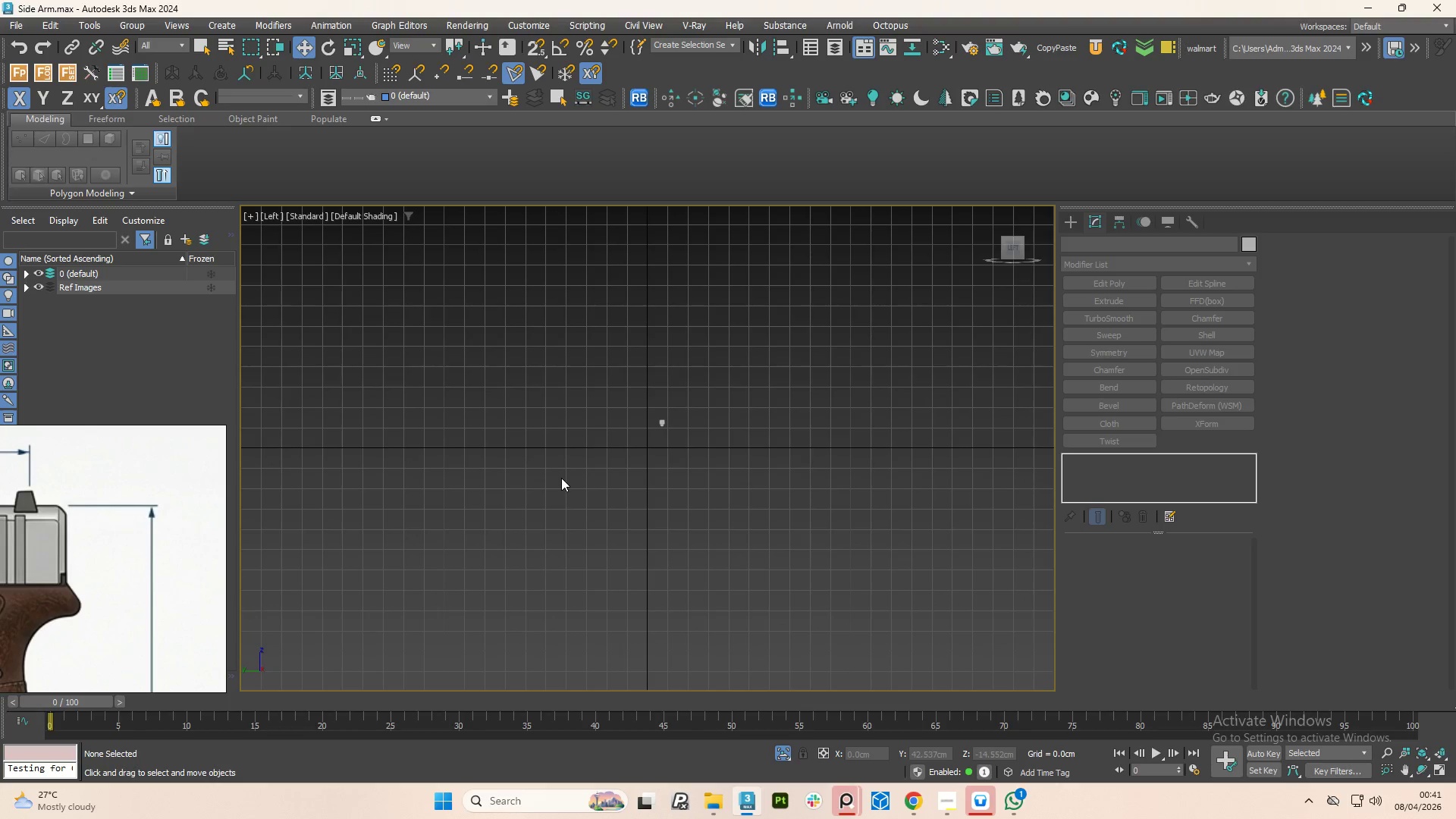 
key(Z)
 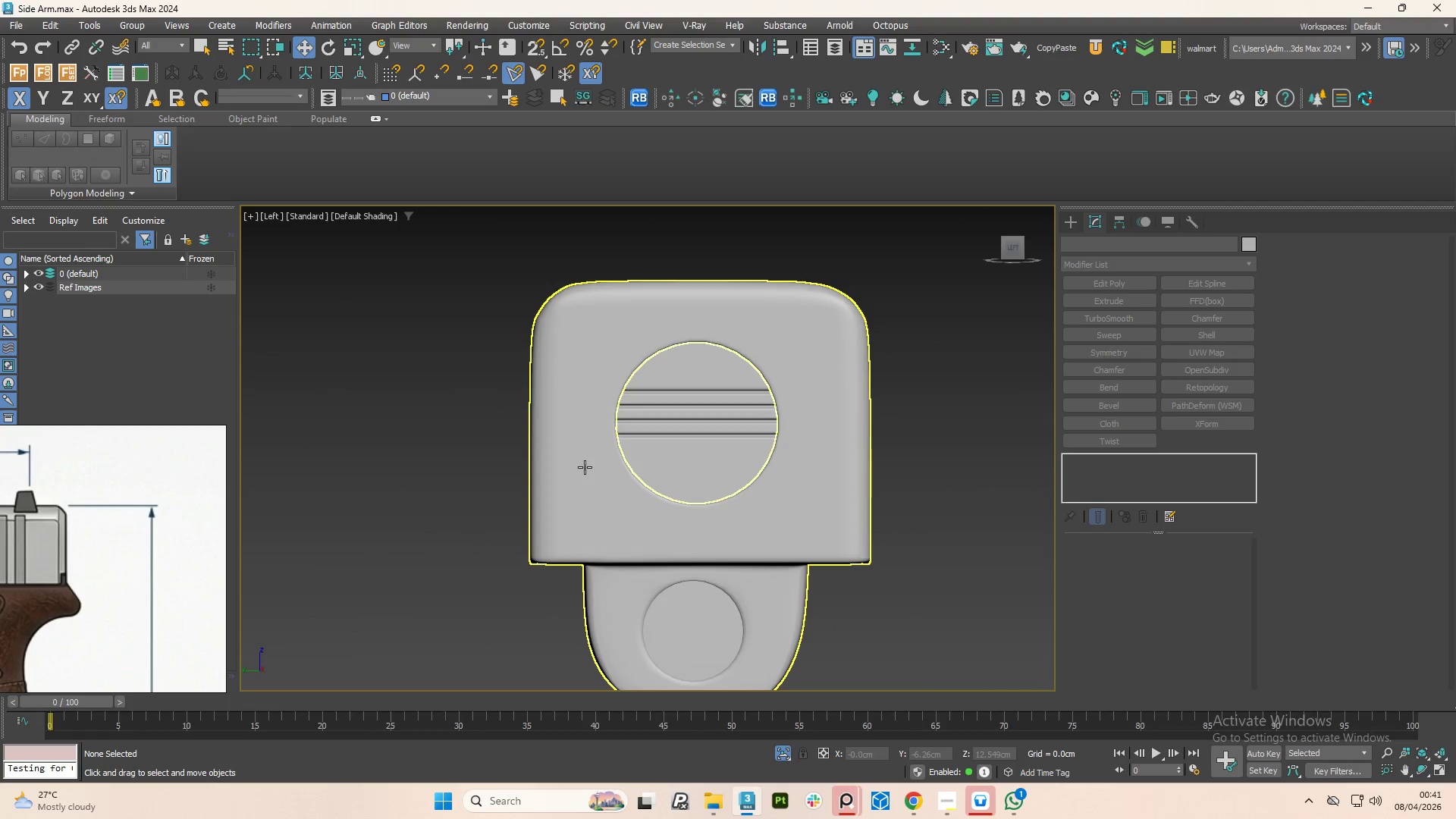 
scroll: coordinate [585, 467], scroll_direction: down, amount: 2.0
 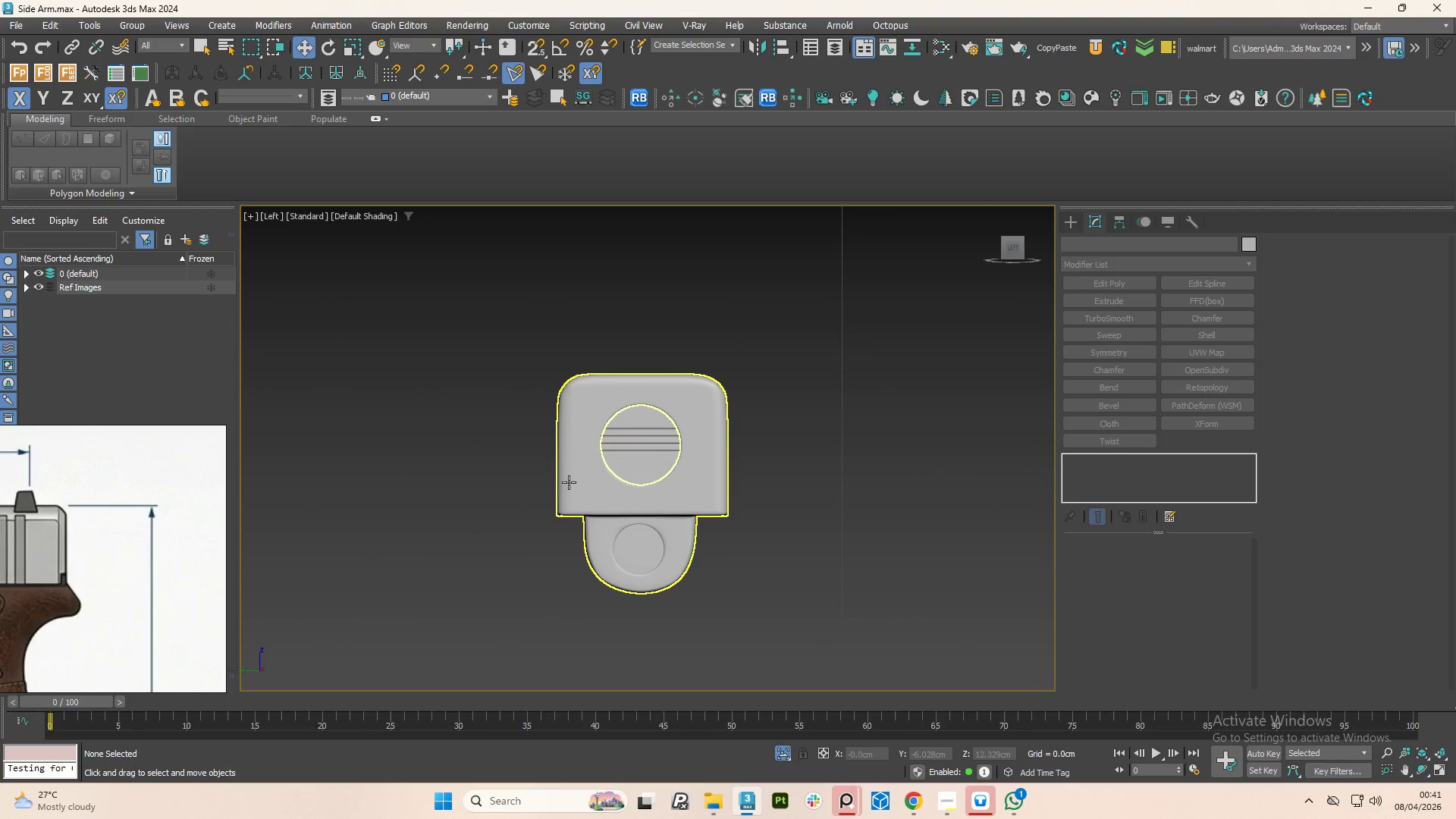 
left_click([569, 482])
 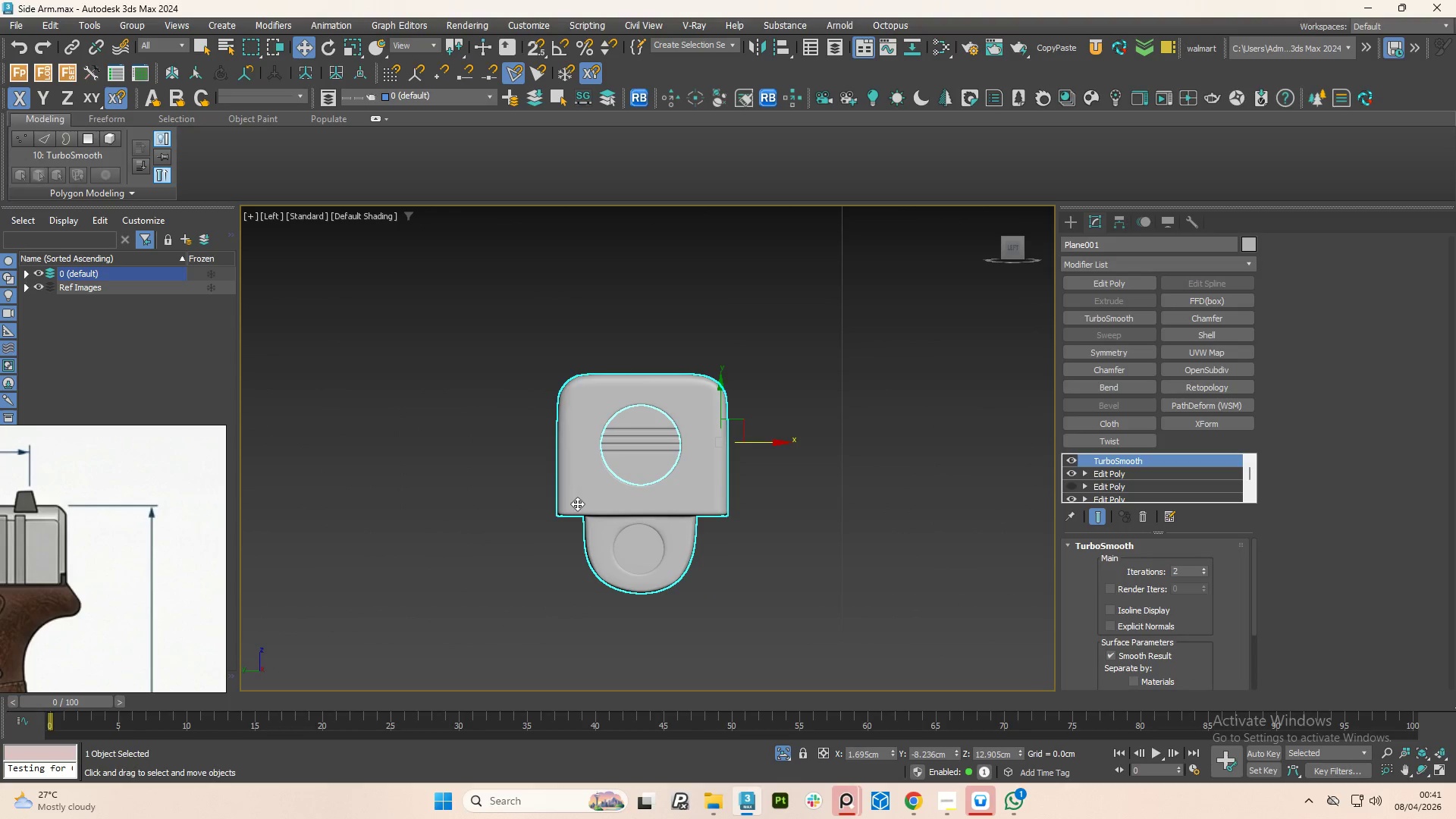 
hold_key(key=AltLeft, duration=1.16)
 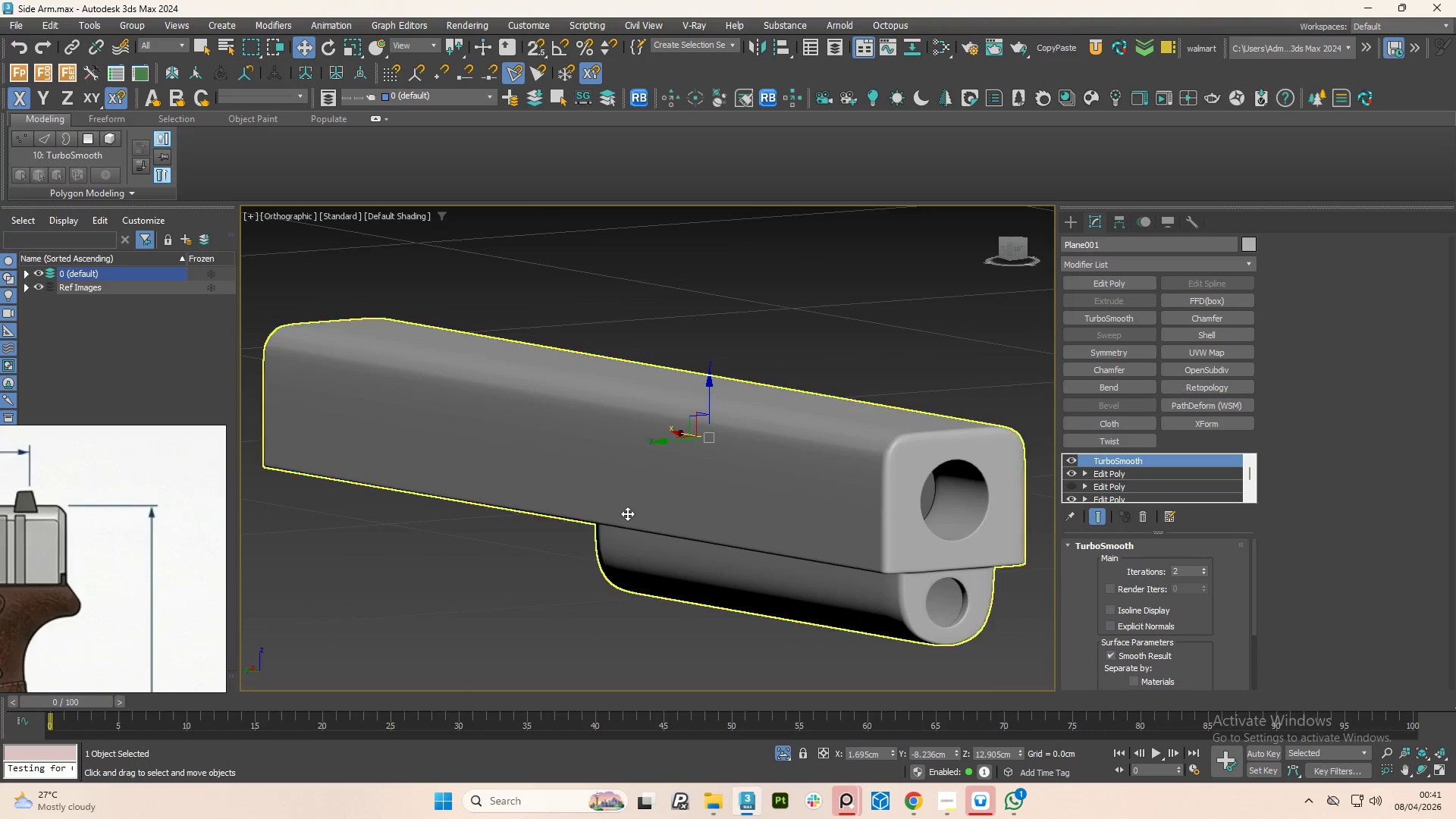 
hold_key(key=AltLeft, duration=1.52)
 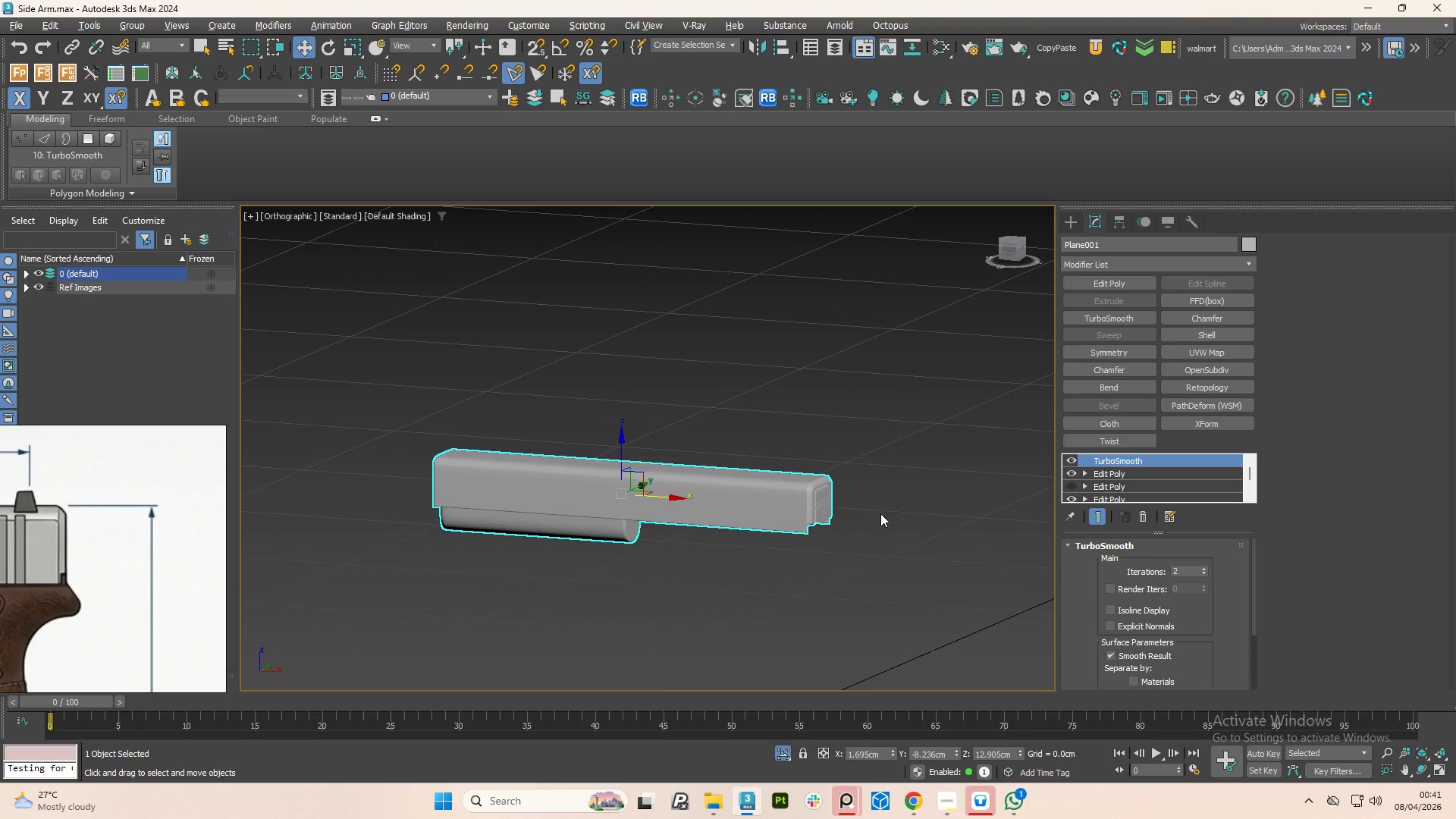 
scroll: coordinate [628, 516], scroll_direction: down, amount: 3.0
 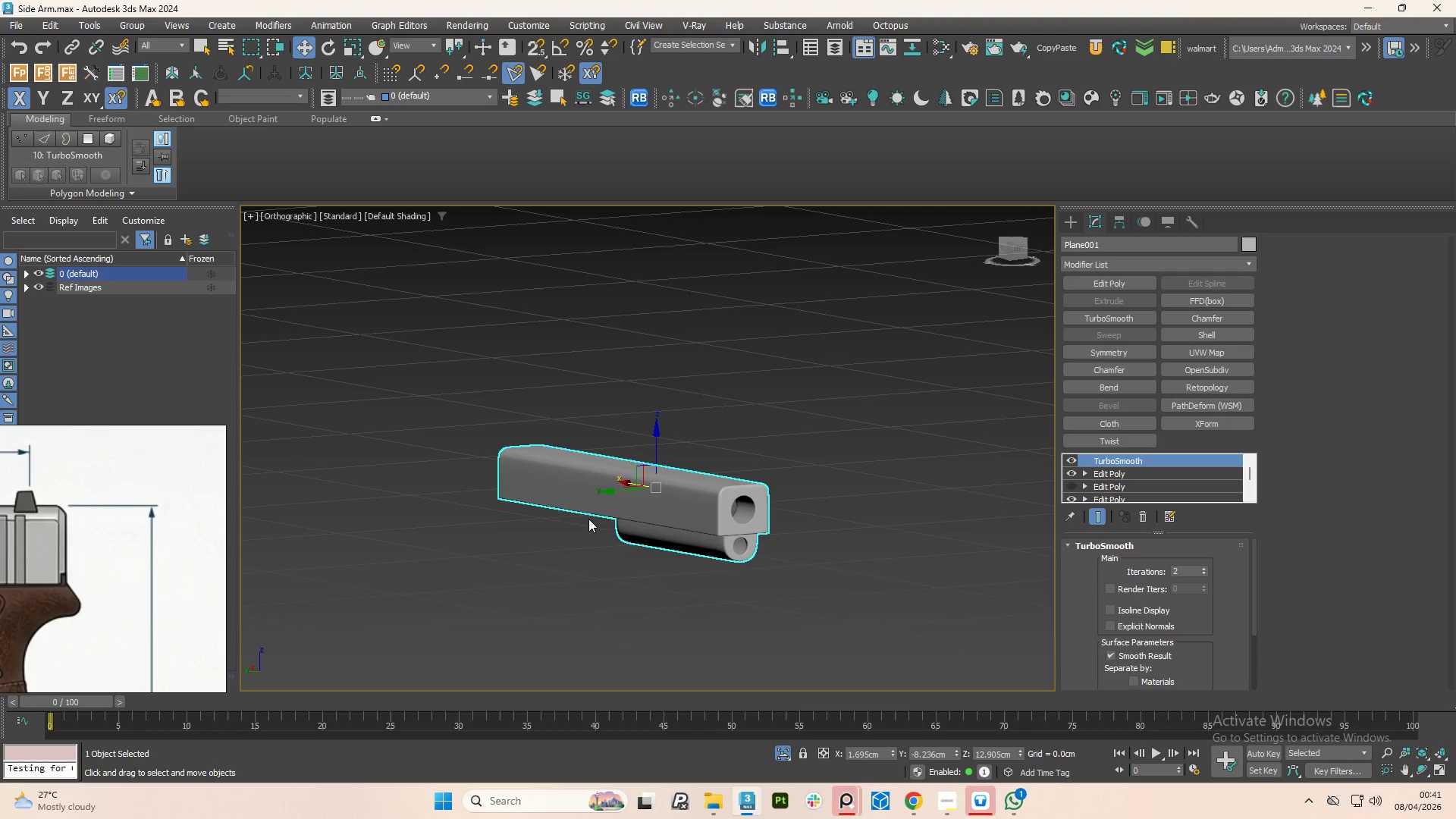 
hold_key(key=AltLeft, duration=0.52)
 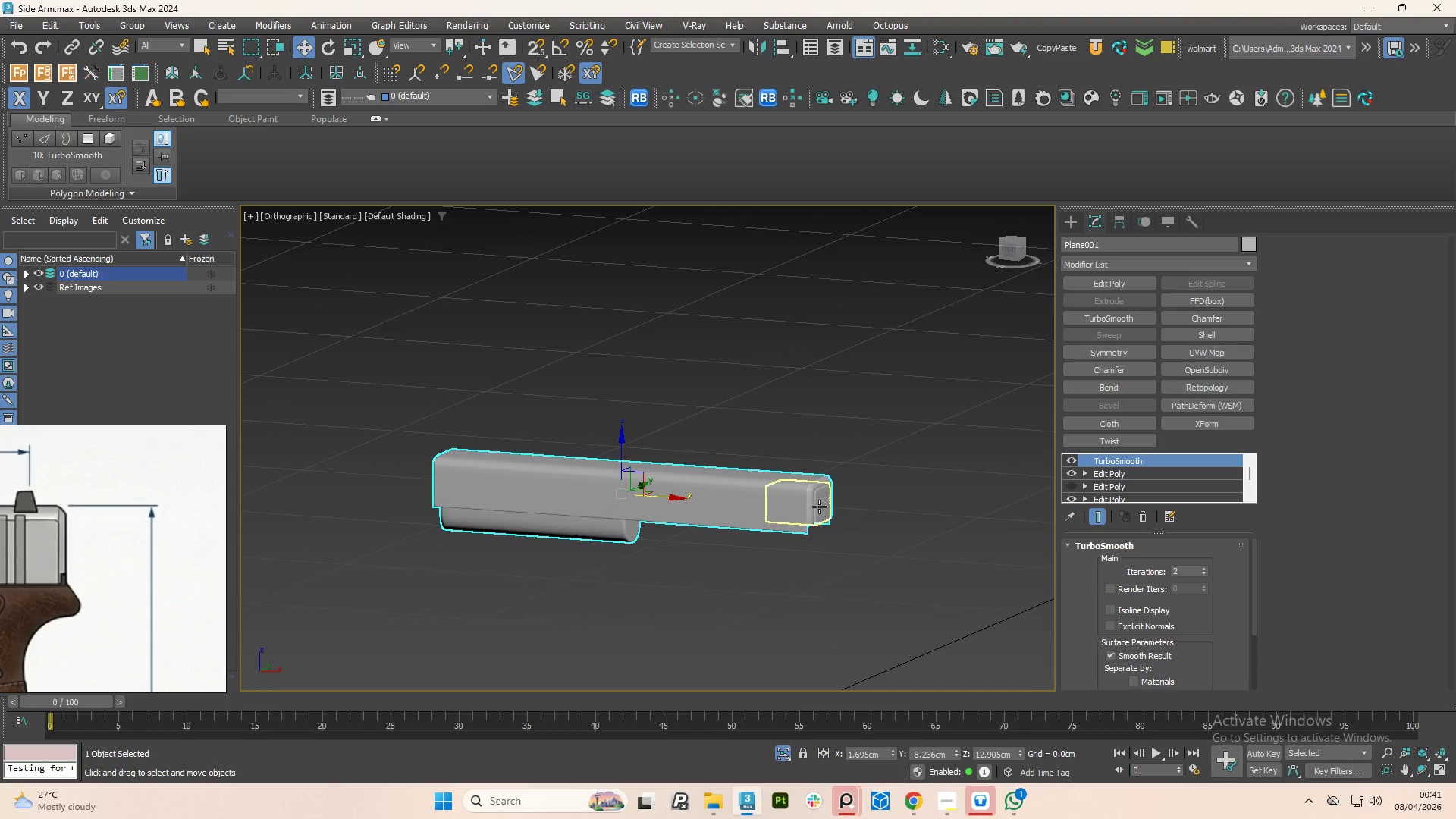 
scroll: coordinate [811, 543], scroll_direction: up, amount: 6.0
 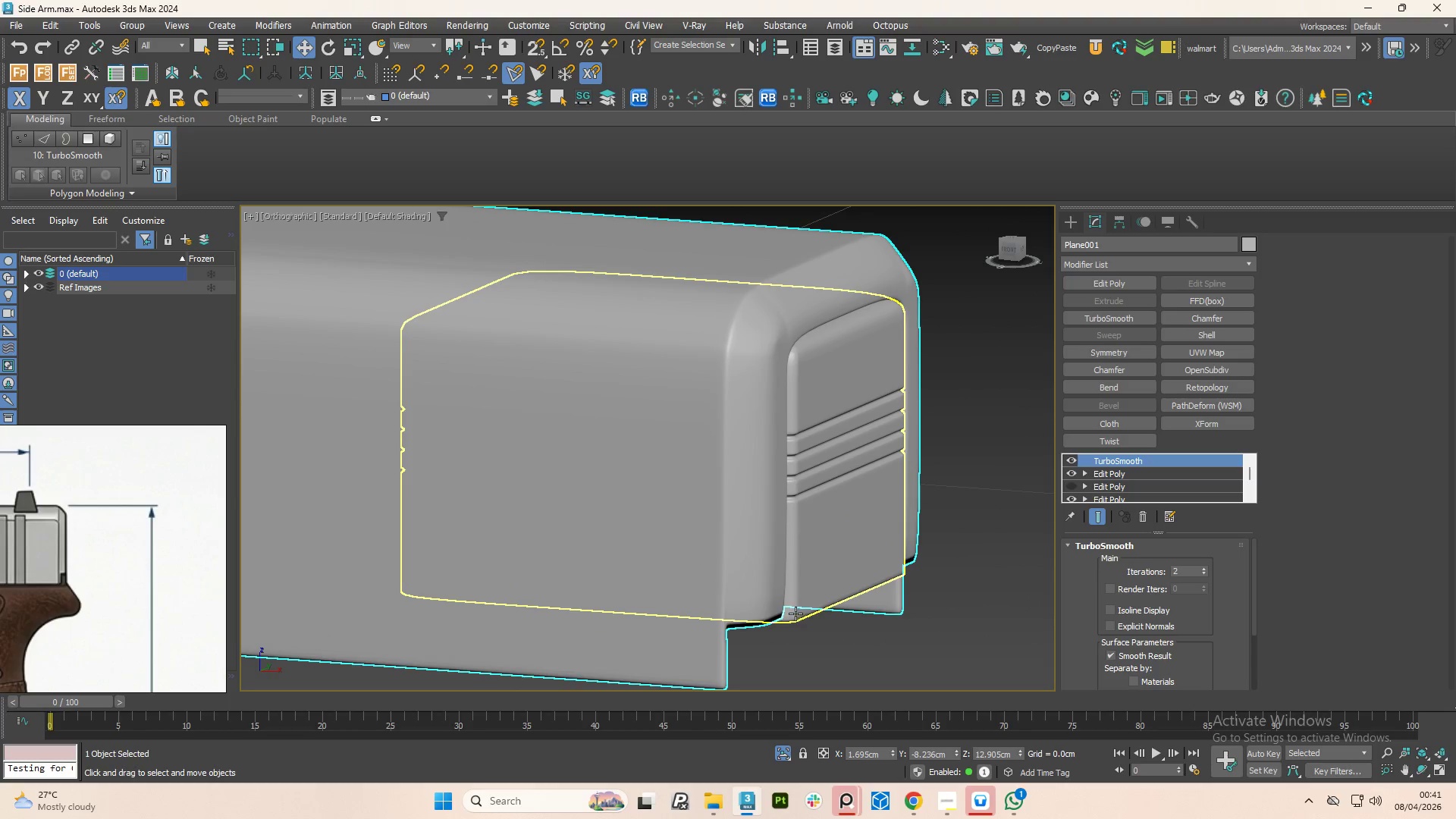 
hold_key(key=ControlLeft, duration=0.48)
 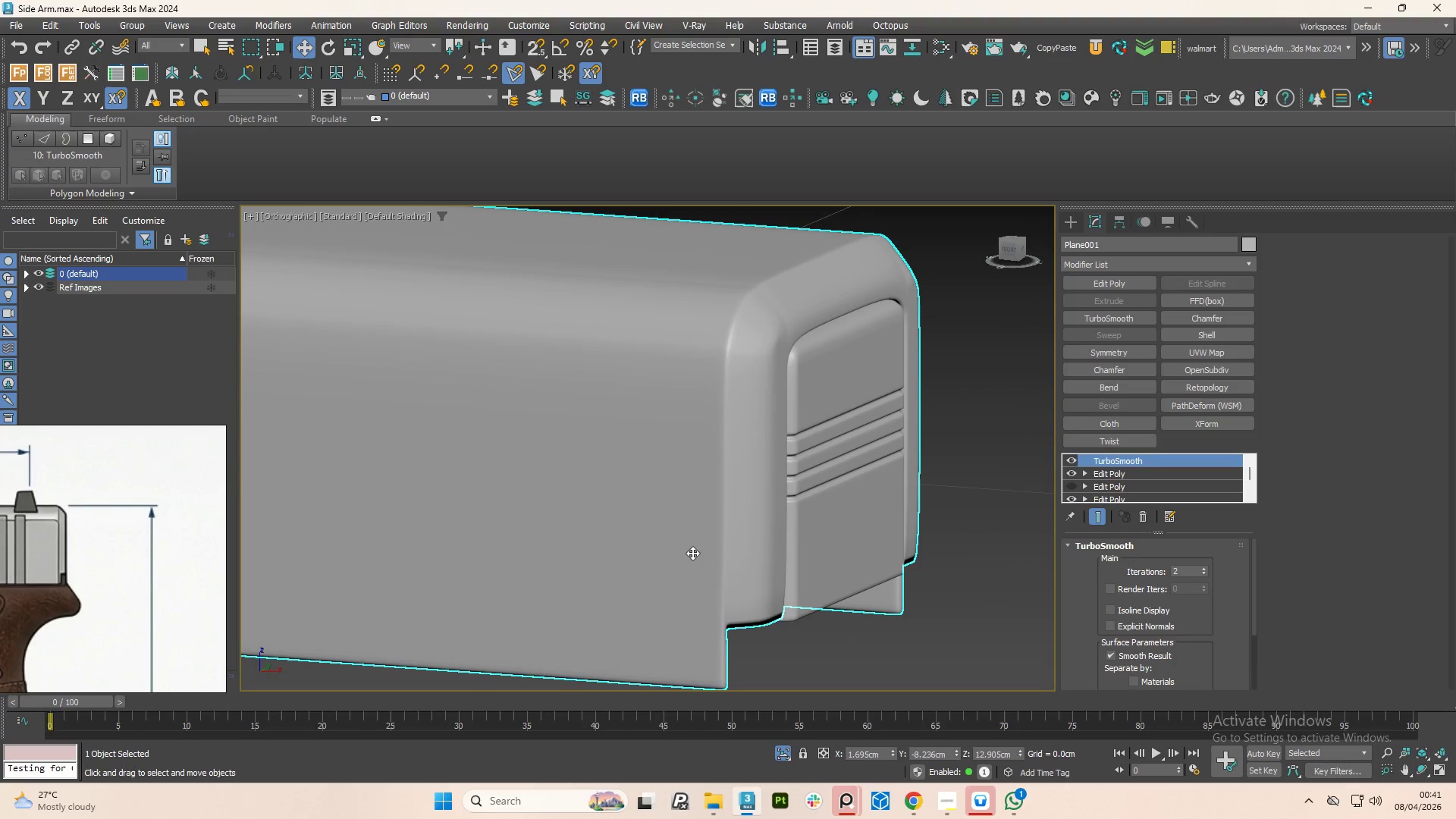 
left_click([692, 553])
 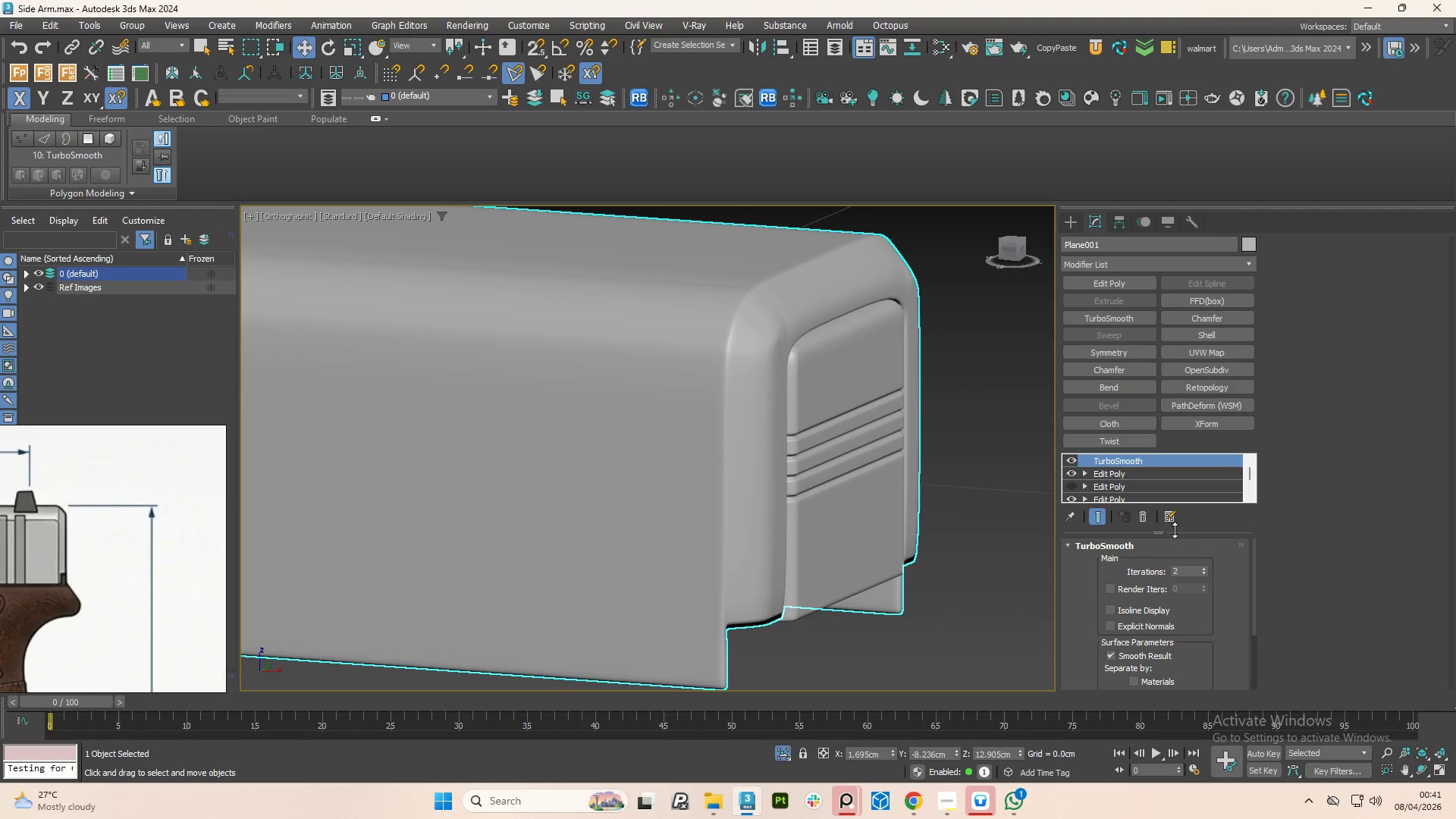 
left_click([1139, 521])
 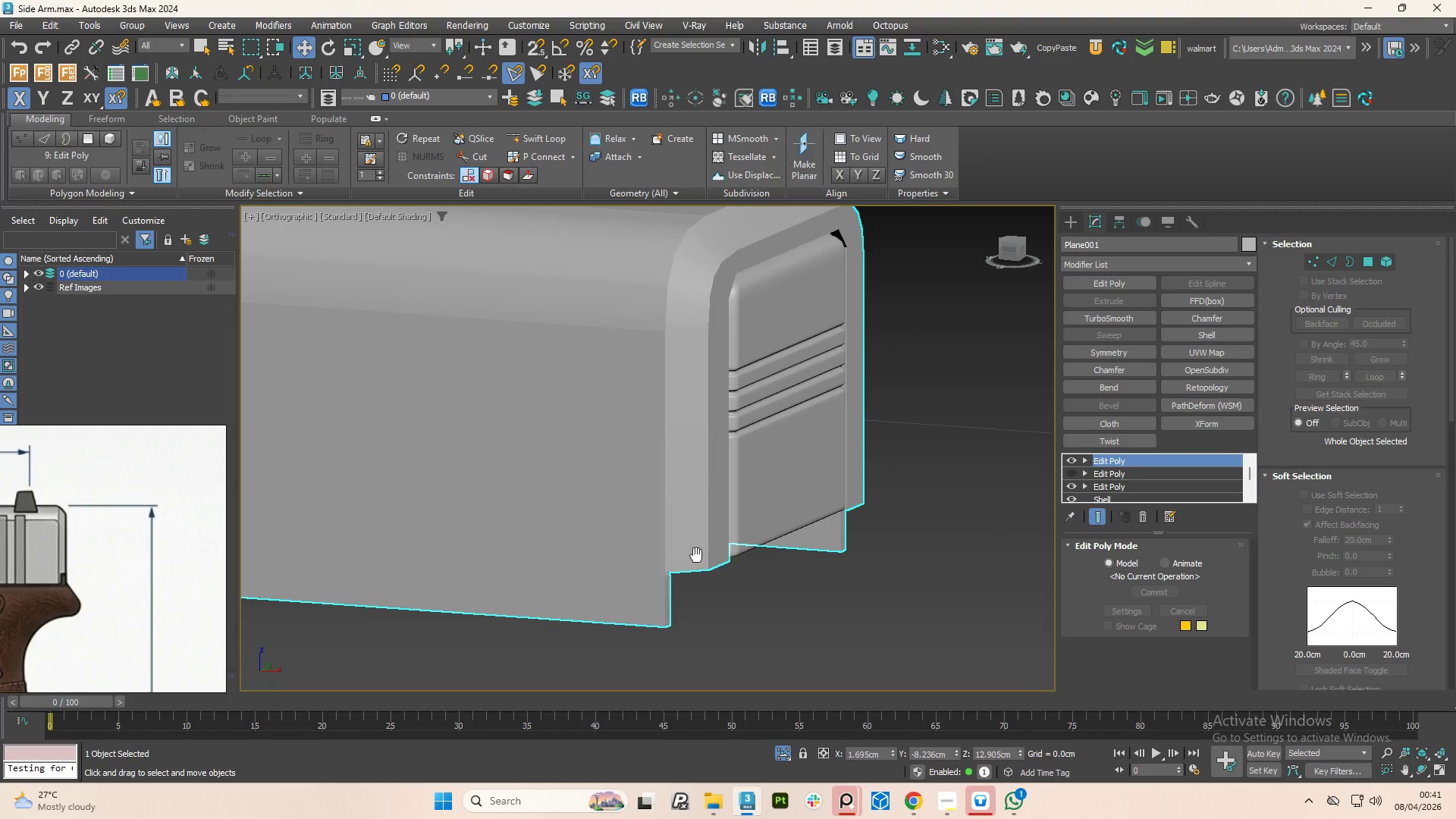 
key(F4)
 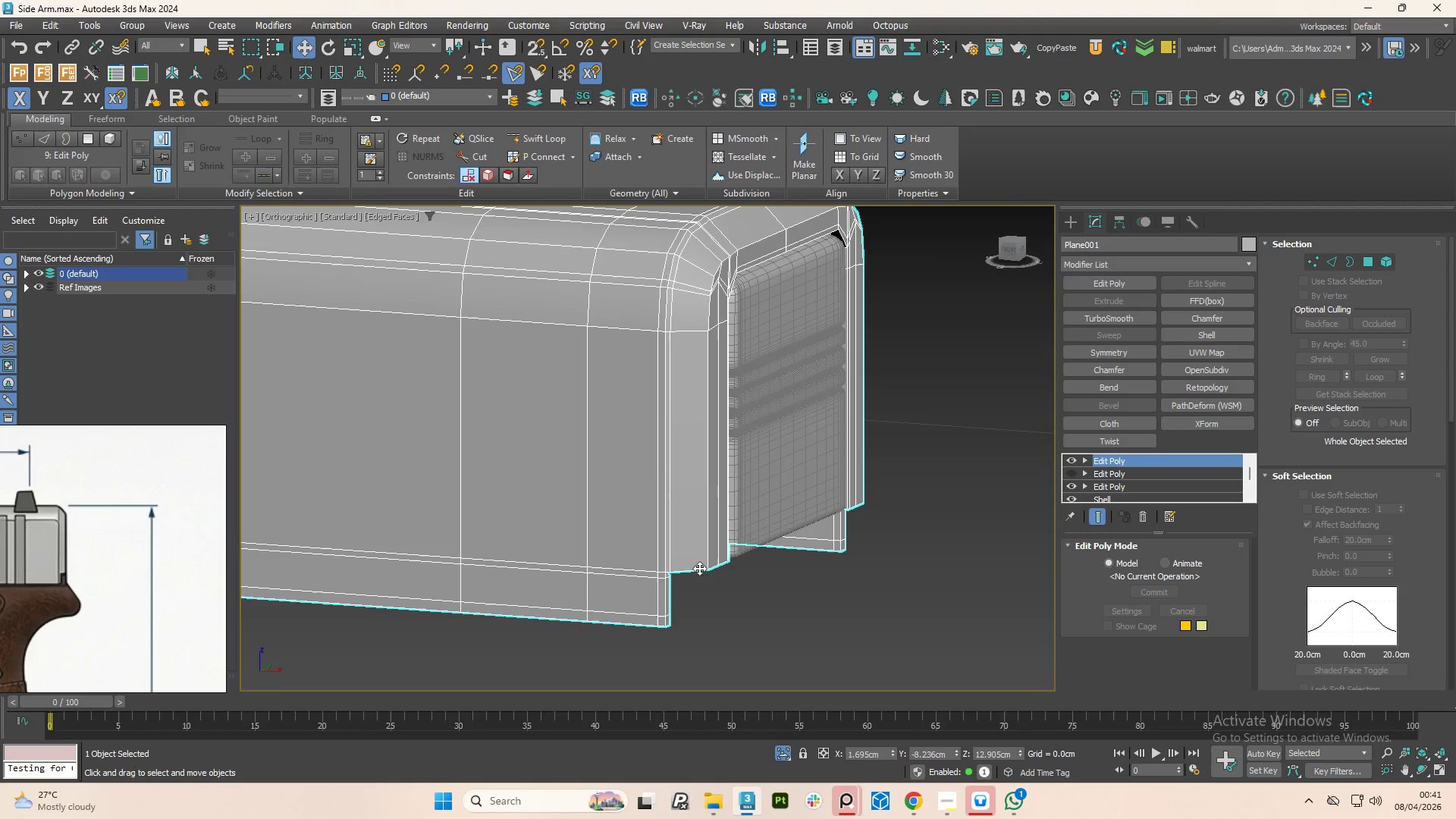 
scroll: coordinate [699, 568], scroll_direction: up, amount: 2.0
 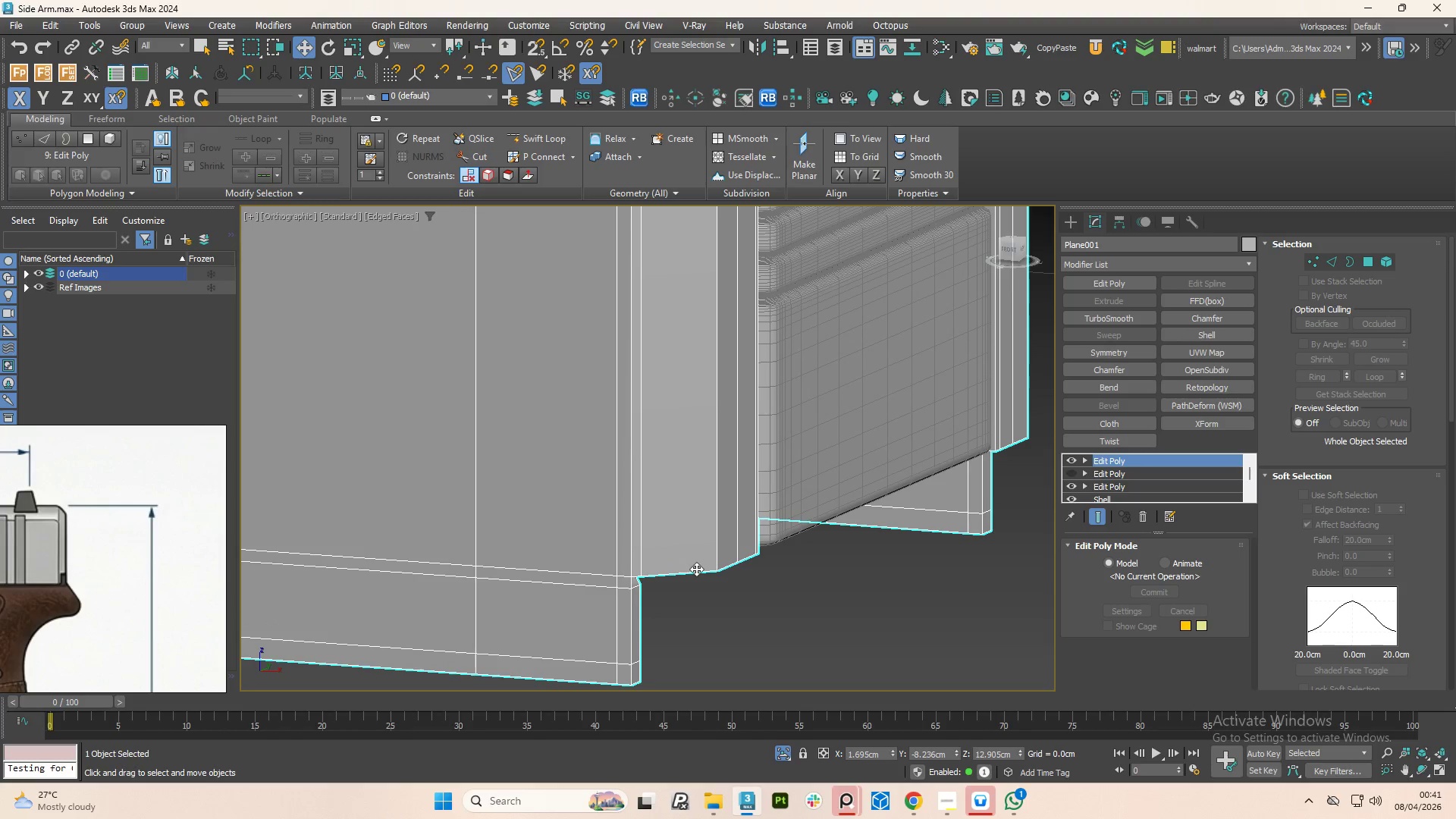 
key(Alt+1)
 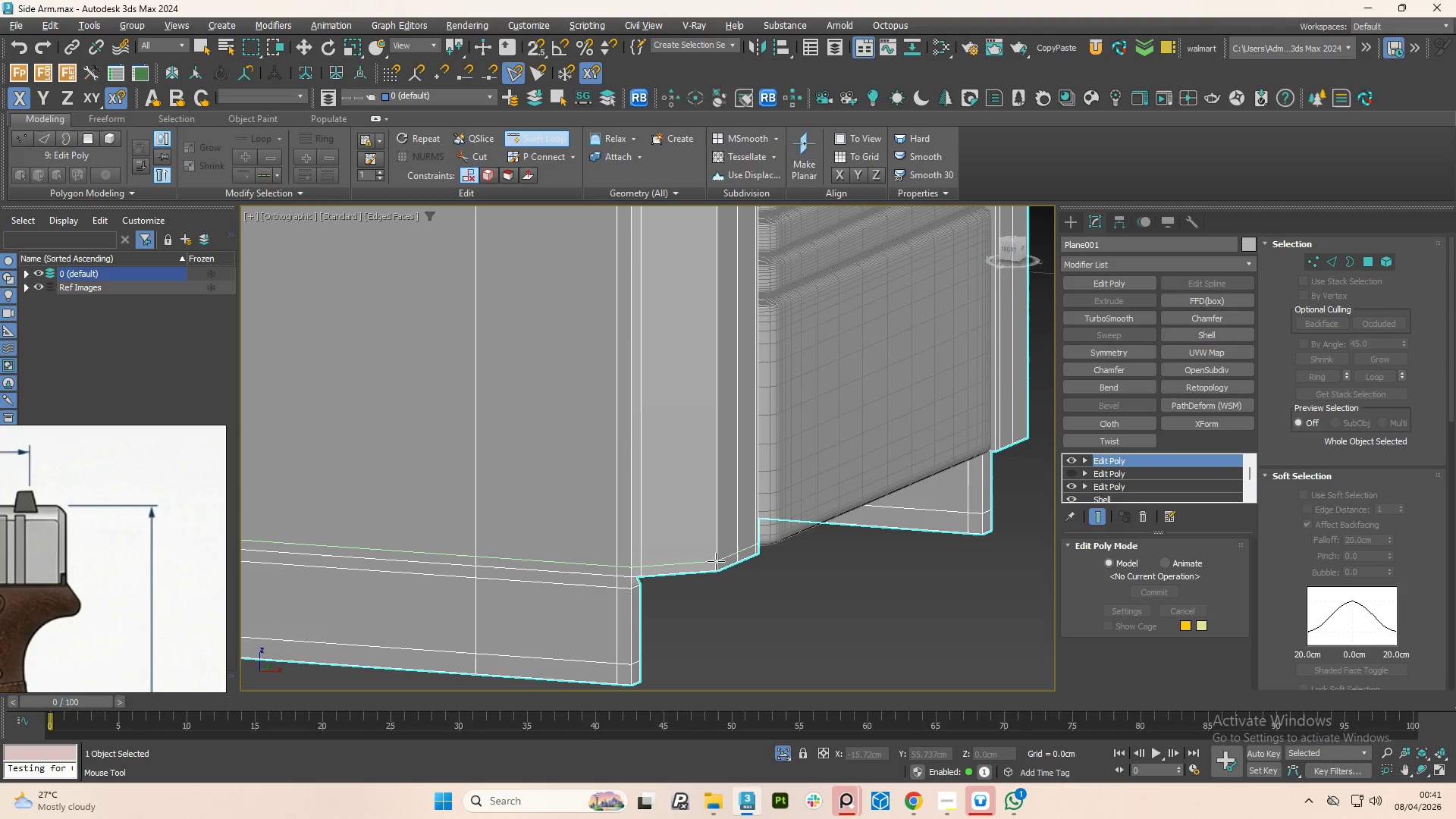 
left_click([717, 561])
 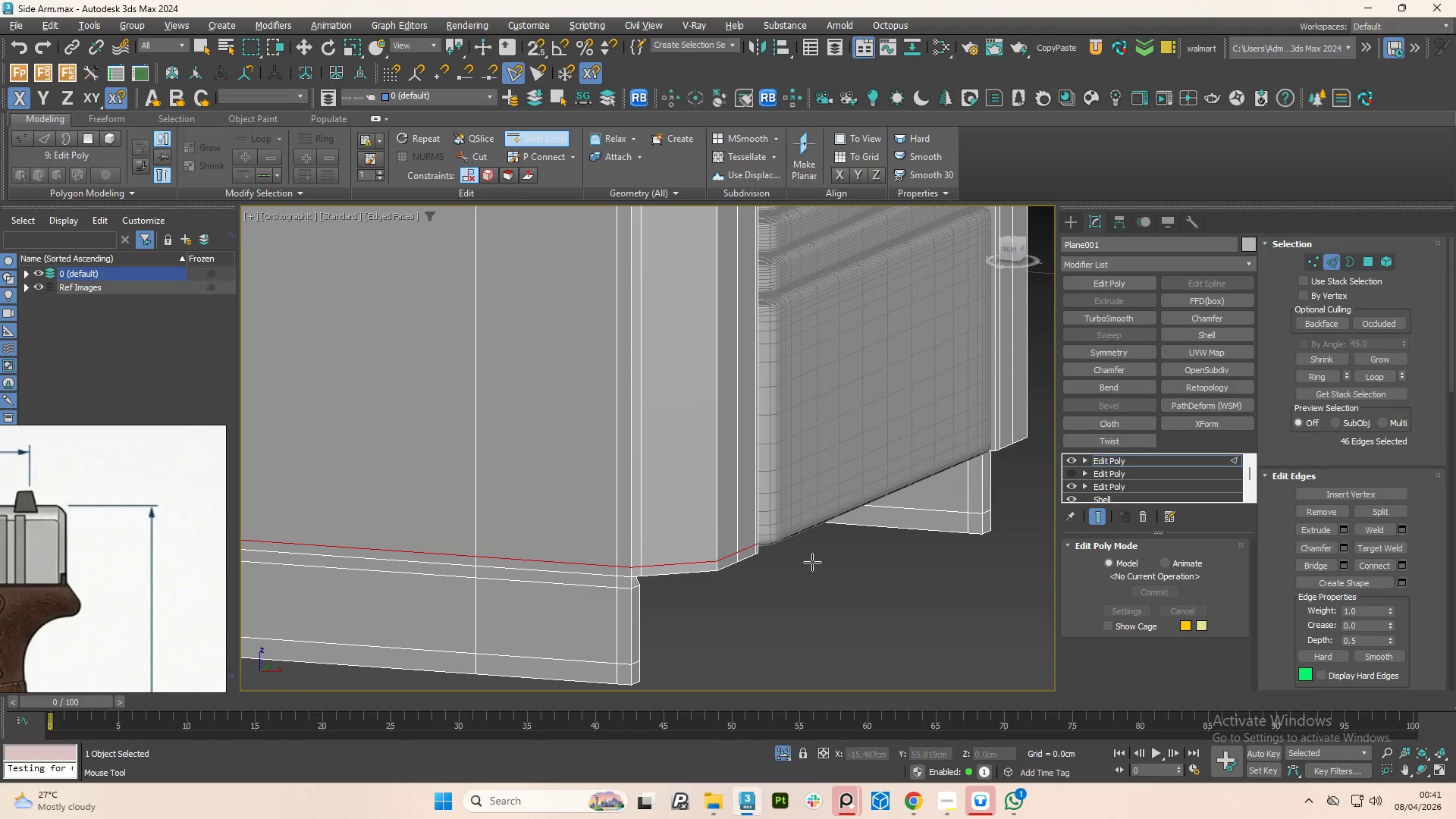 
hold_key(key=AltLeft, duration=1.27)
 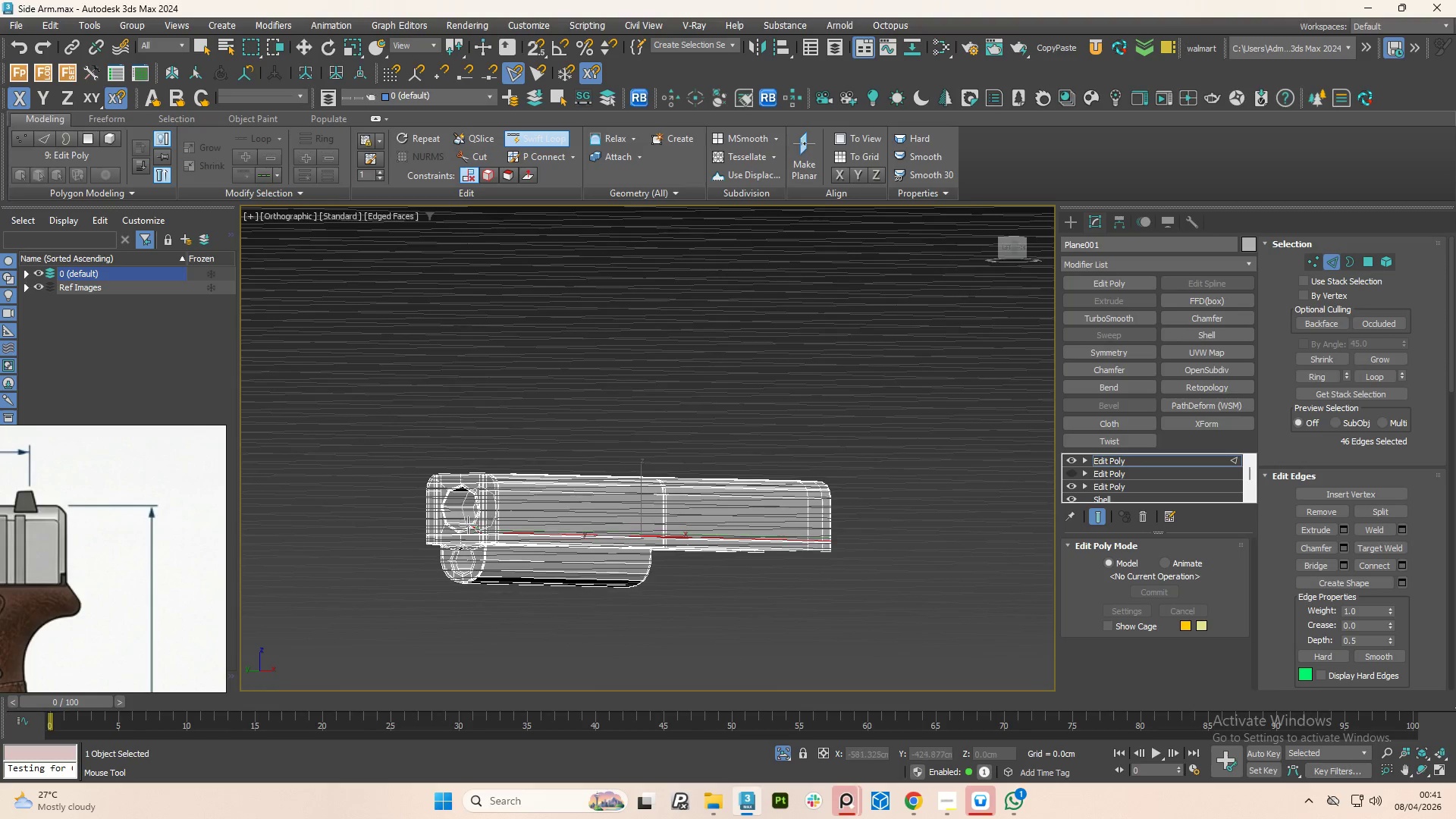 
scroll: coordinate [905, 564], scroll_direction: down, amount: 7.0
 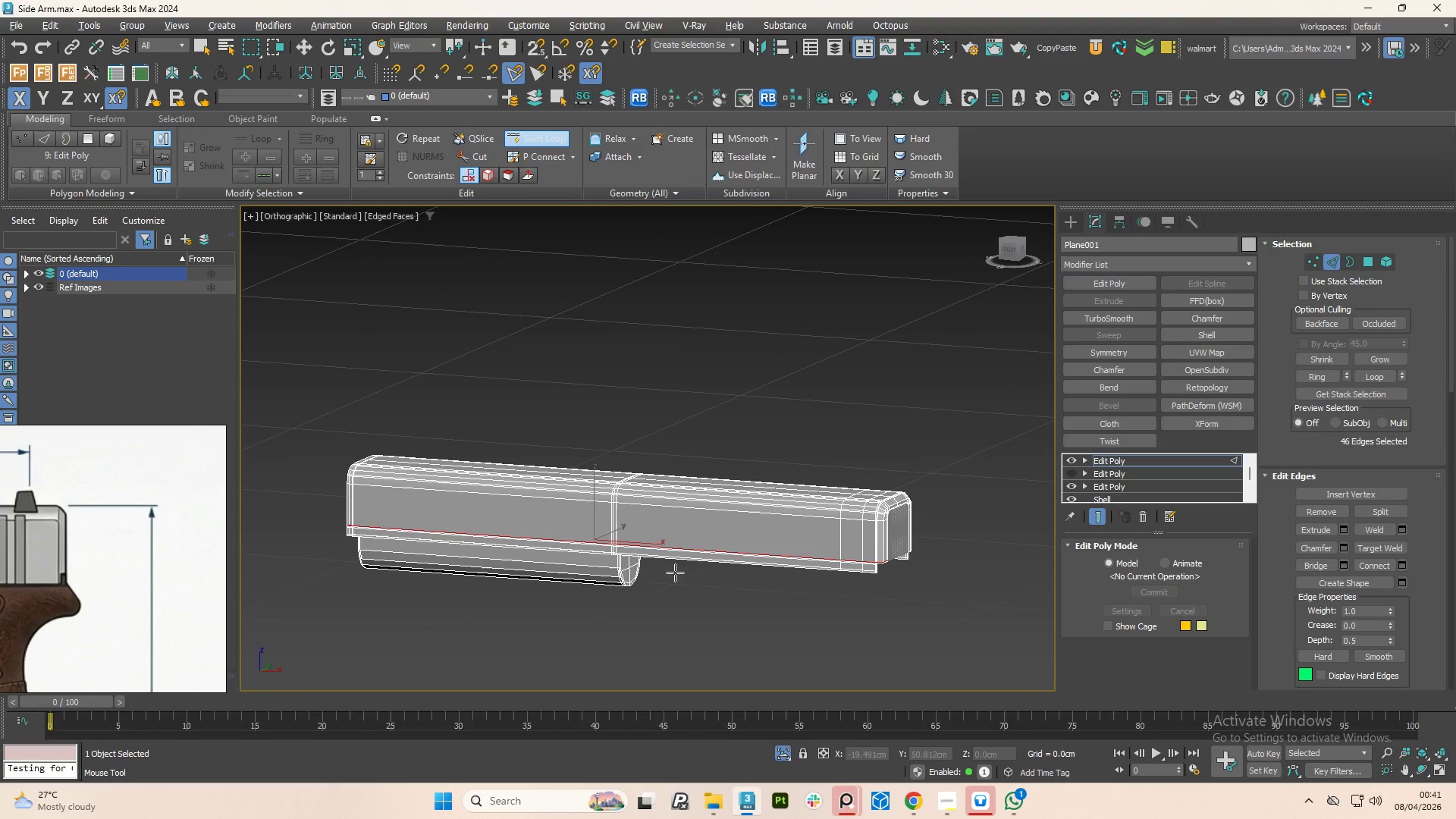 
scroll: coordinate [468, 525], scroll_direction: up, amount: 5.0
 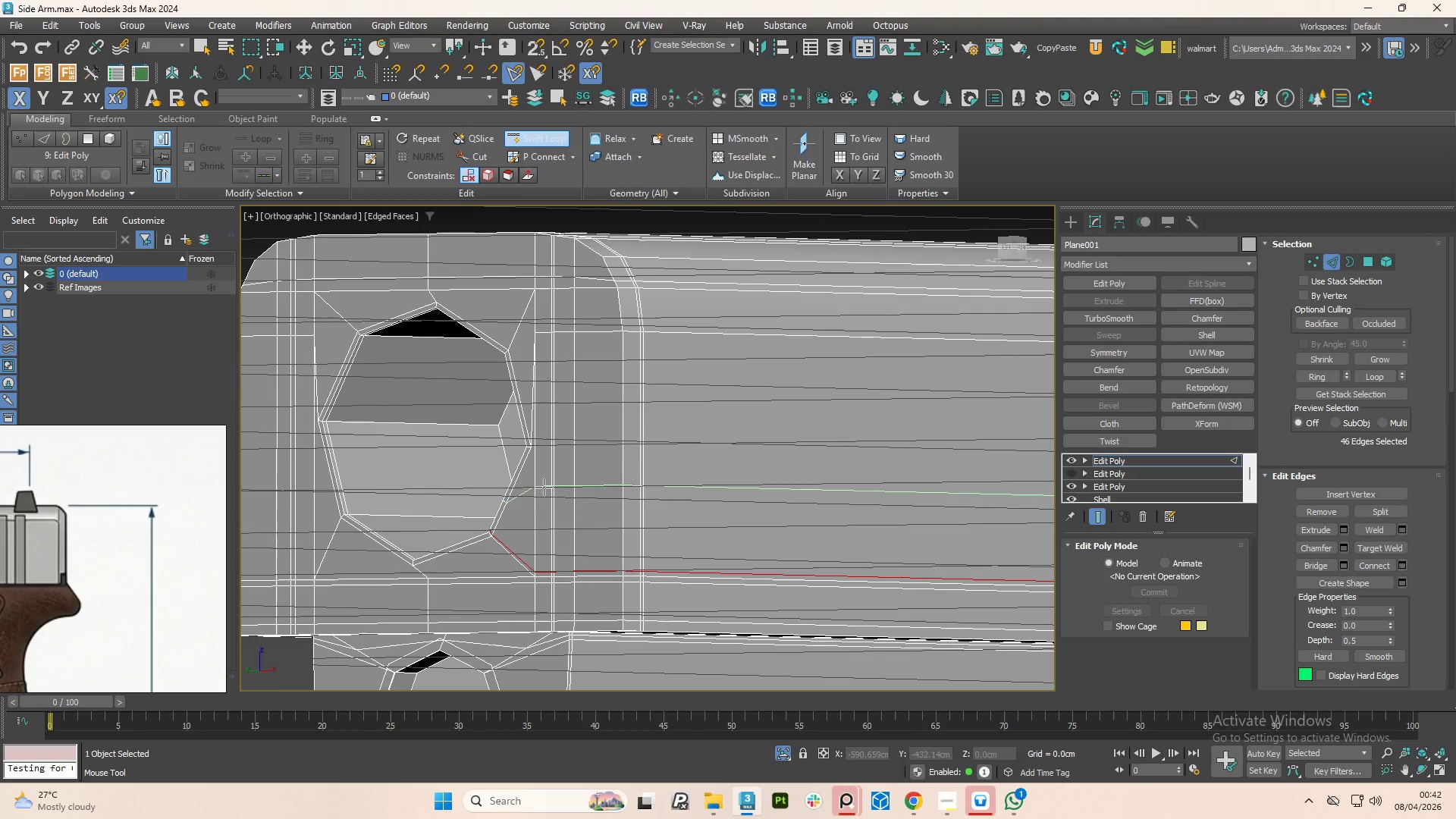 
right_click([480, 551])
 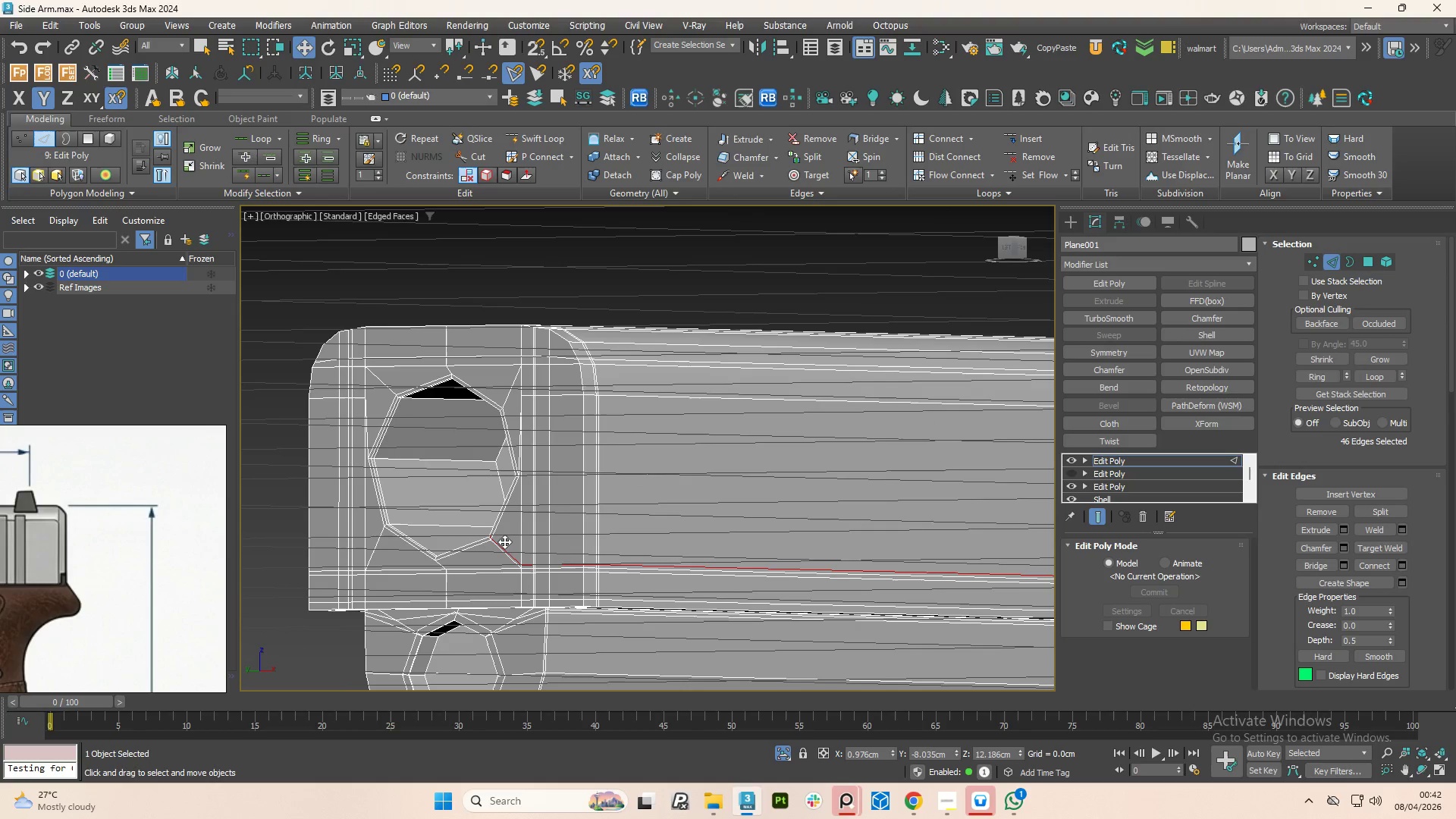 
scroll: coordinate [489, 548], scroll_direction: down, amount: 1.0
 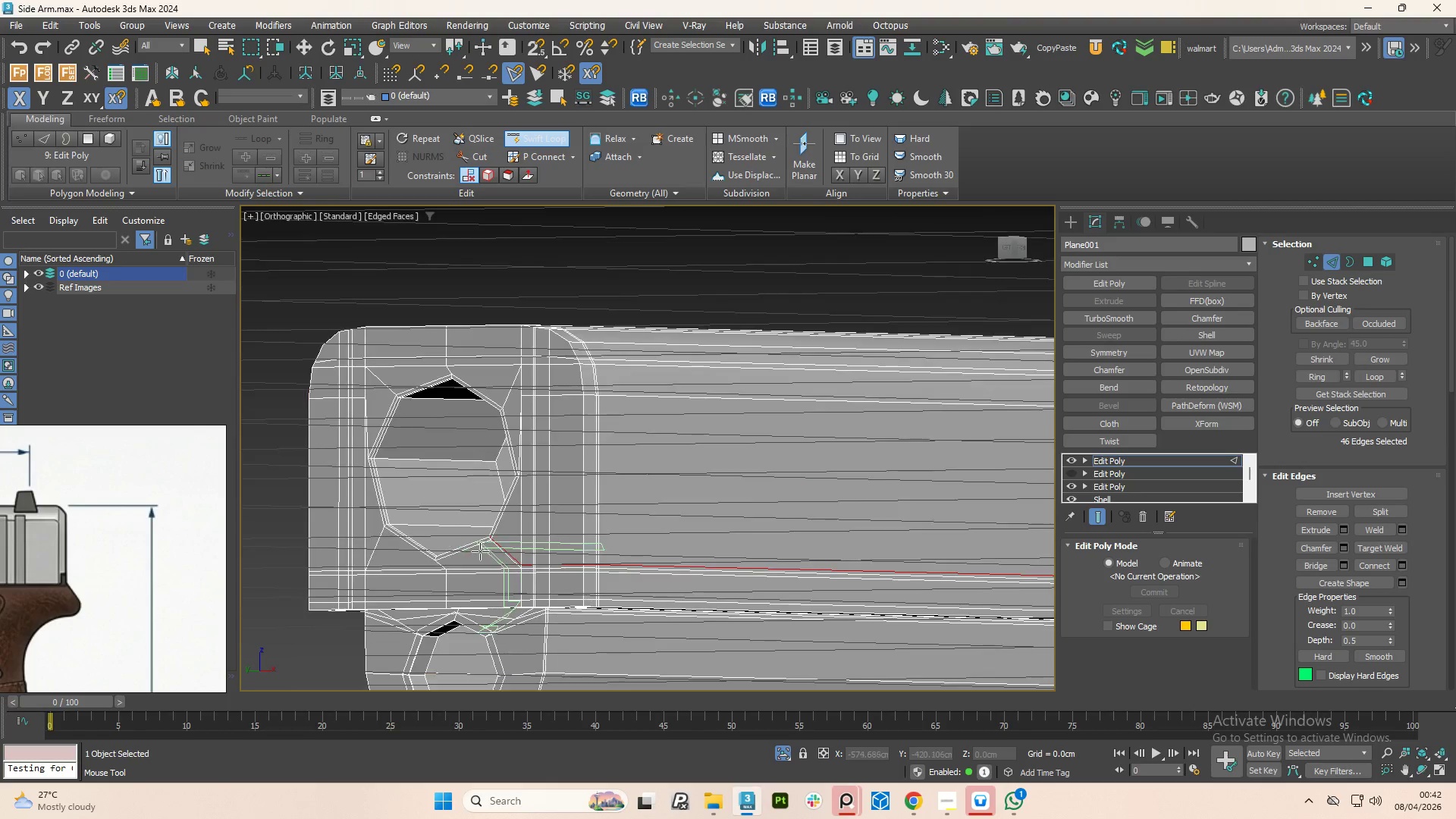 
key(Control+Z)
 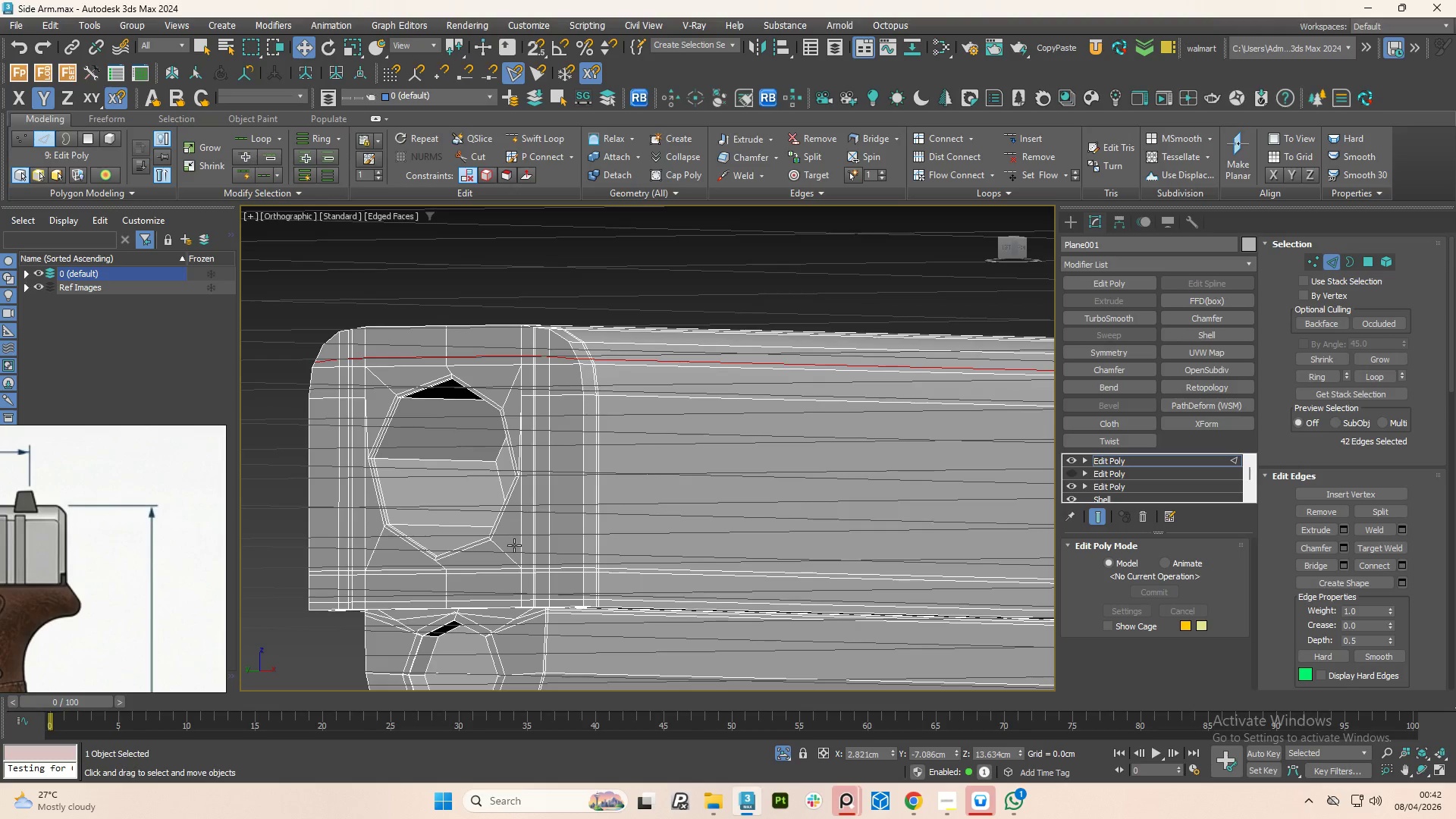 
hold_key(key=AltLeft, duration=1.19)
 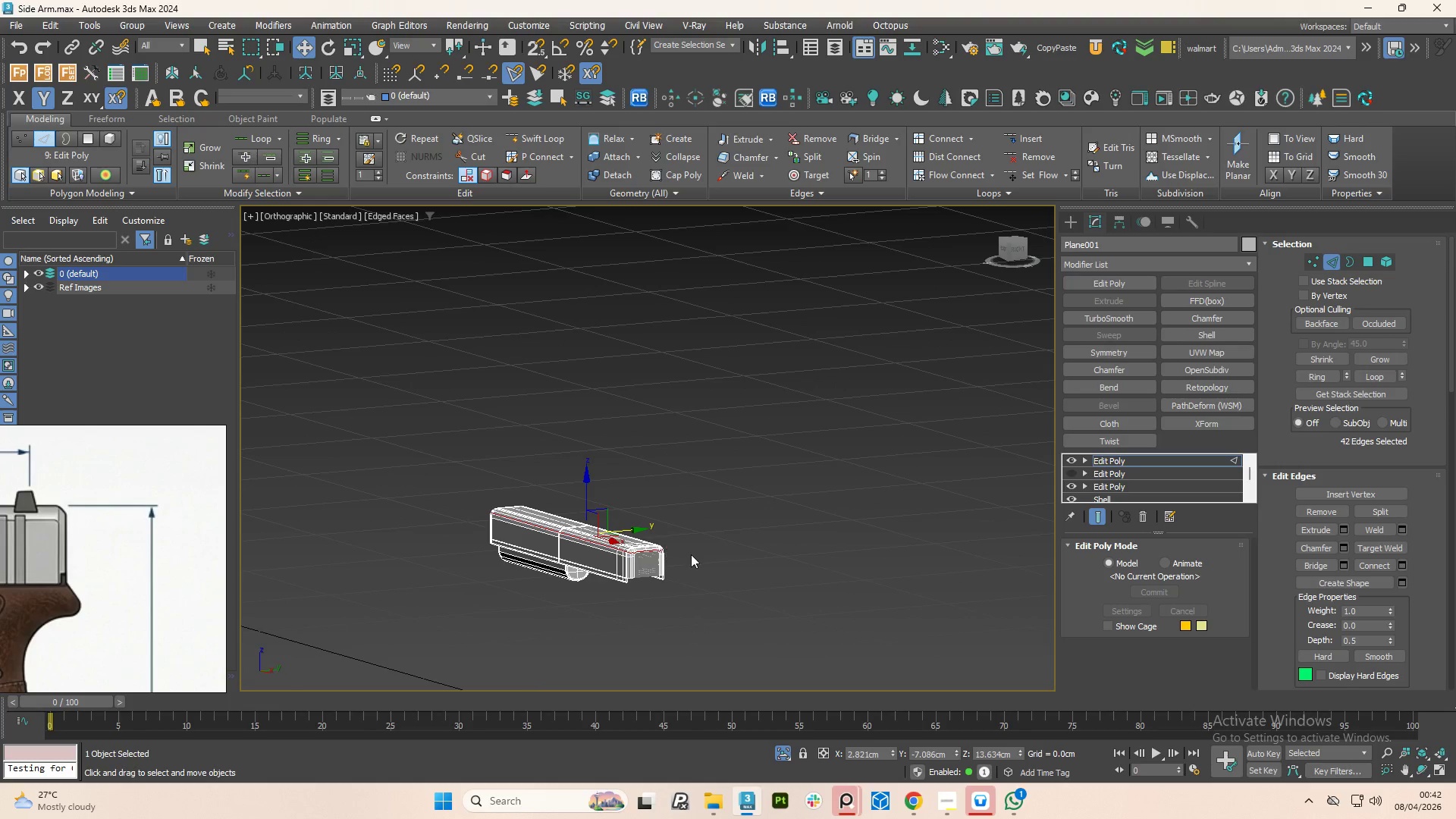 
scroll: coordinate [498, 553], scroll_direction: down, amount: 6.0
 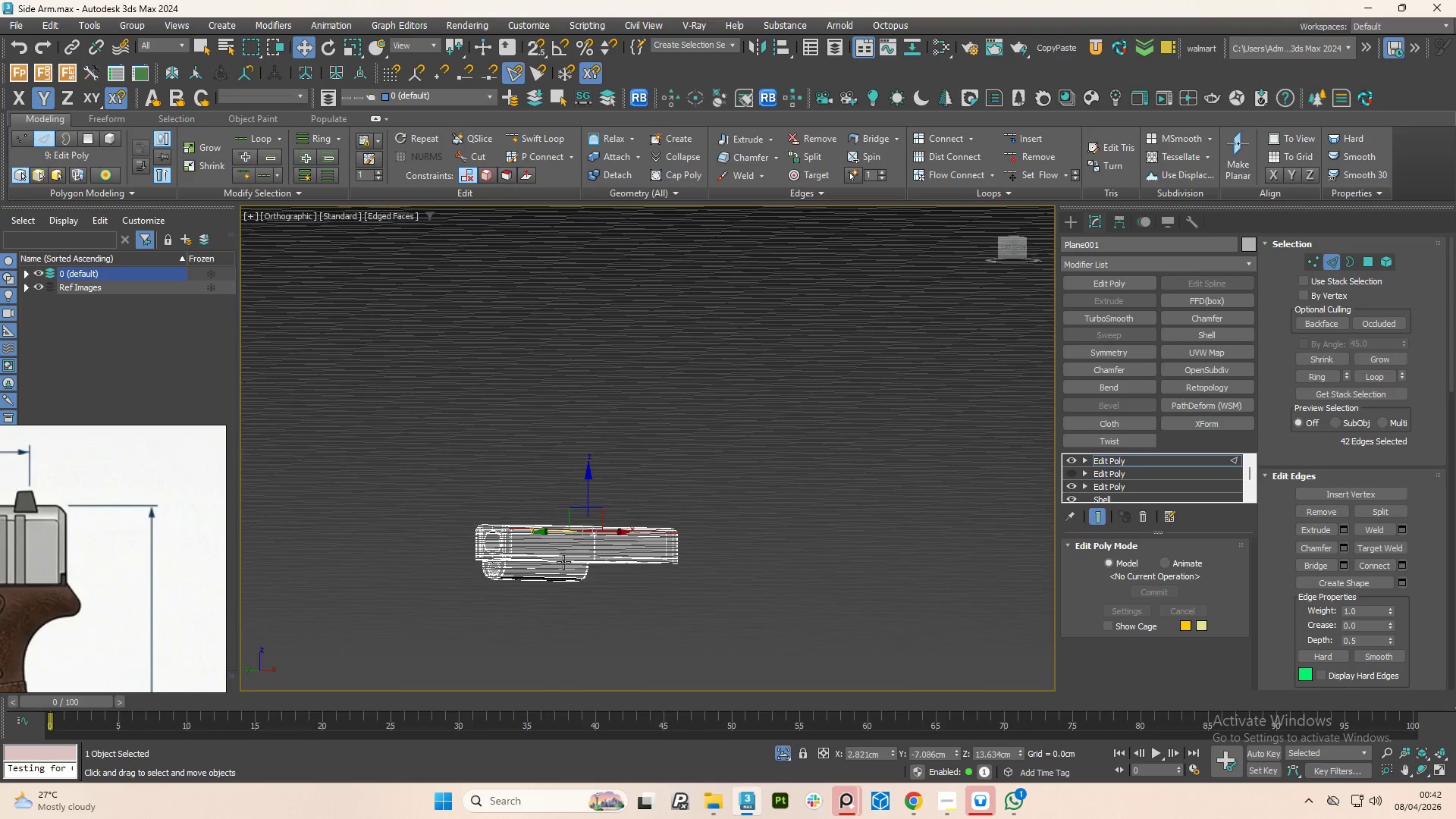 
scroll: coordinate [516, 607], scroll_direction: up, amount: 8.0
 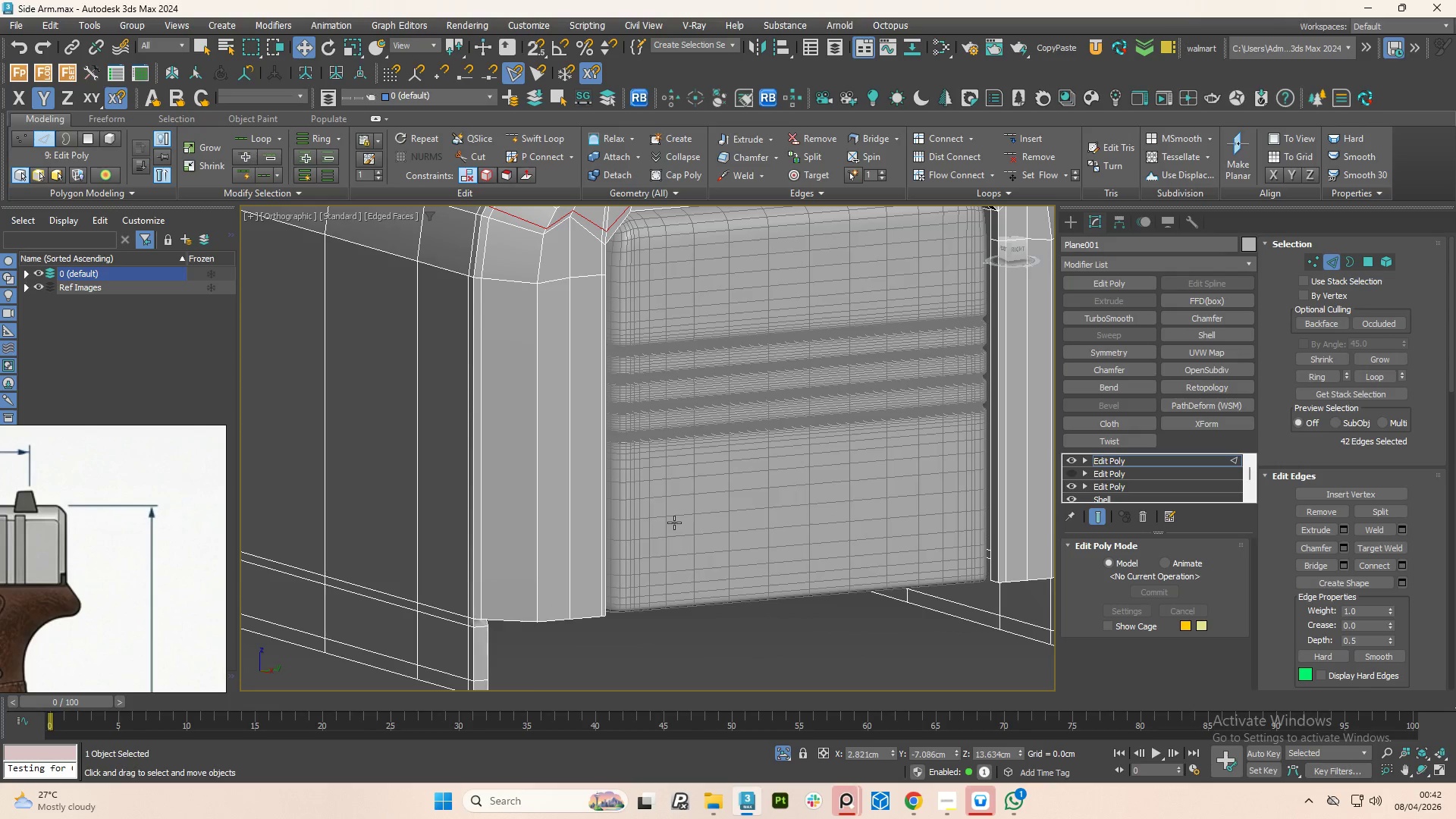 
hold_key(key=AltLeft, duration=0.61)
 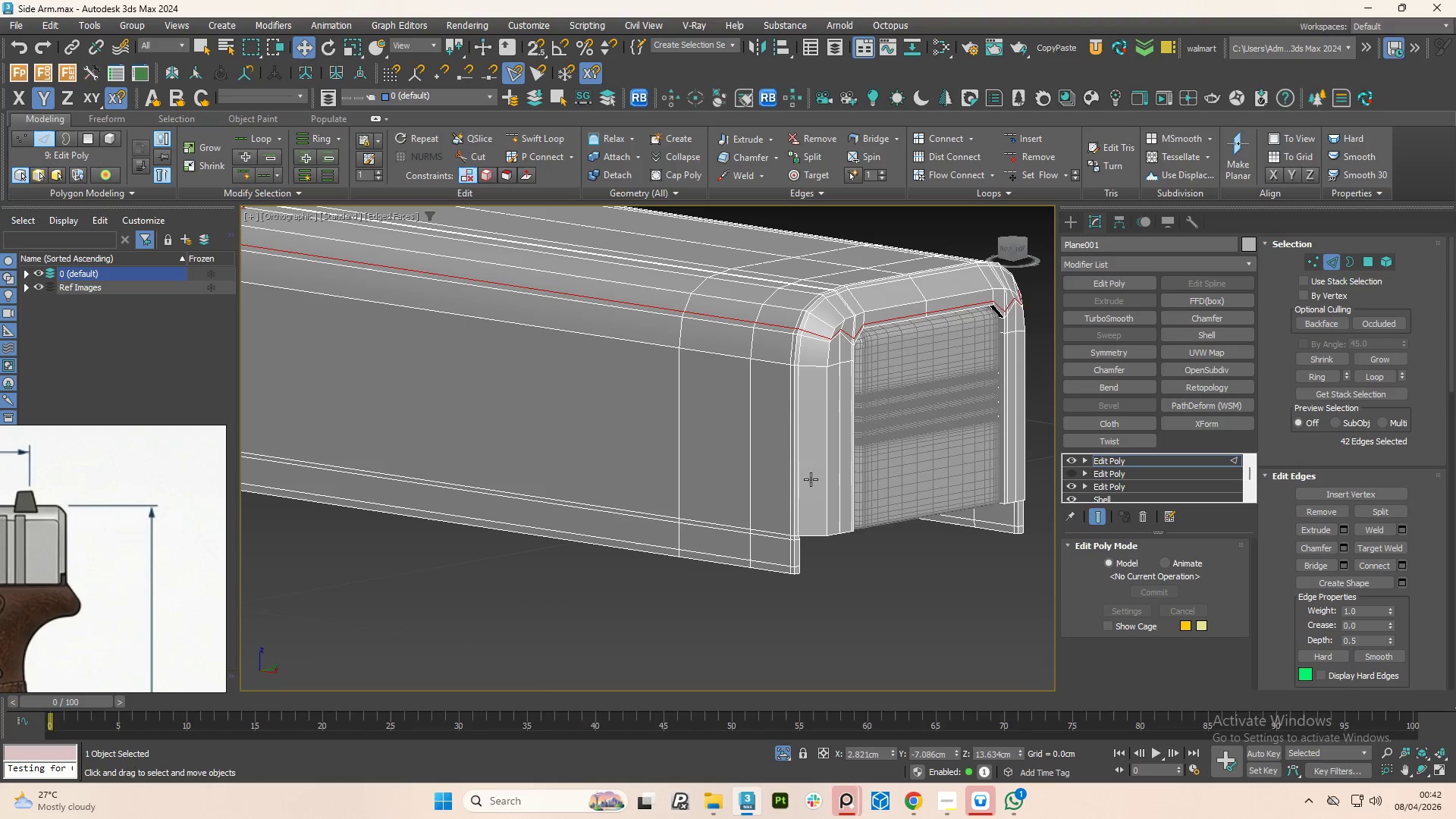 
scroll: coordinate [579, 581], scroll_direction: down, amount: 2.0
 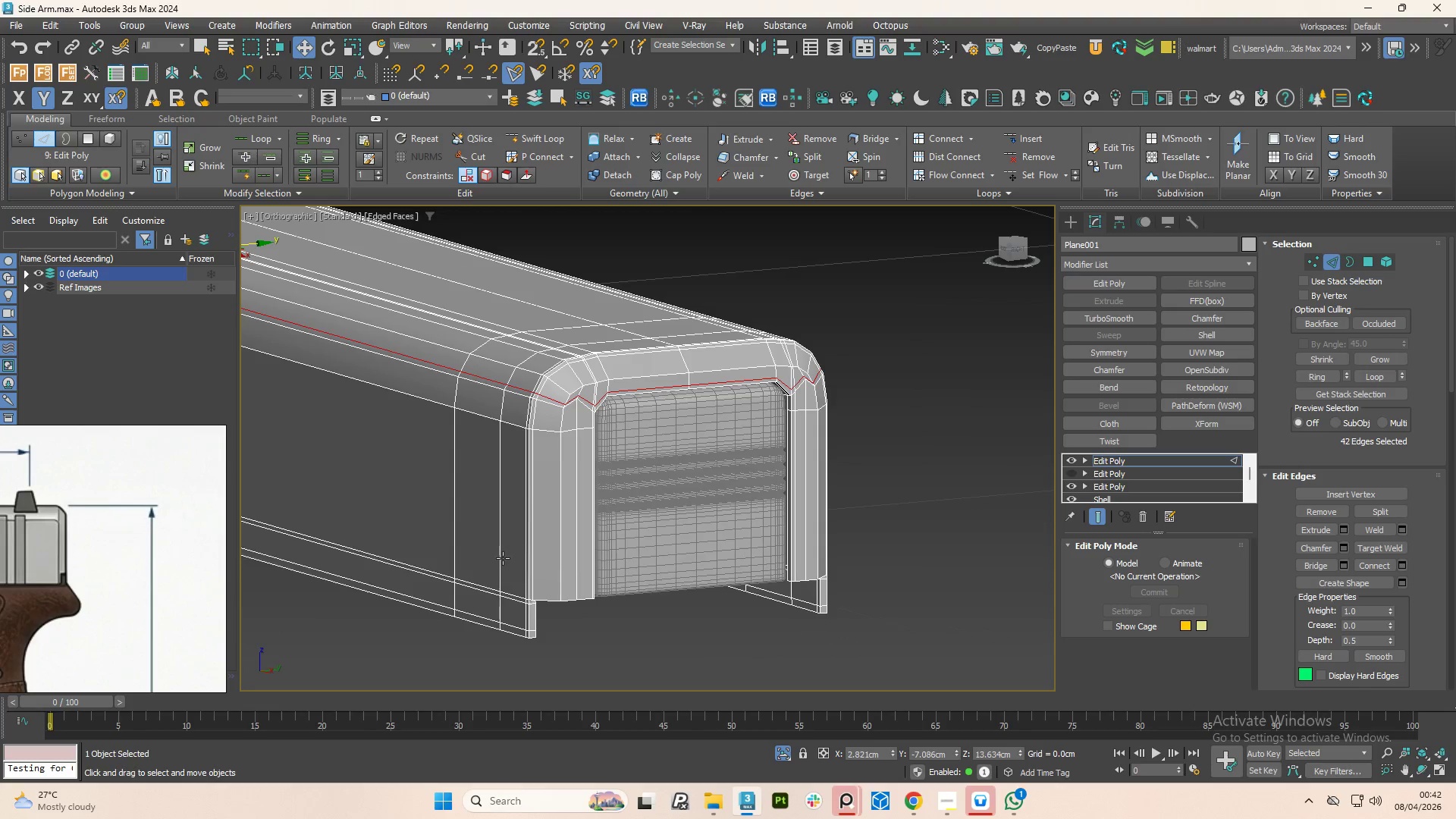 
scroll: coordinate [806, 550], scroll_direction: up, amount: 5.0
 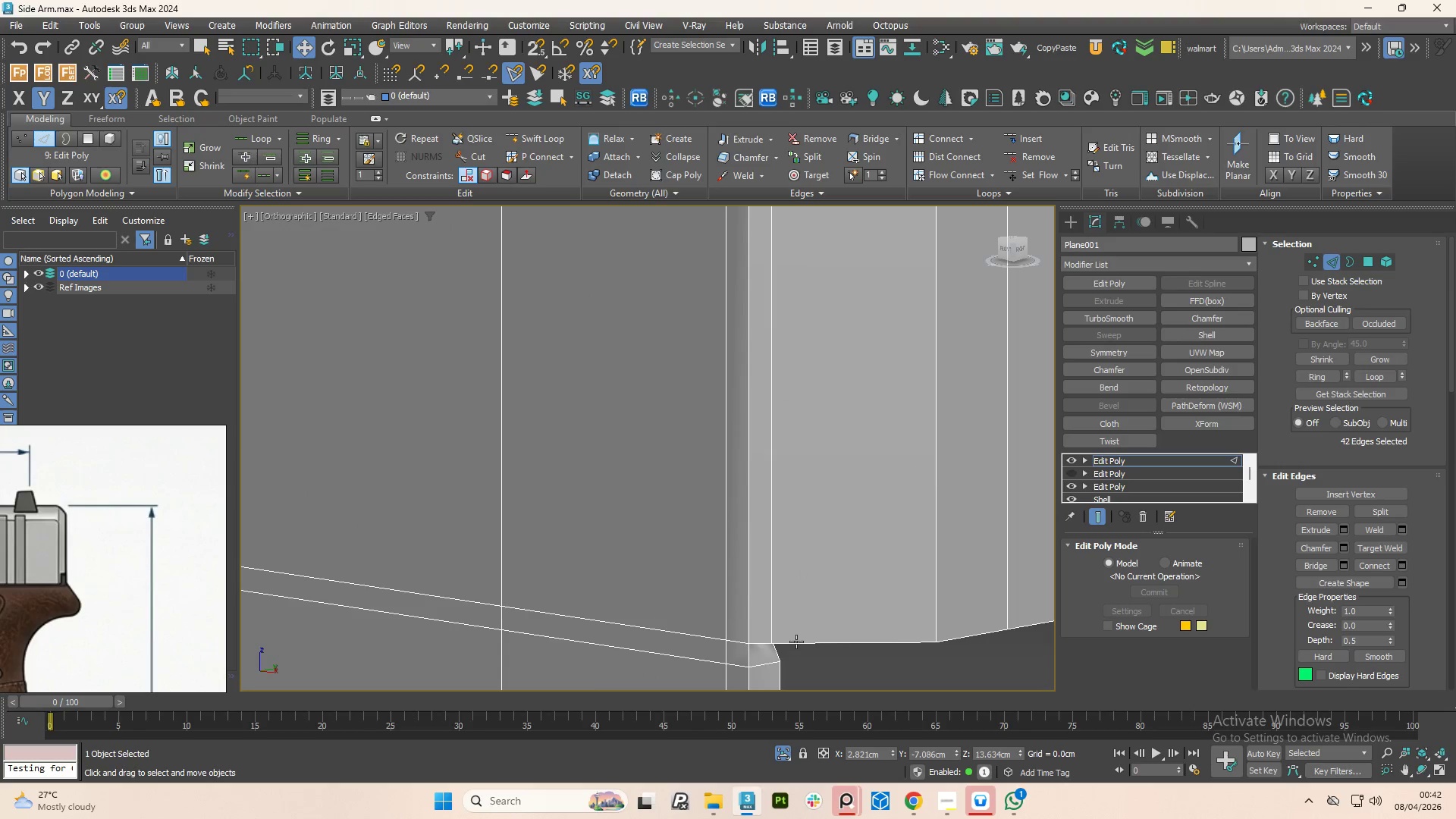 
key(Alt+1)
 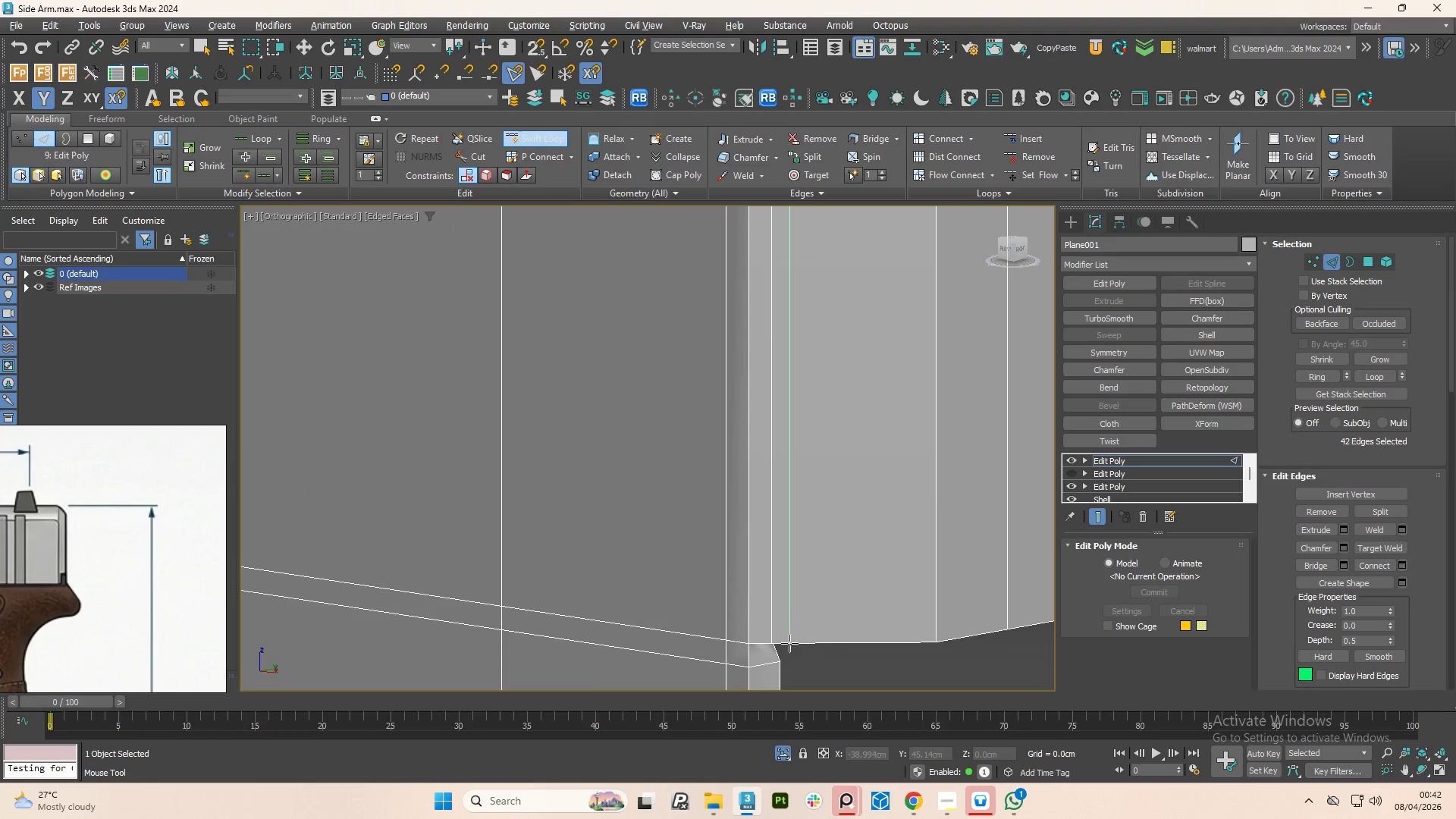 
left_click([787, 643])
 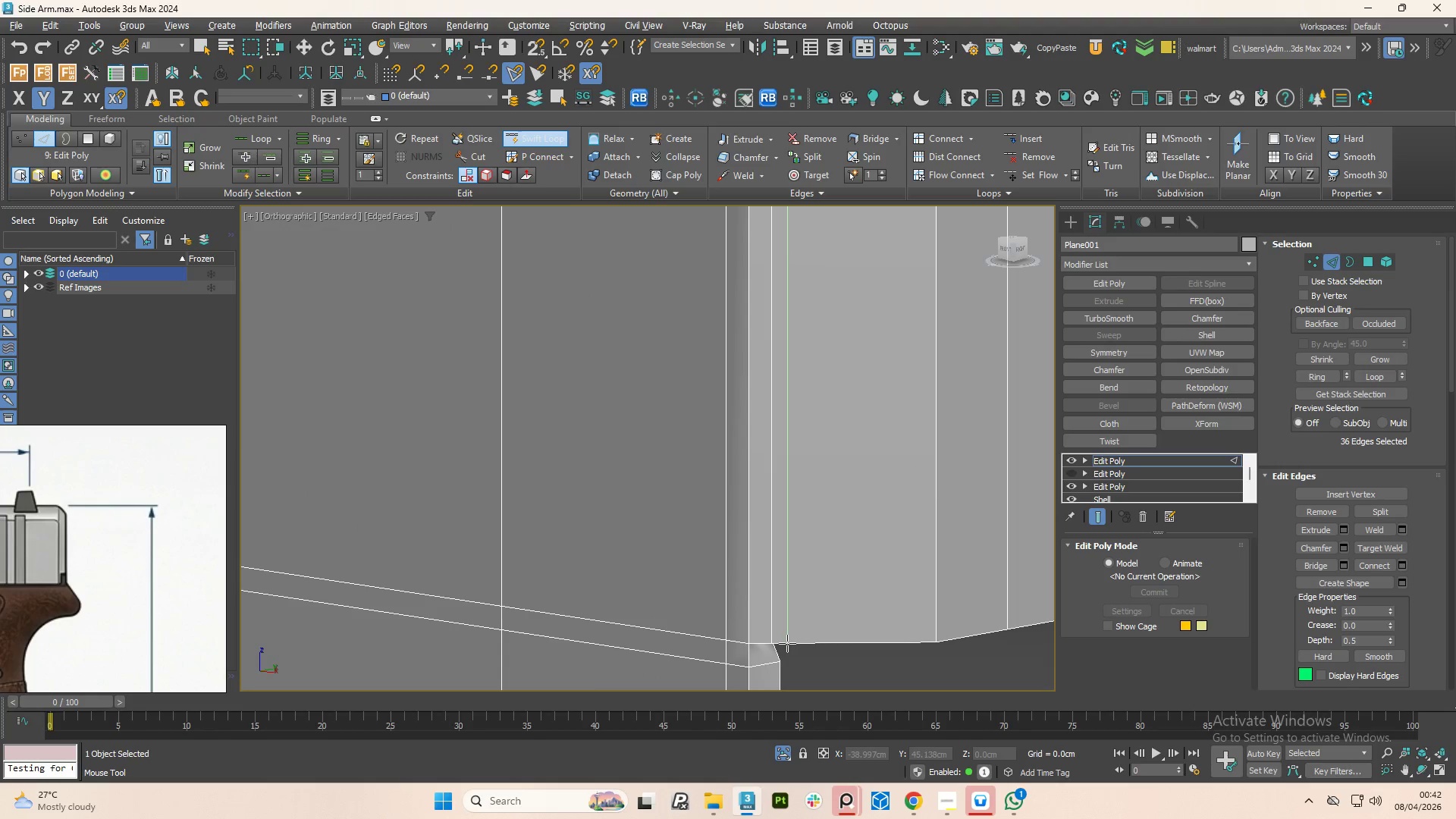 
scroll: coordinate [790, 660], scroll_direction: down, amount: 5.0
 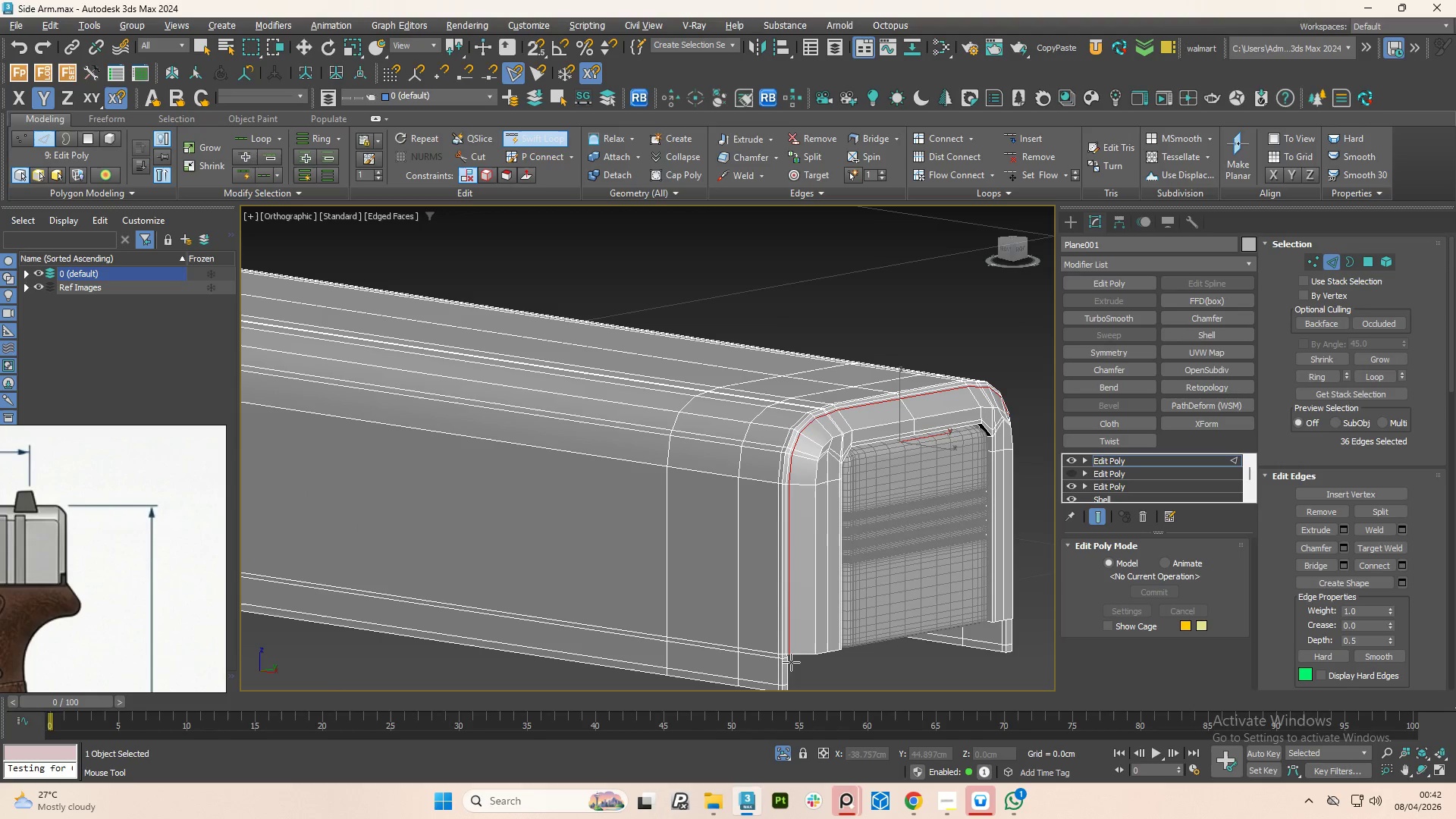 
right_click([791, 662])
 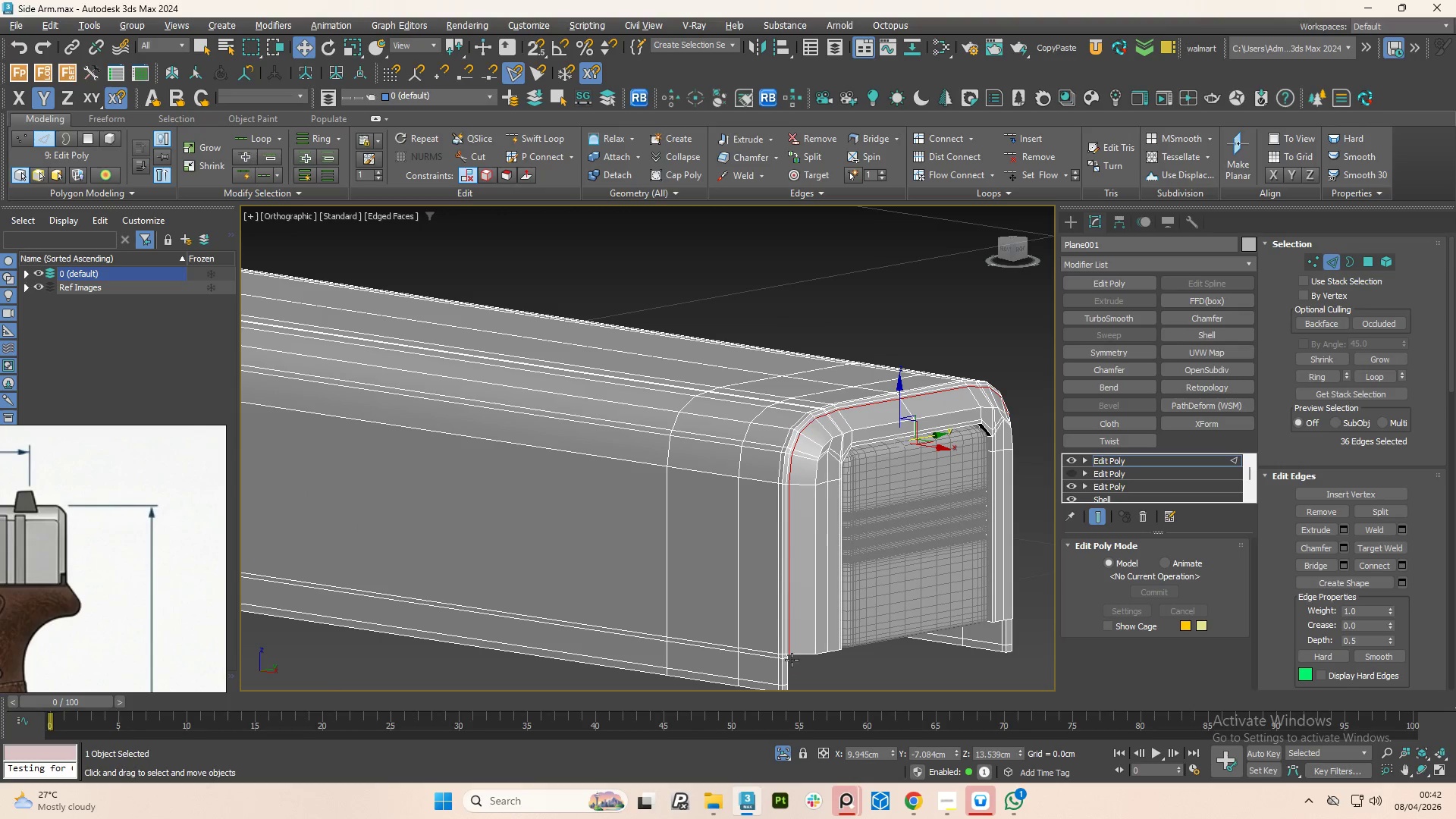 
hold_key(key=AltLeft, duration=0.8)
scroll: coordinate [814, 589], scroll_direction: down, amount: 2.0
 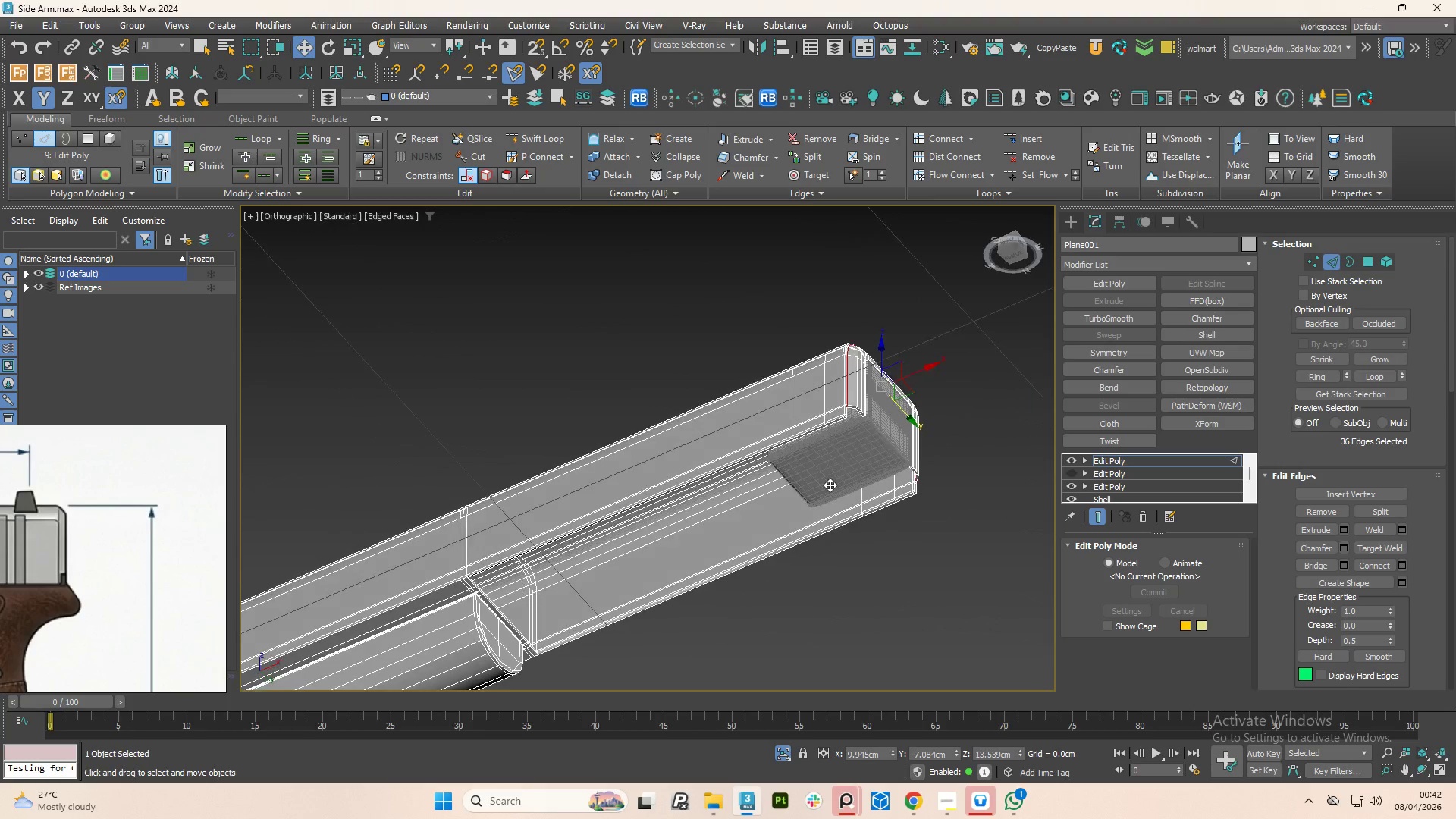 
hold_key(key=AltLeft, duration=1.48)
scroll: coordinate [855, 406], scroll_direction: up, amount: 4.0
 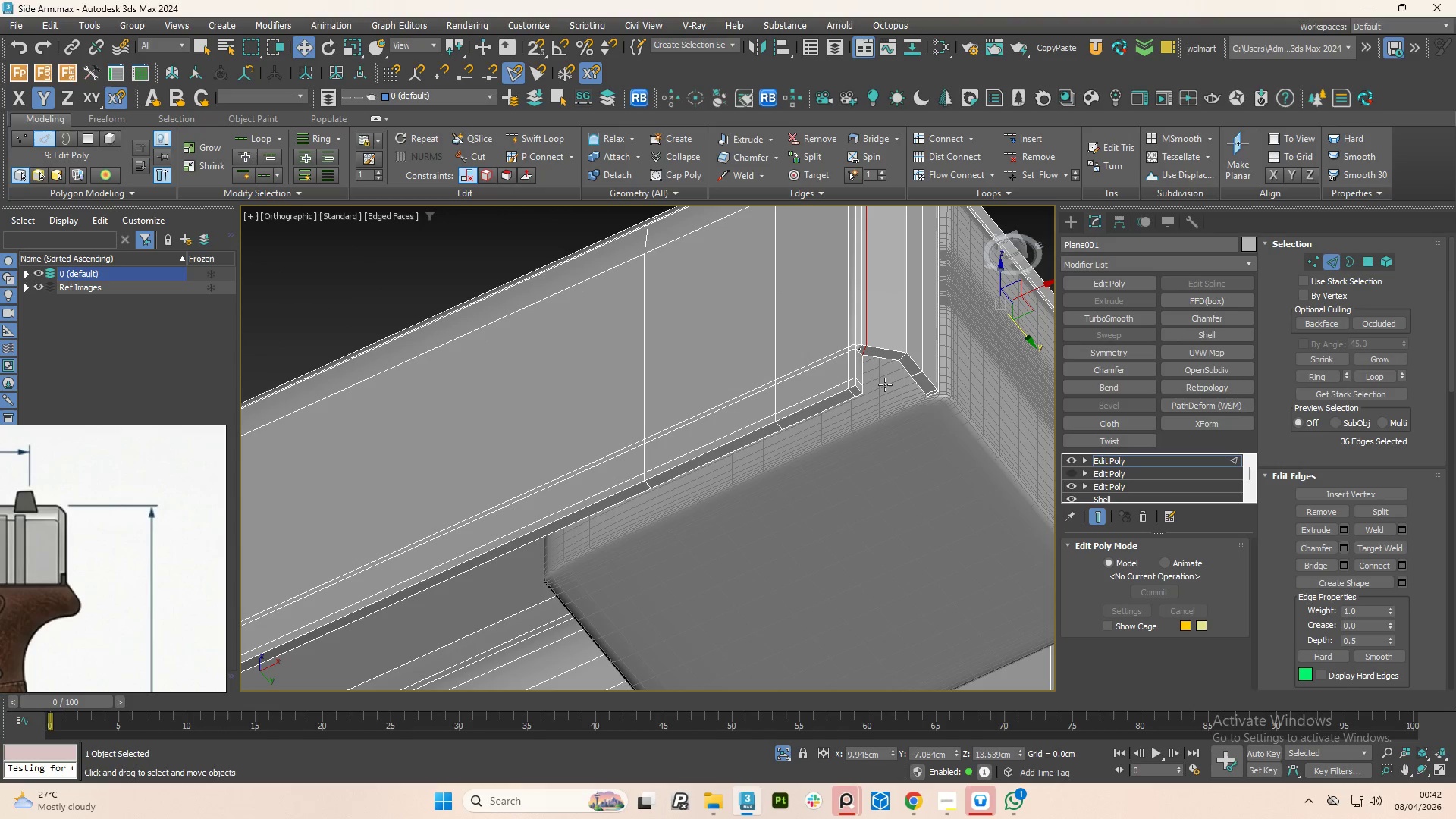 
hold_key(key=AltLeft, duration=0.83)
scroll: coordinate [775, 274], scroll_direction: down, amount: 5.0
 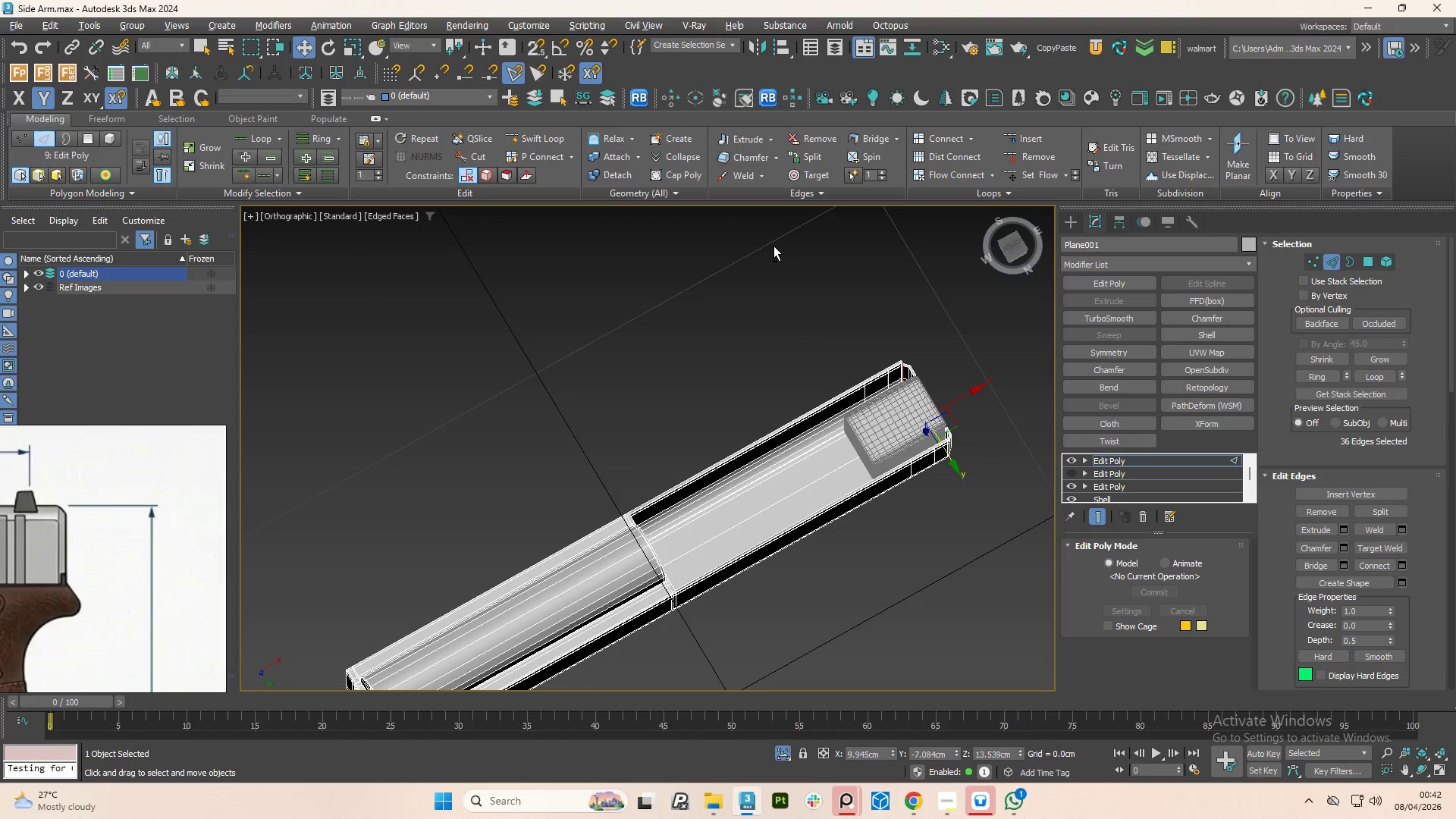 
scroll: coordinate [905, 365], scroll_direction: up, amount: 7.0
 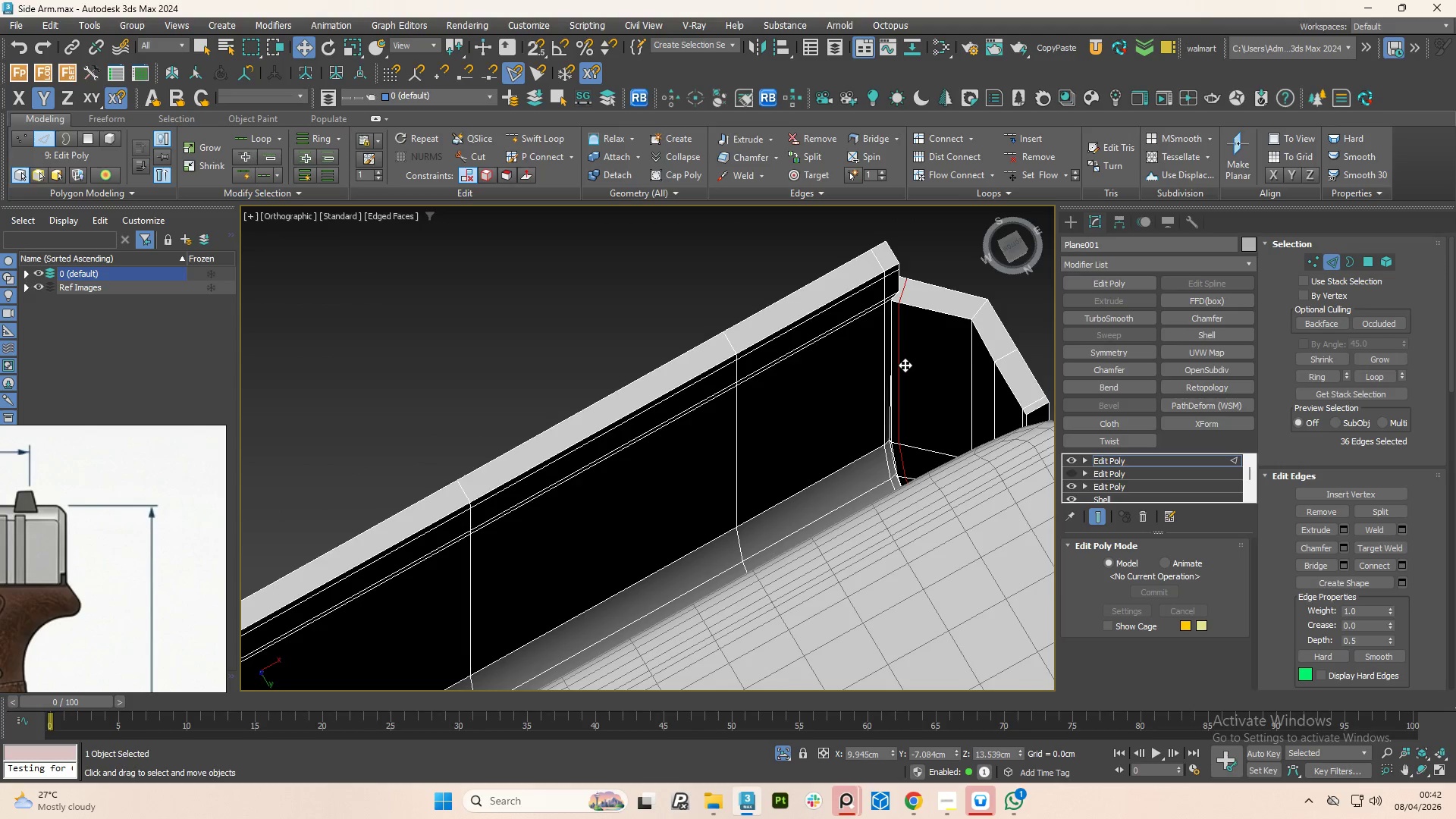 
hold_key(key=AltLeft, duration=0.89)
 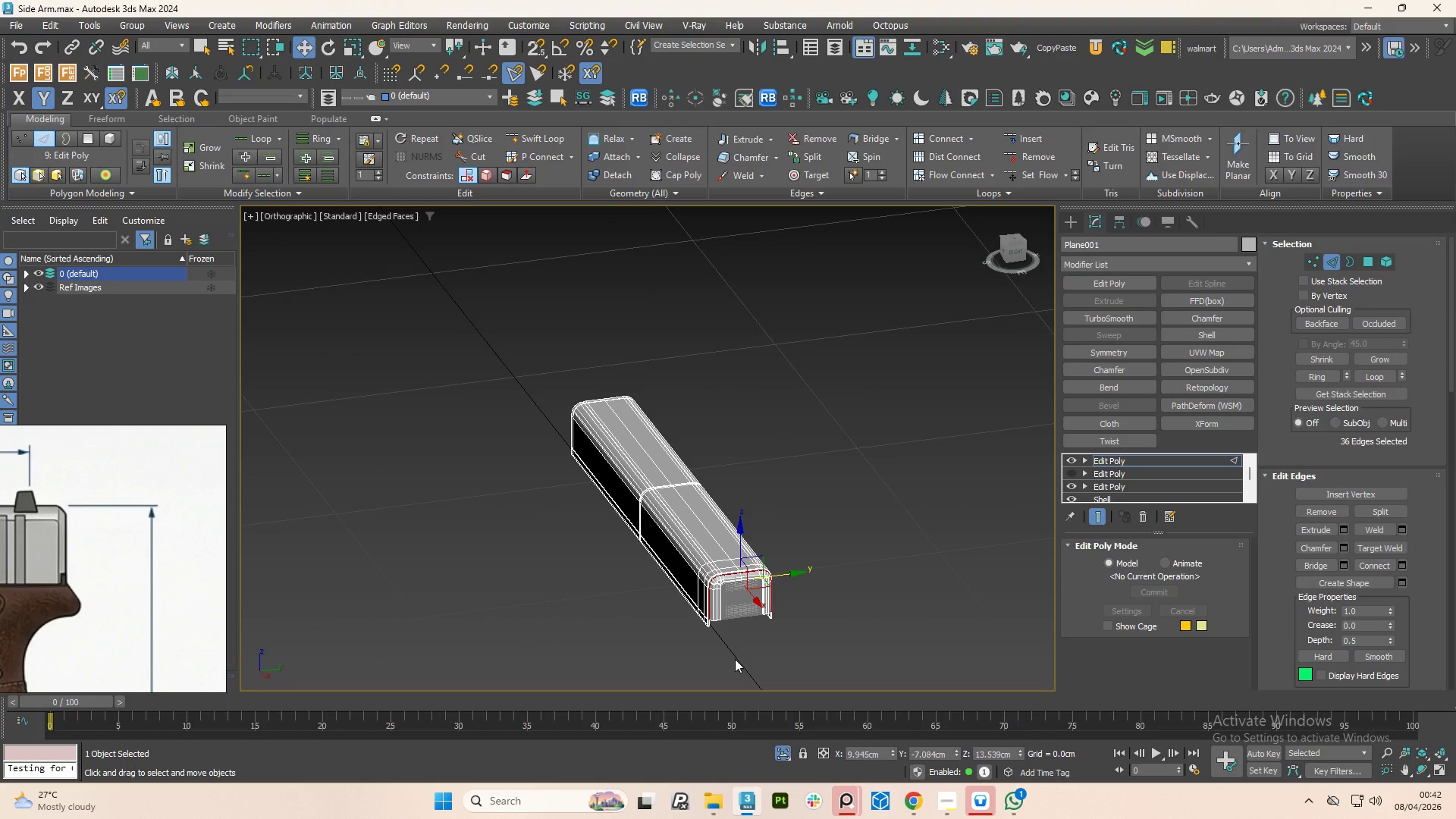 
scroll: coordinate [836, 402], scroll_direction: down, amount: 8.0
 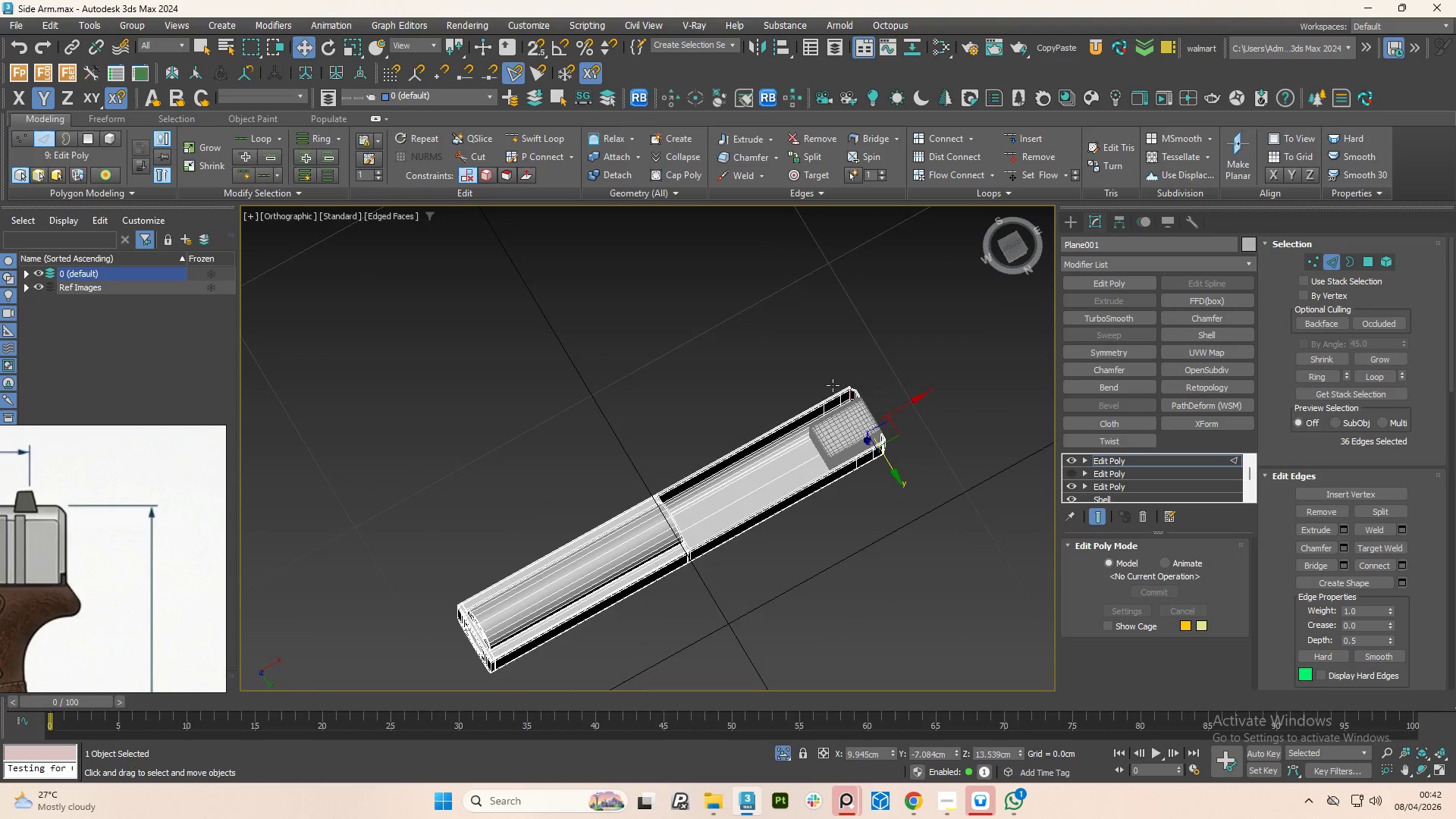 
scroll: coordinate [721, 566], scroll_direction: up, amount: 9.0
 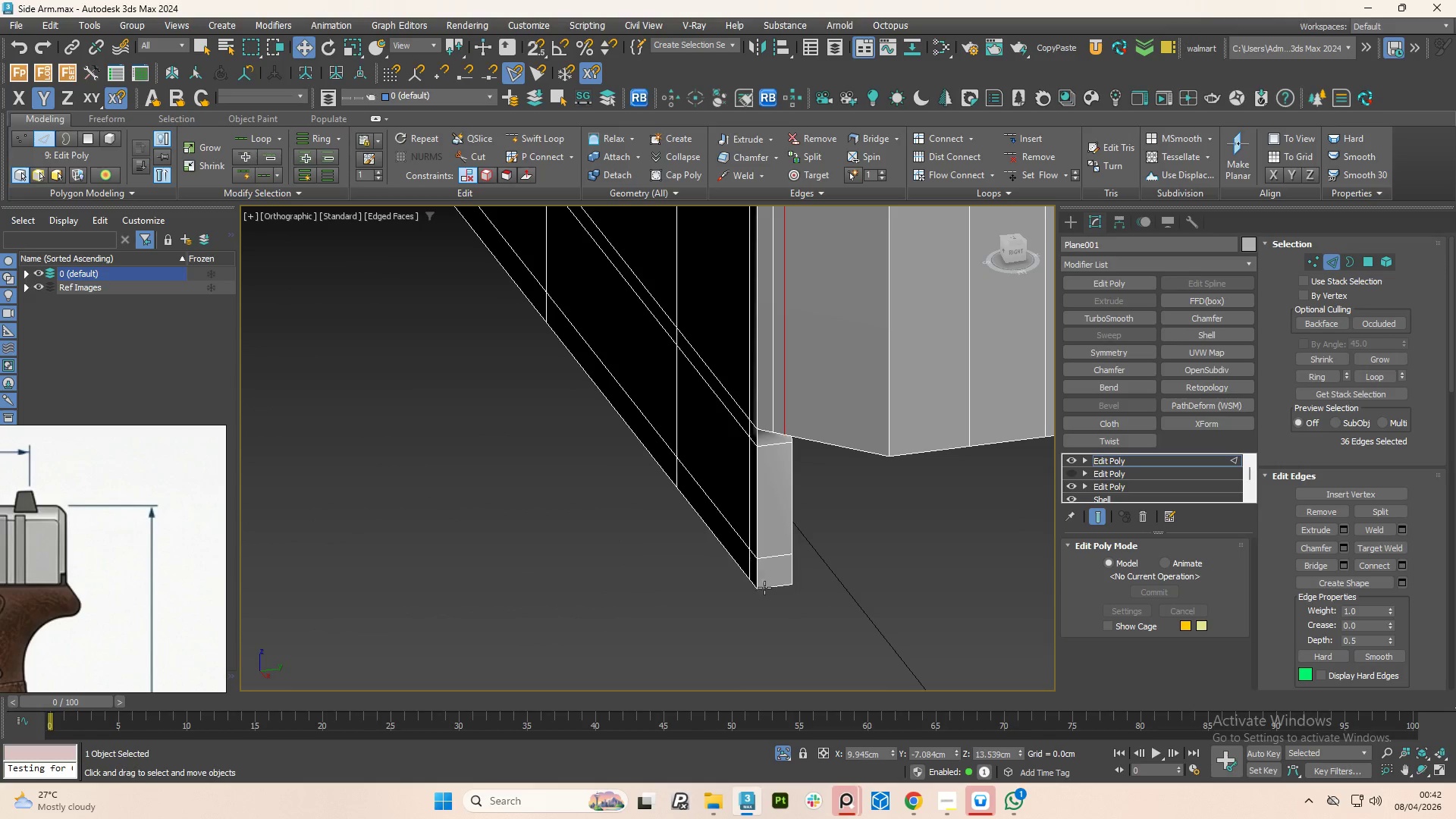 
key(Alt+1)
 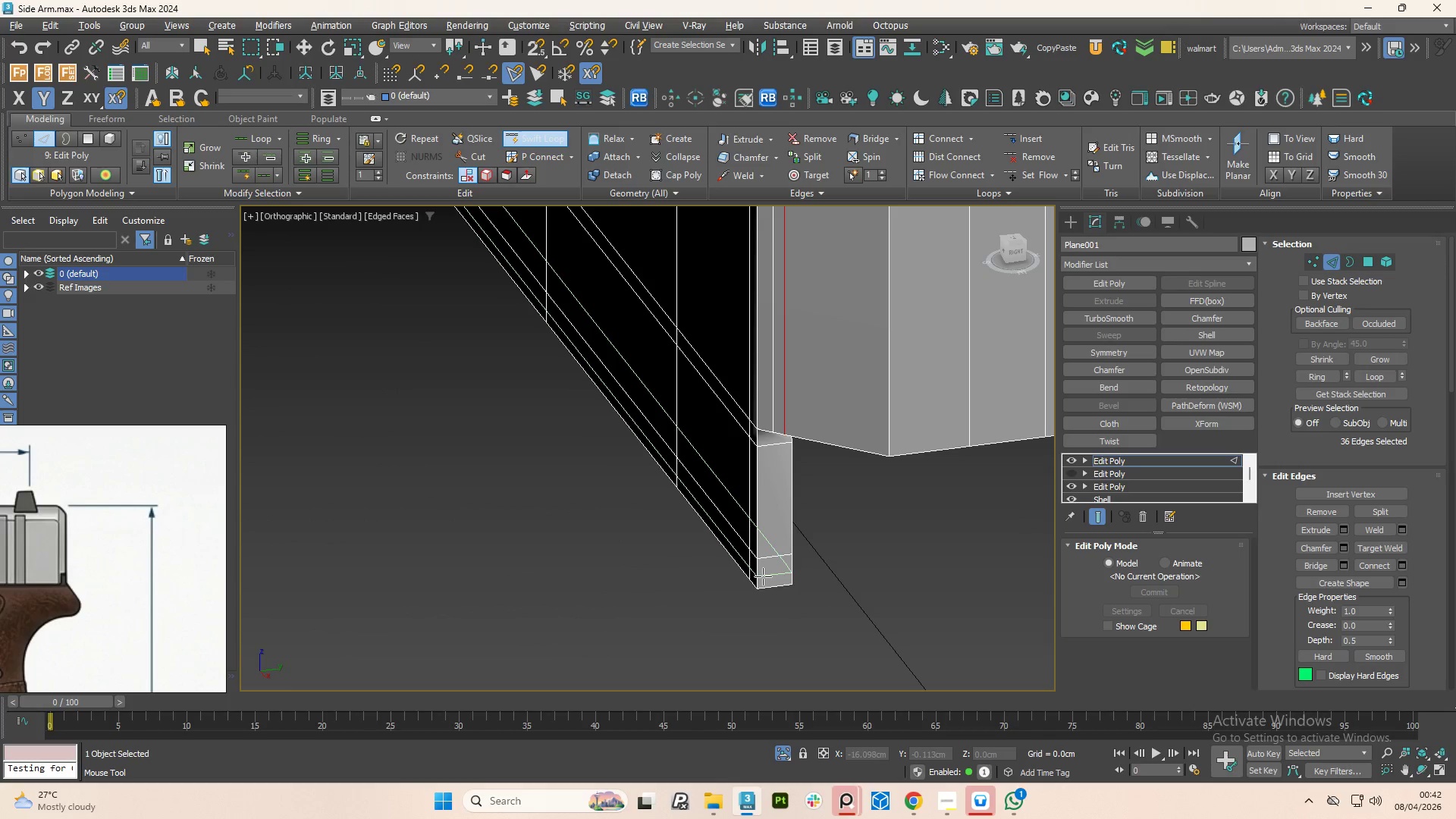 
left_click([763, 576])
 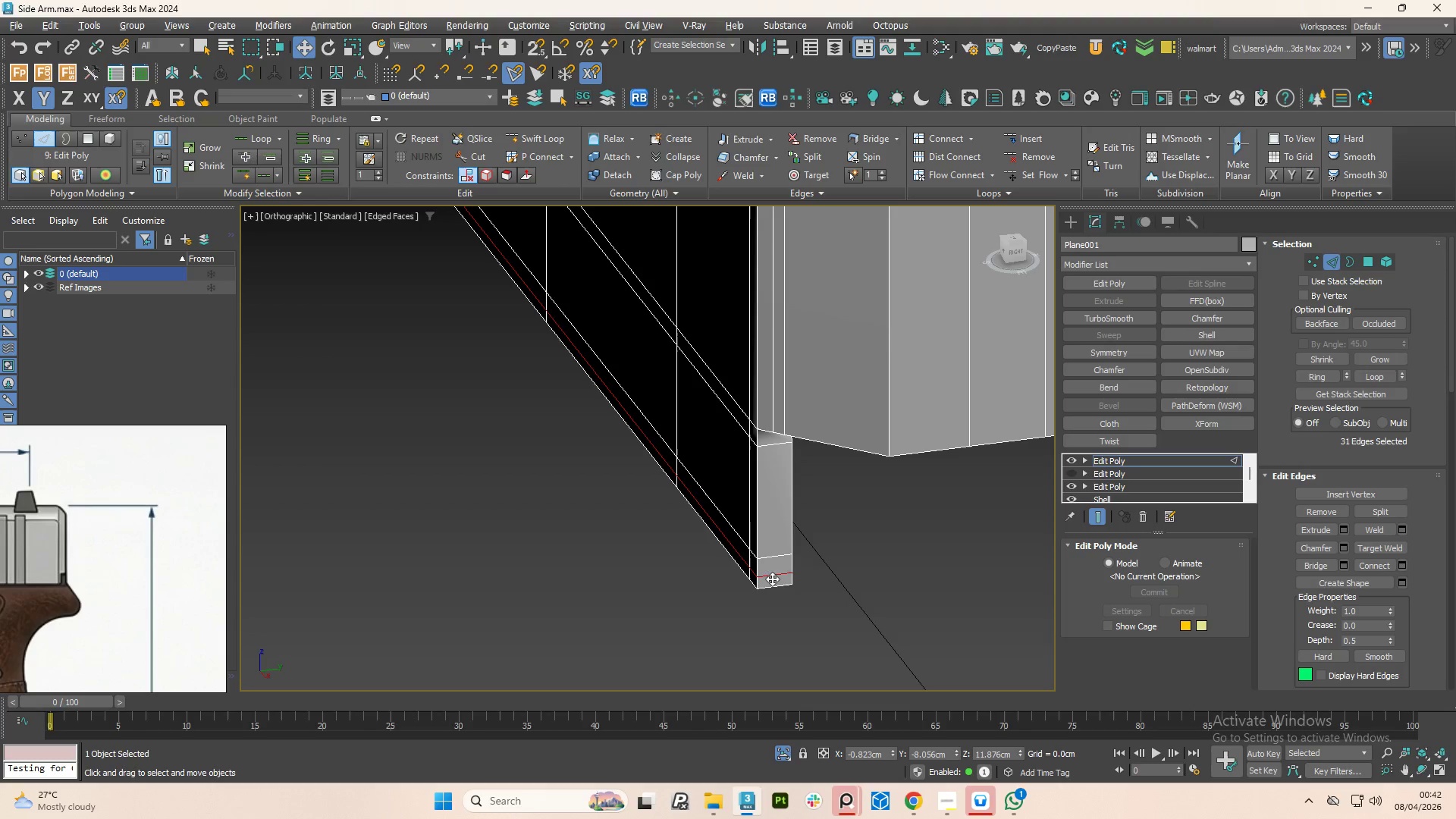 
hold_key(key=AltLeft, duration=0.88)
 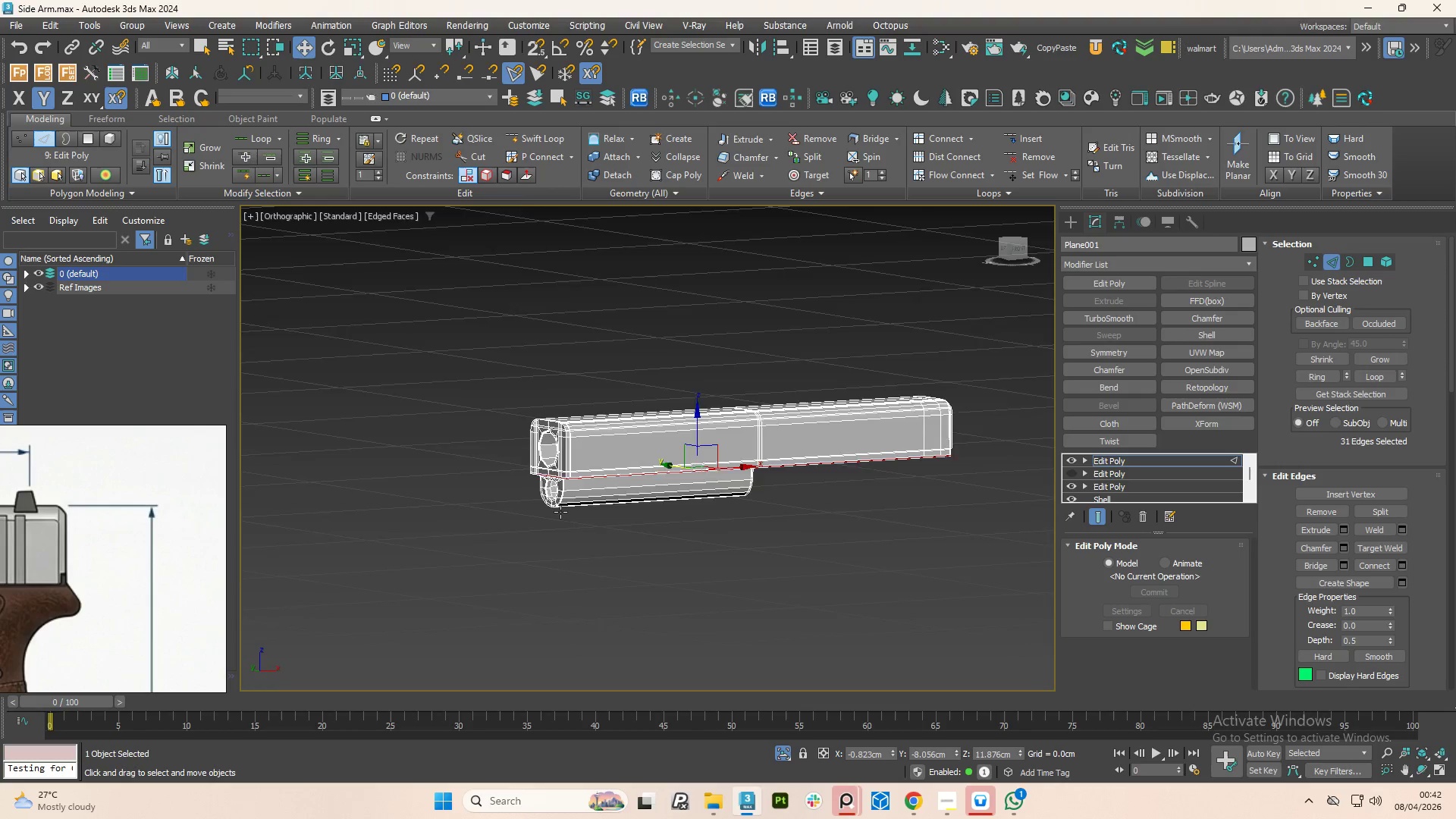 
scroll: coordinate [760, 532], scroll_direction: down, amount: 9.0
 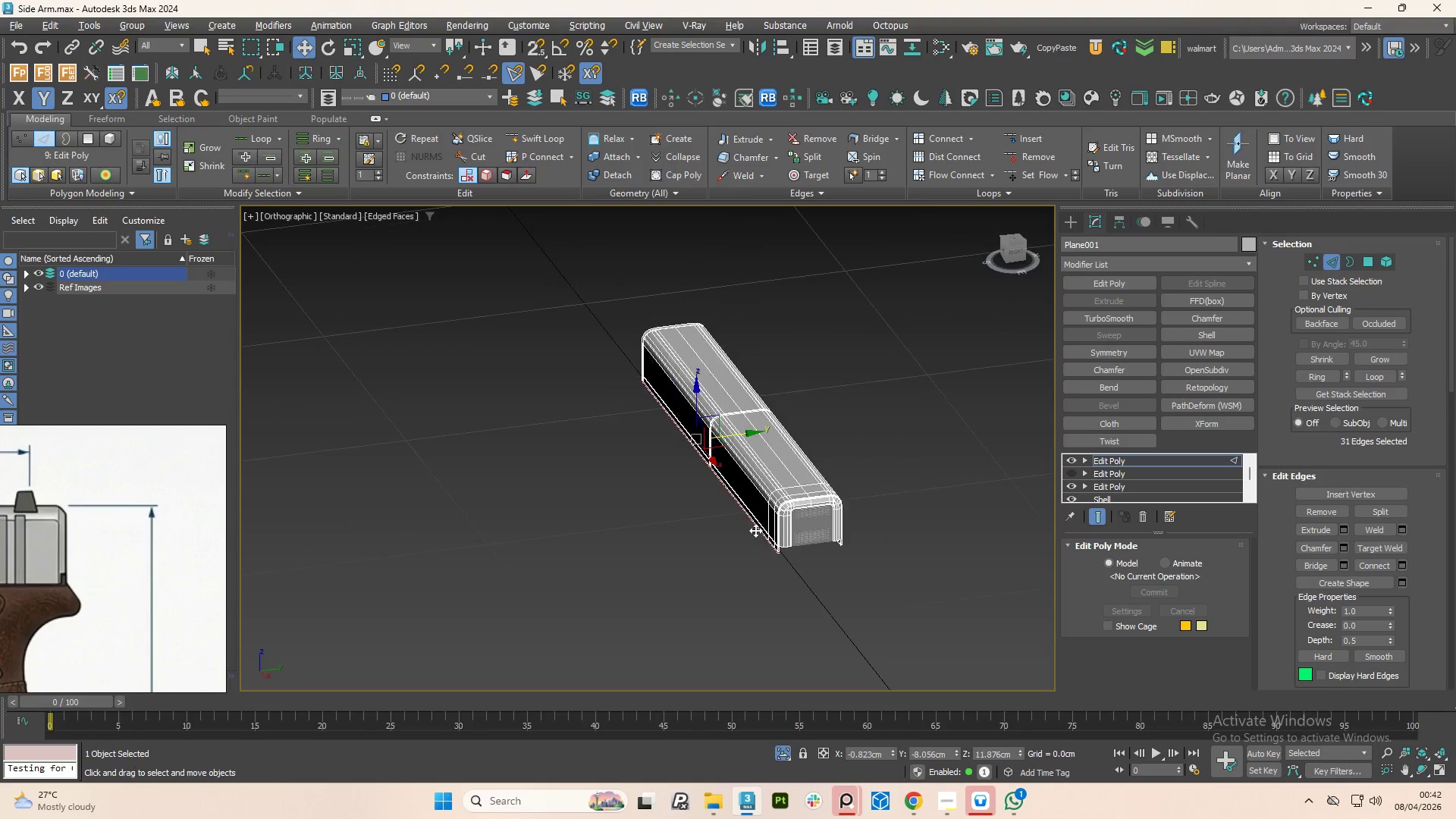 
scroll: coordinate [570, 347], scroll_direction: up, amount: 6.0
 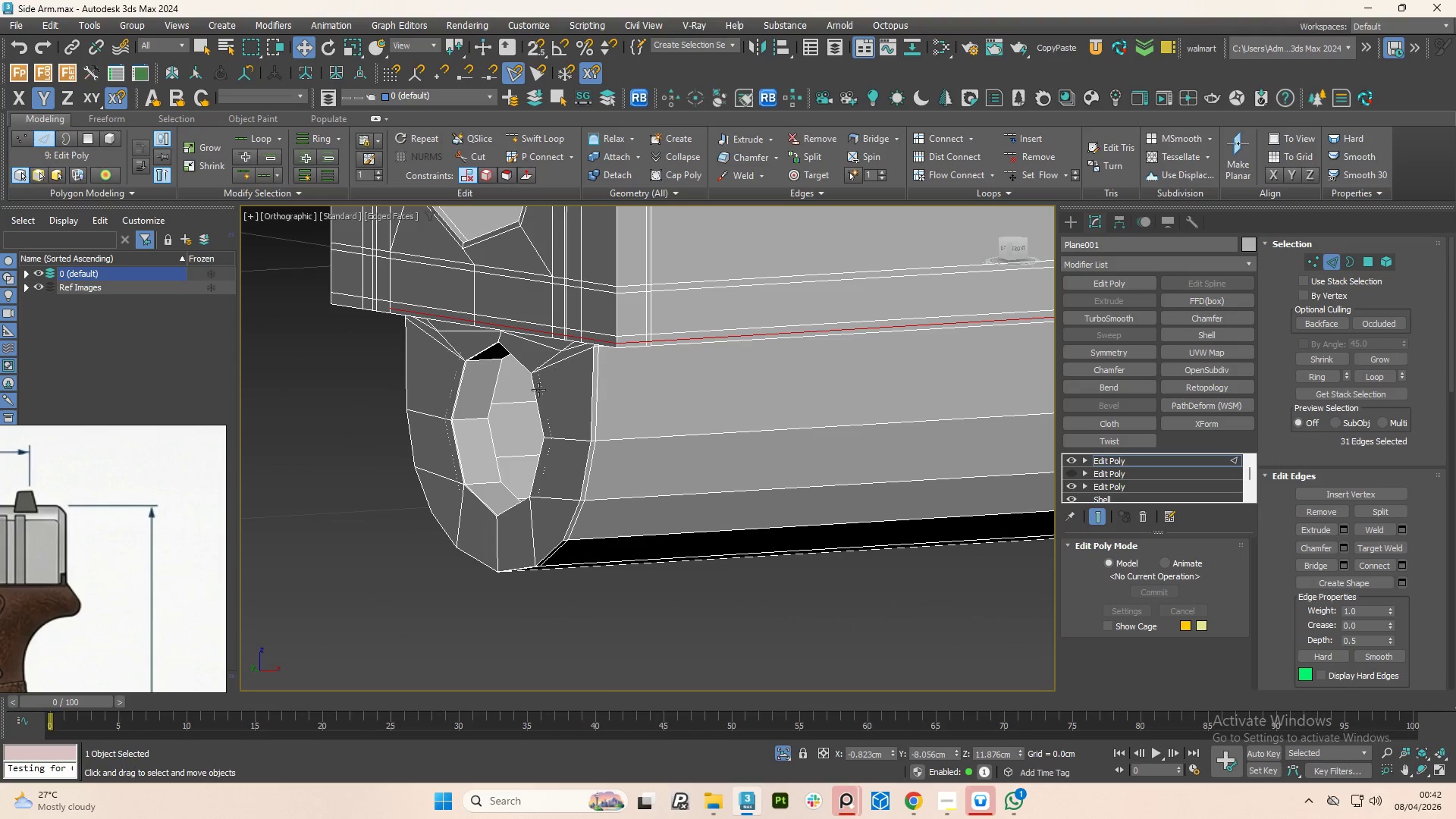 
hold_key(key=AltLeft, duration=0.83)
 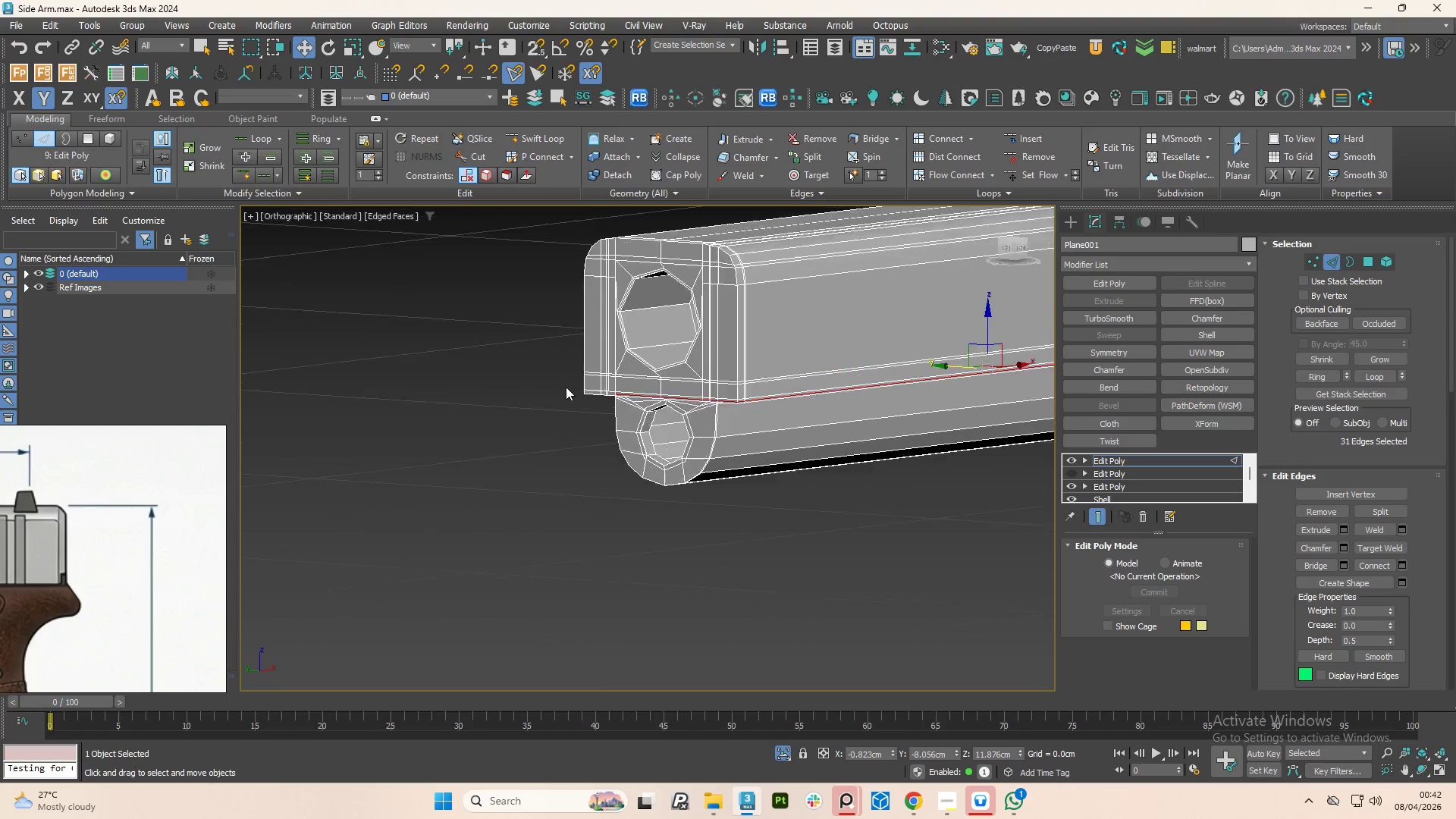 
scroll: coordinate [530, 410], scroll_direction: down, amount: 4.0
 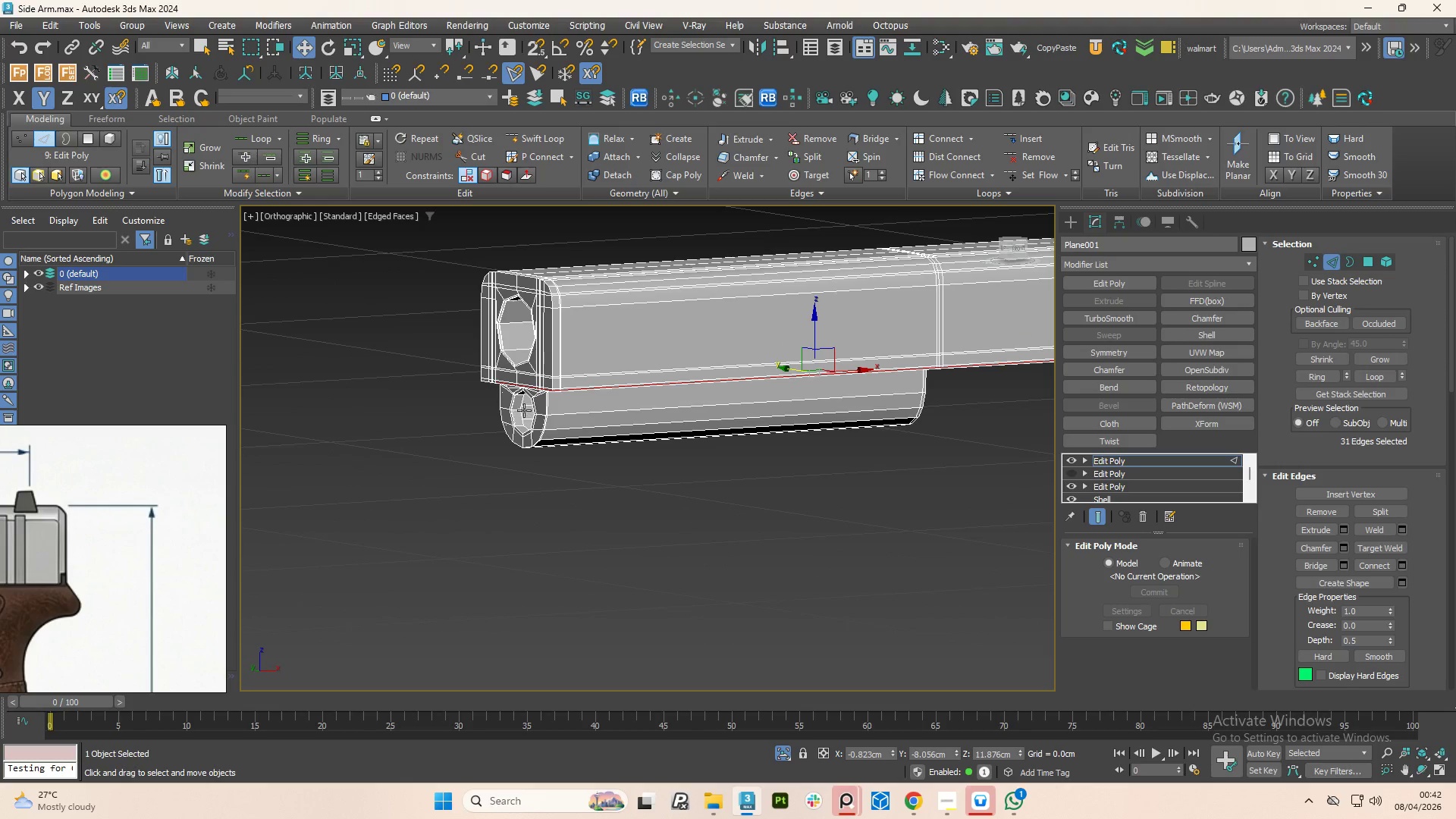 
scroll: coordinate [657, 411], scroll_direction: up, amount: 7.0
 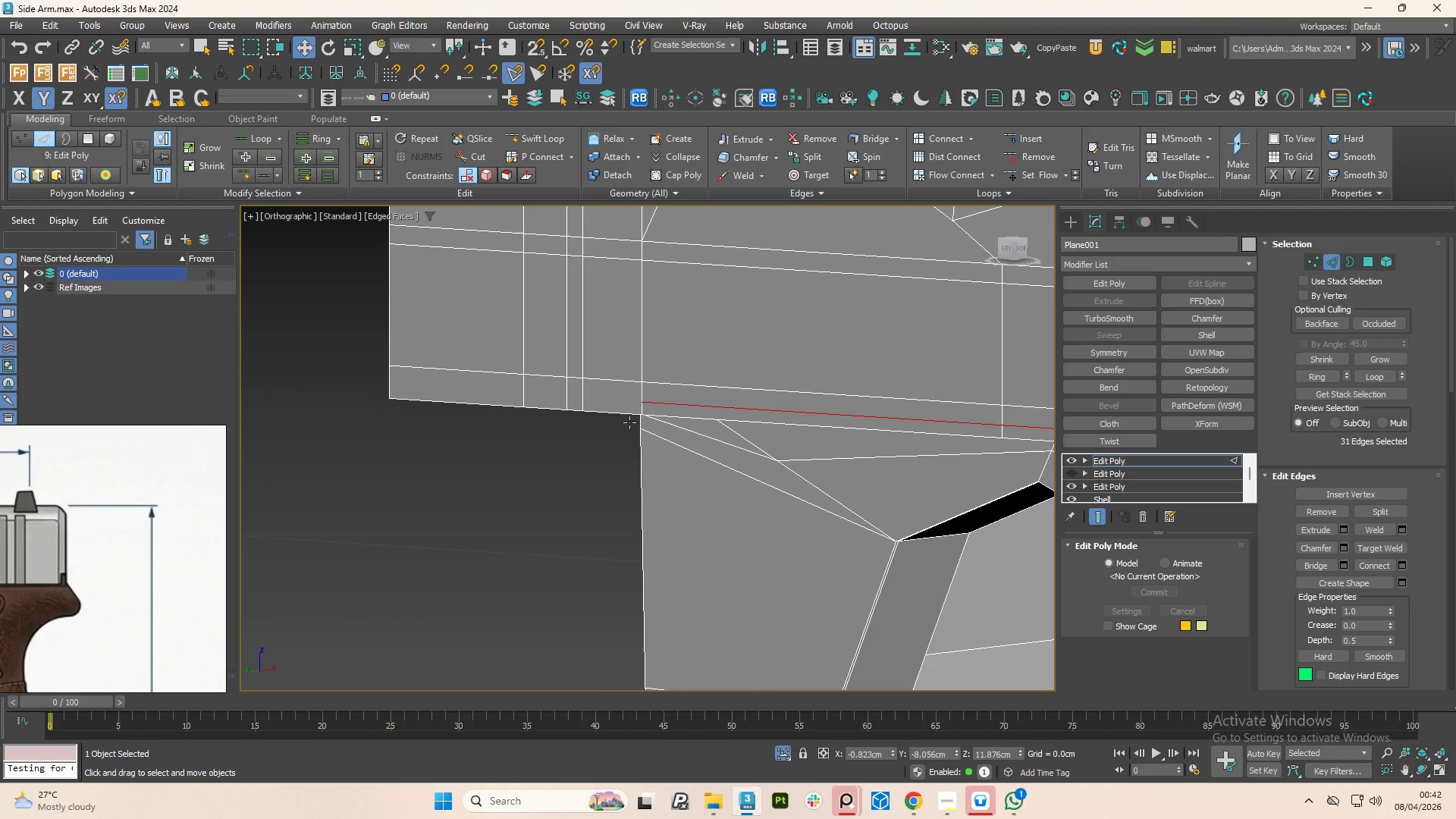 
key(Alt+1)
 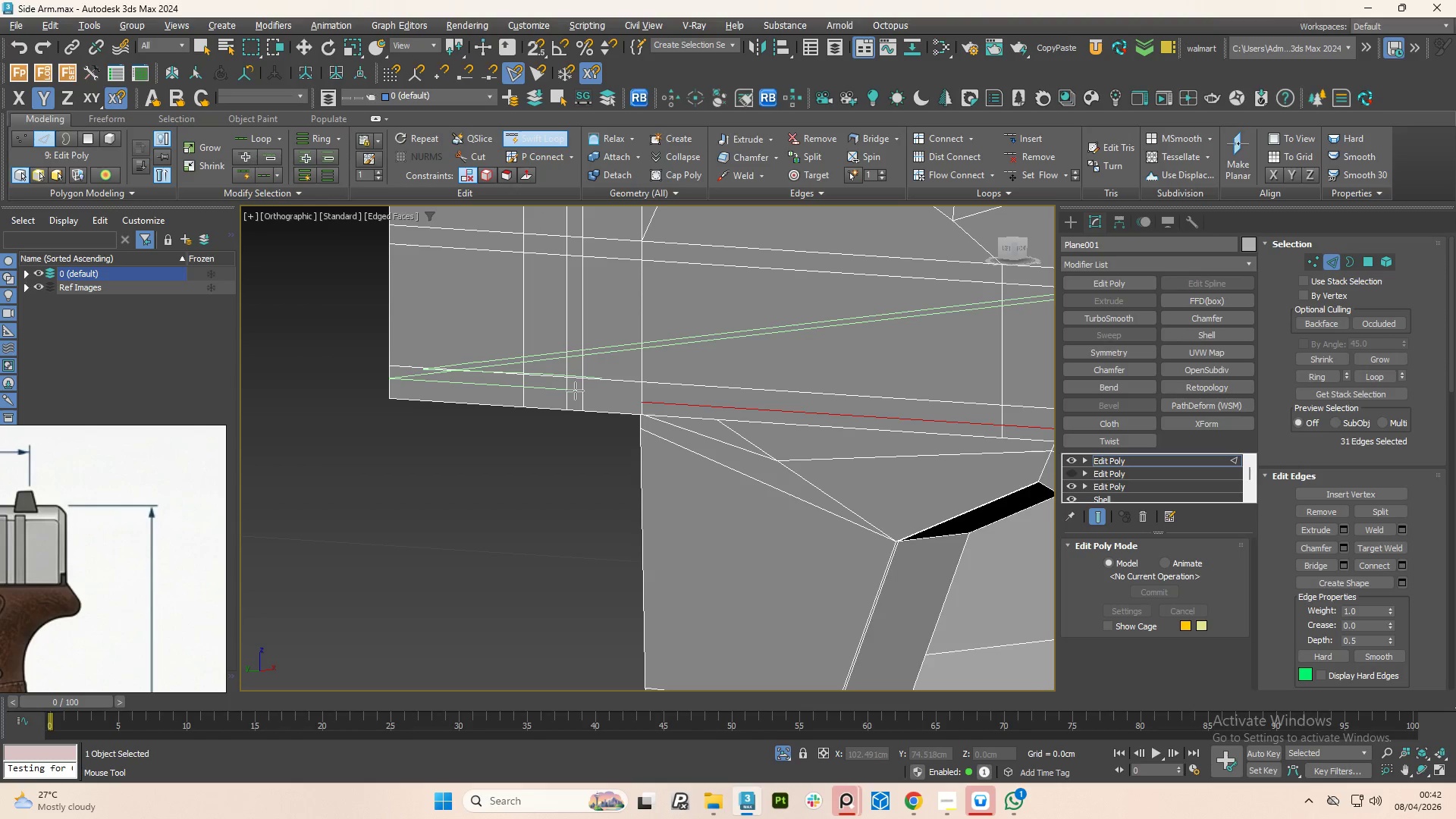 
right_click([560, 394])
 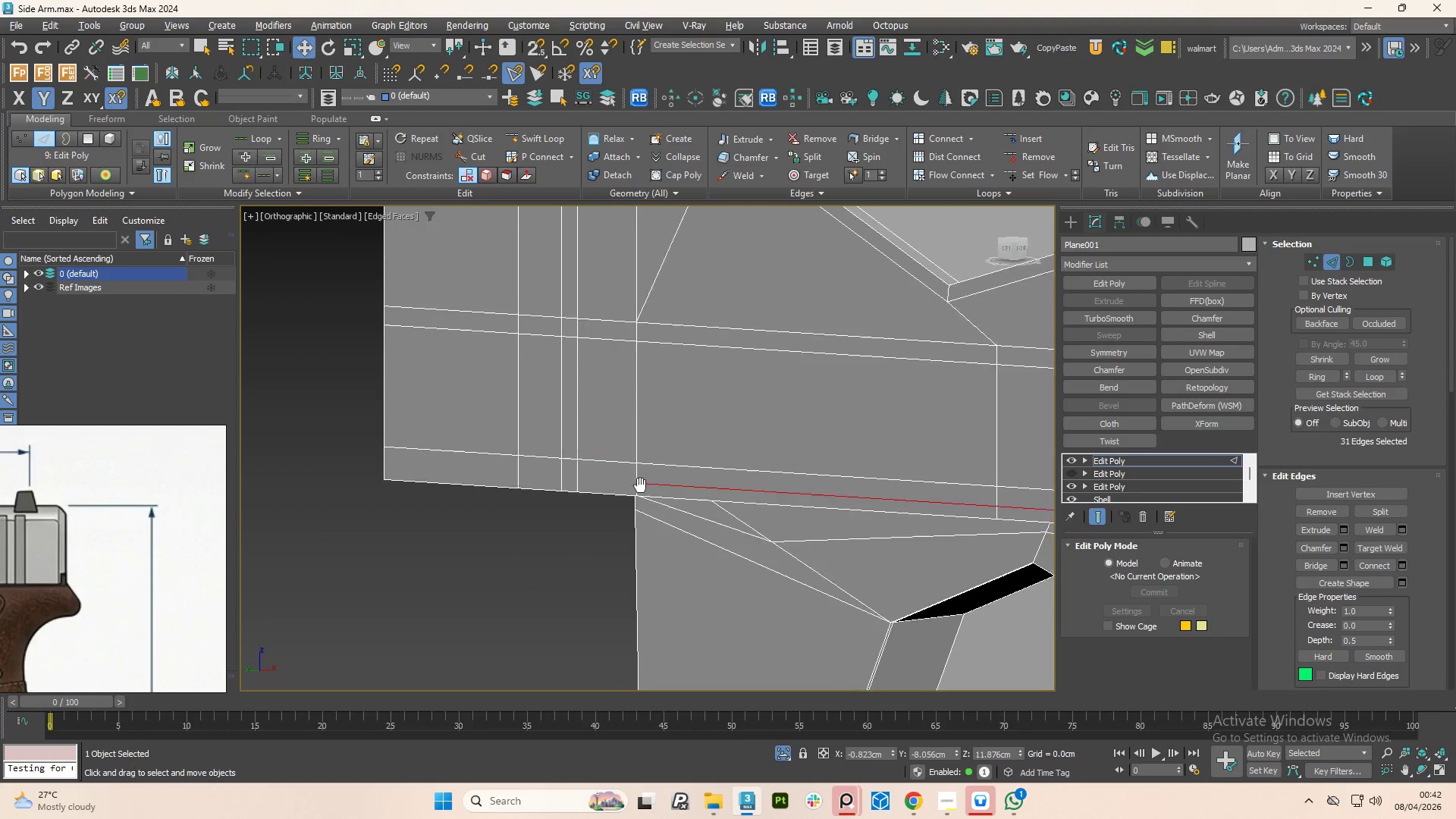 
scroll: coordinate [638, 504], scroll_direction: down, amount: 2.0
 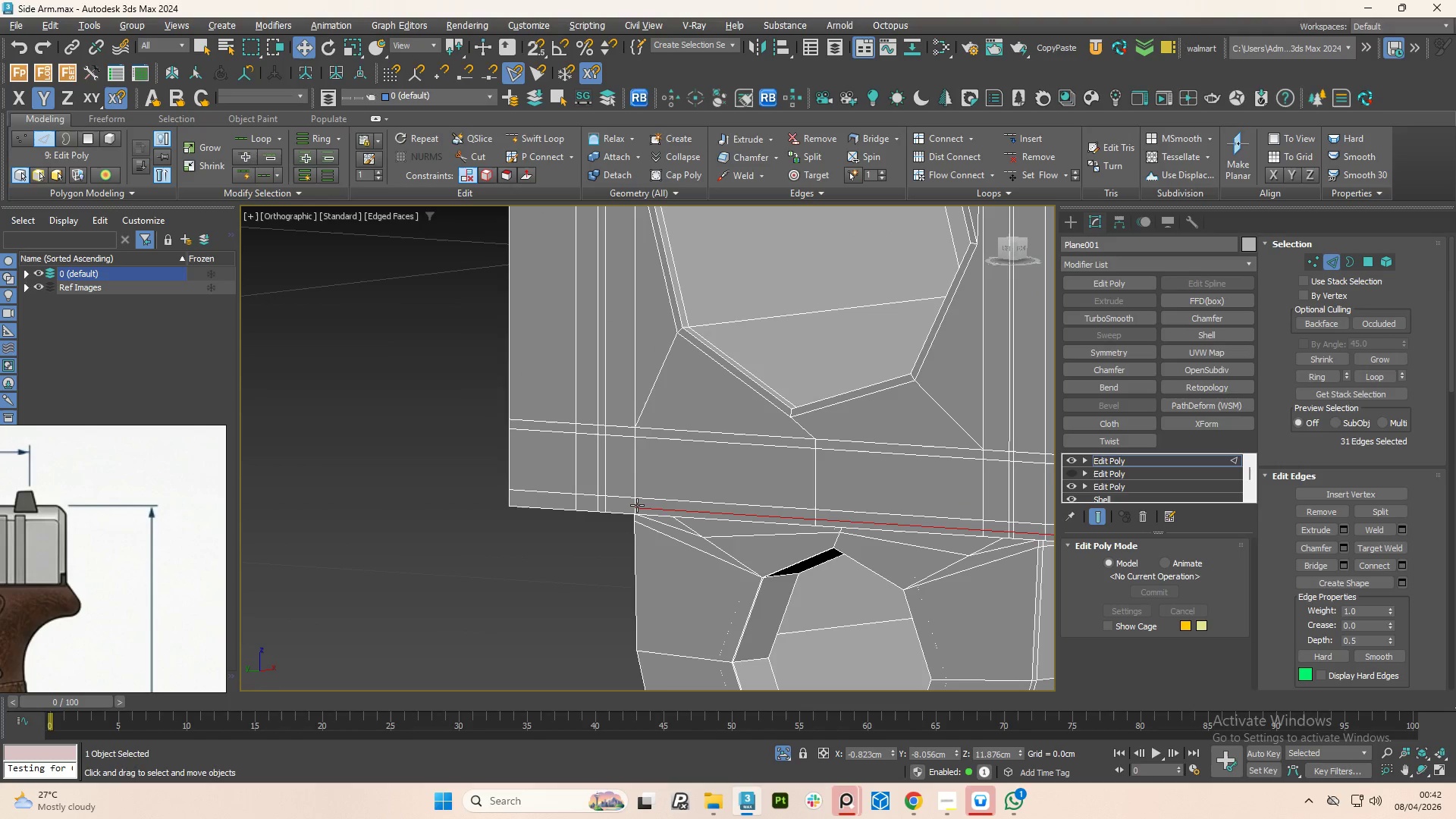 
key(1)
 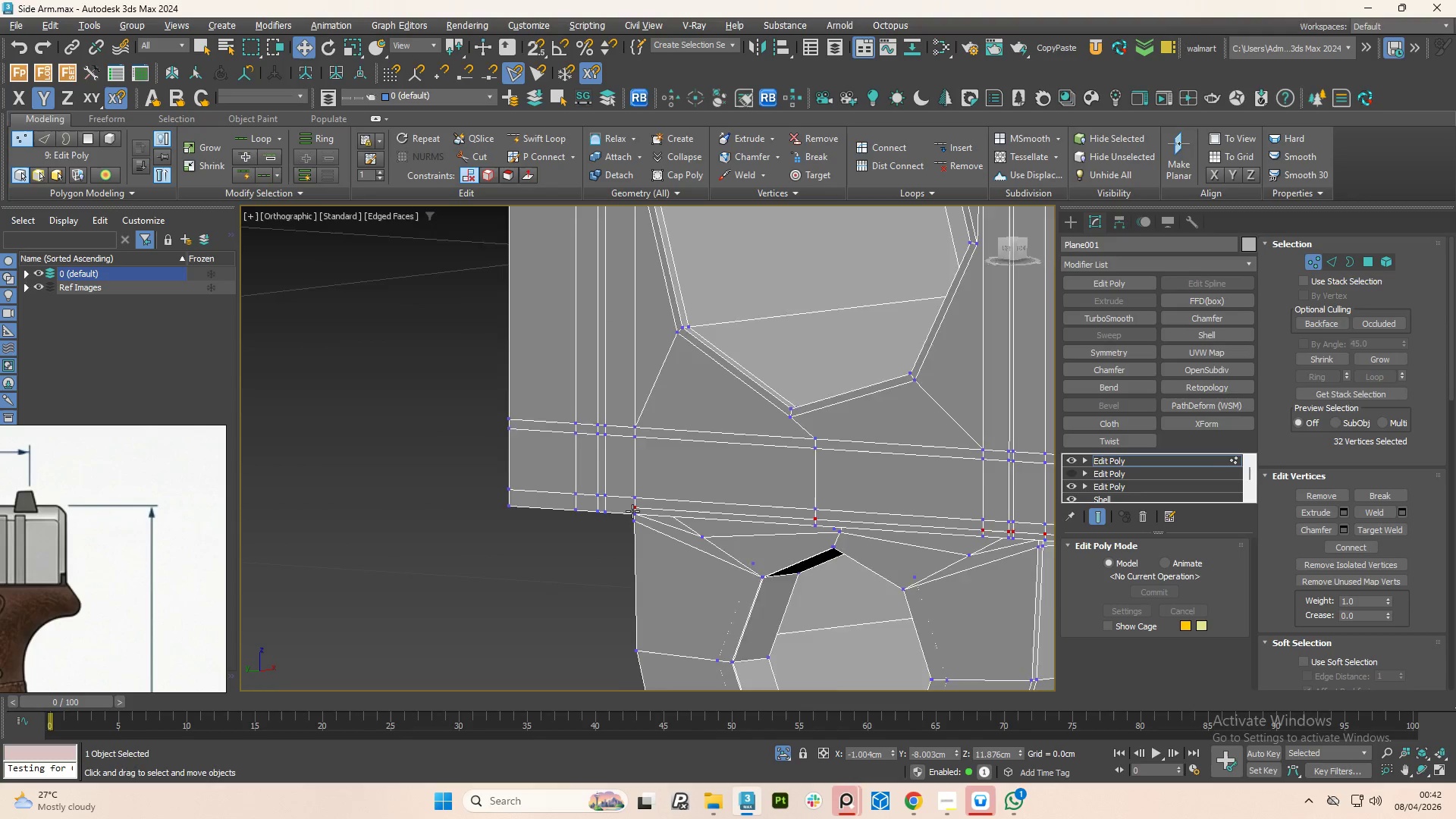 
scroll: coordinate [632, 511], scroll_direction: up, amount: 3.0
 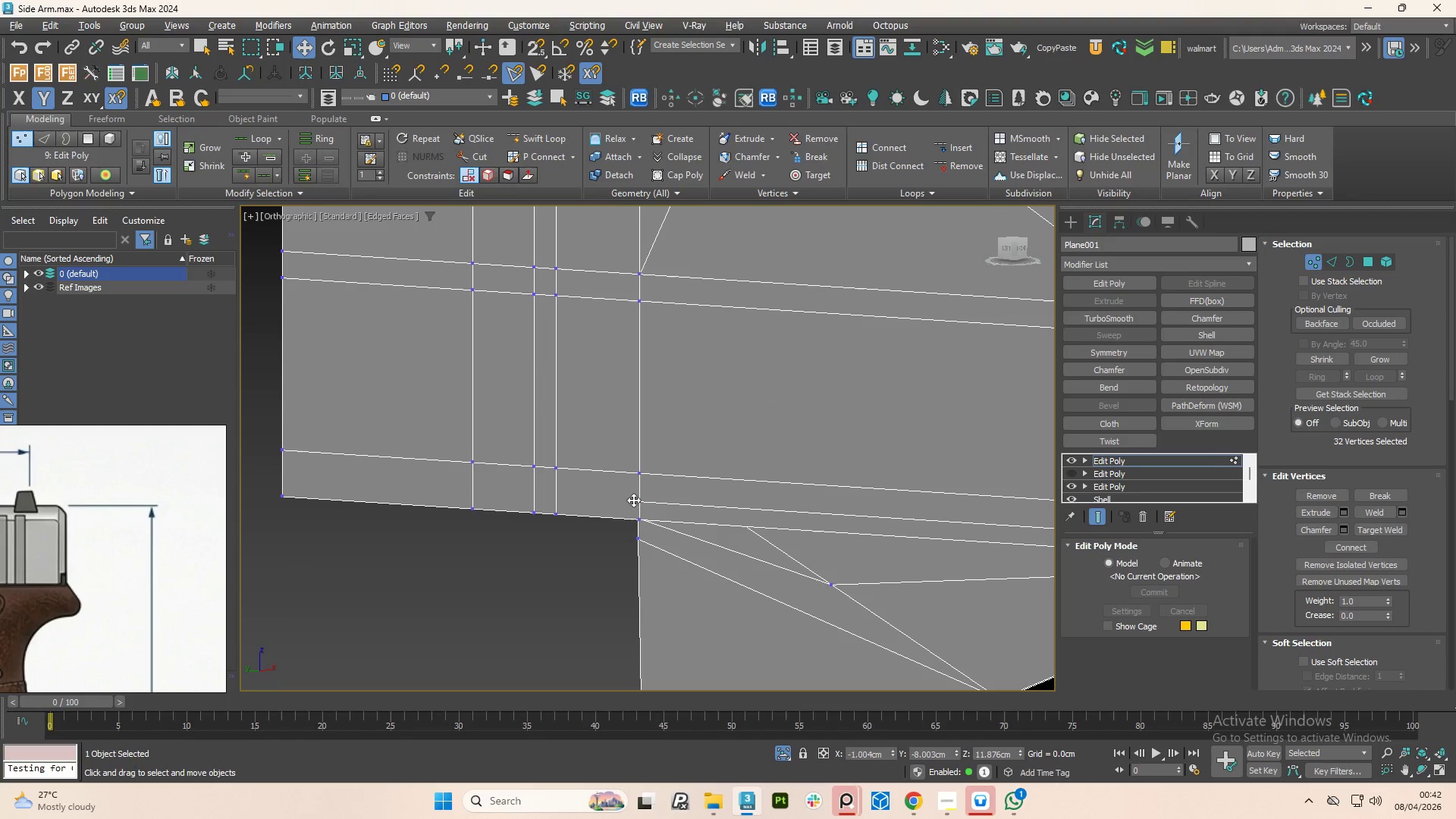 
left_click([634, 499])
 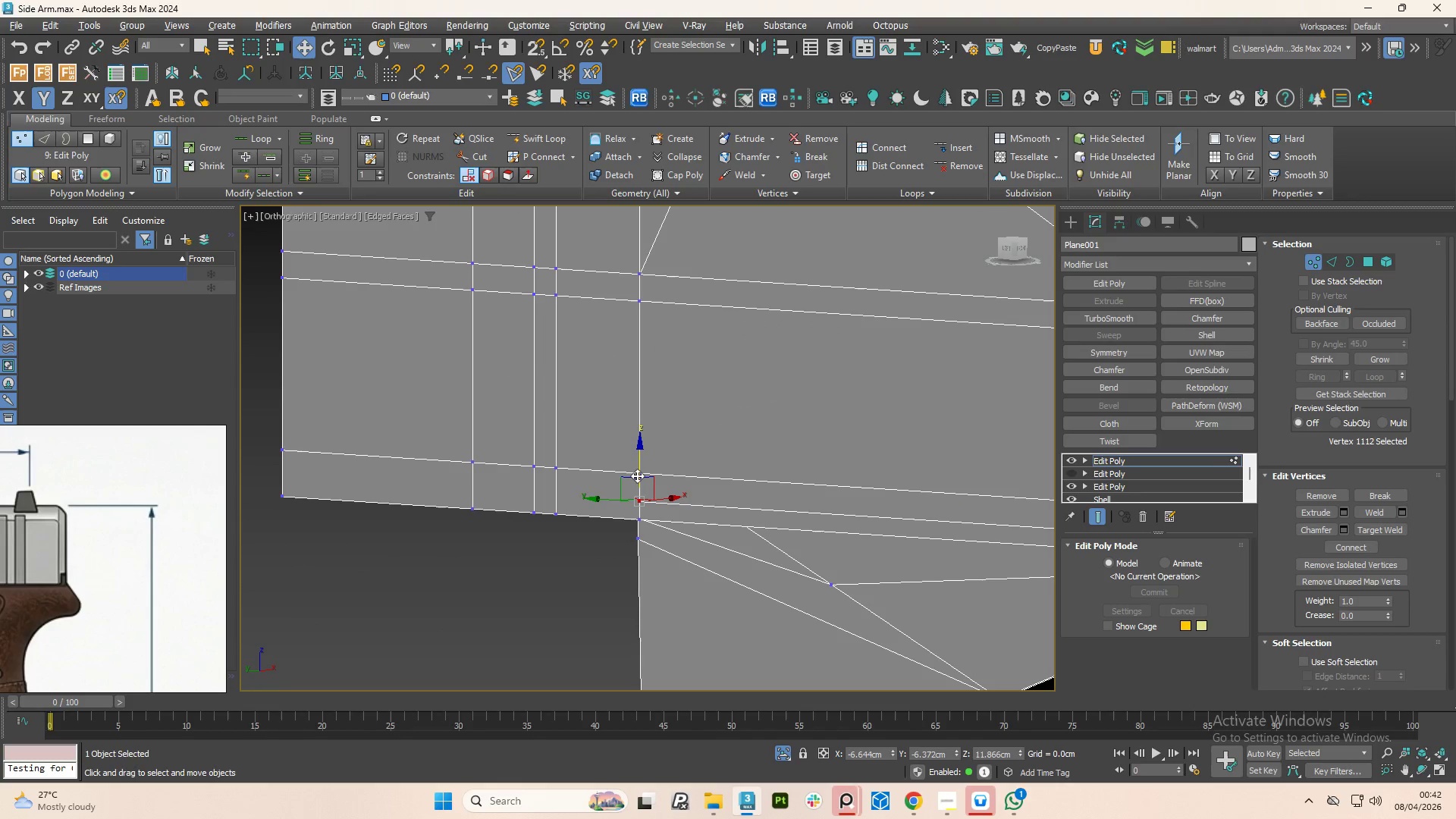 
left_click_drag(start_coordinate=[635, 473], to_coordinate=[640, 466])
 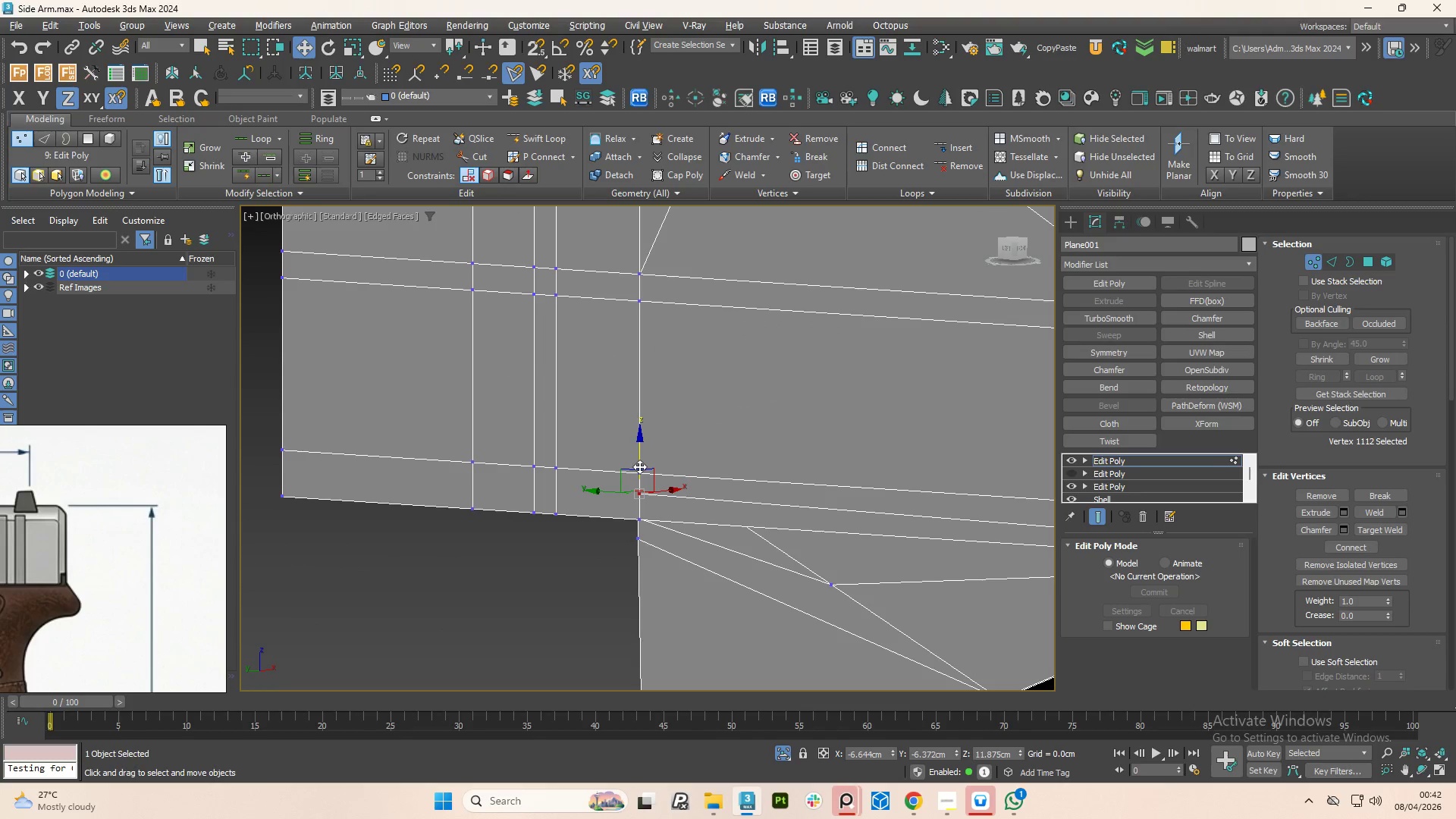 
left_click([639, 466])
 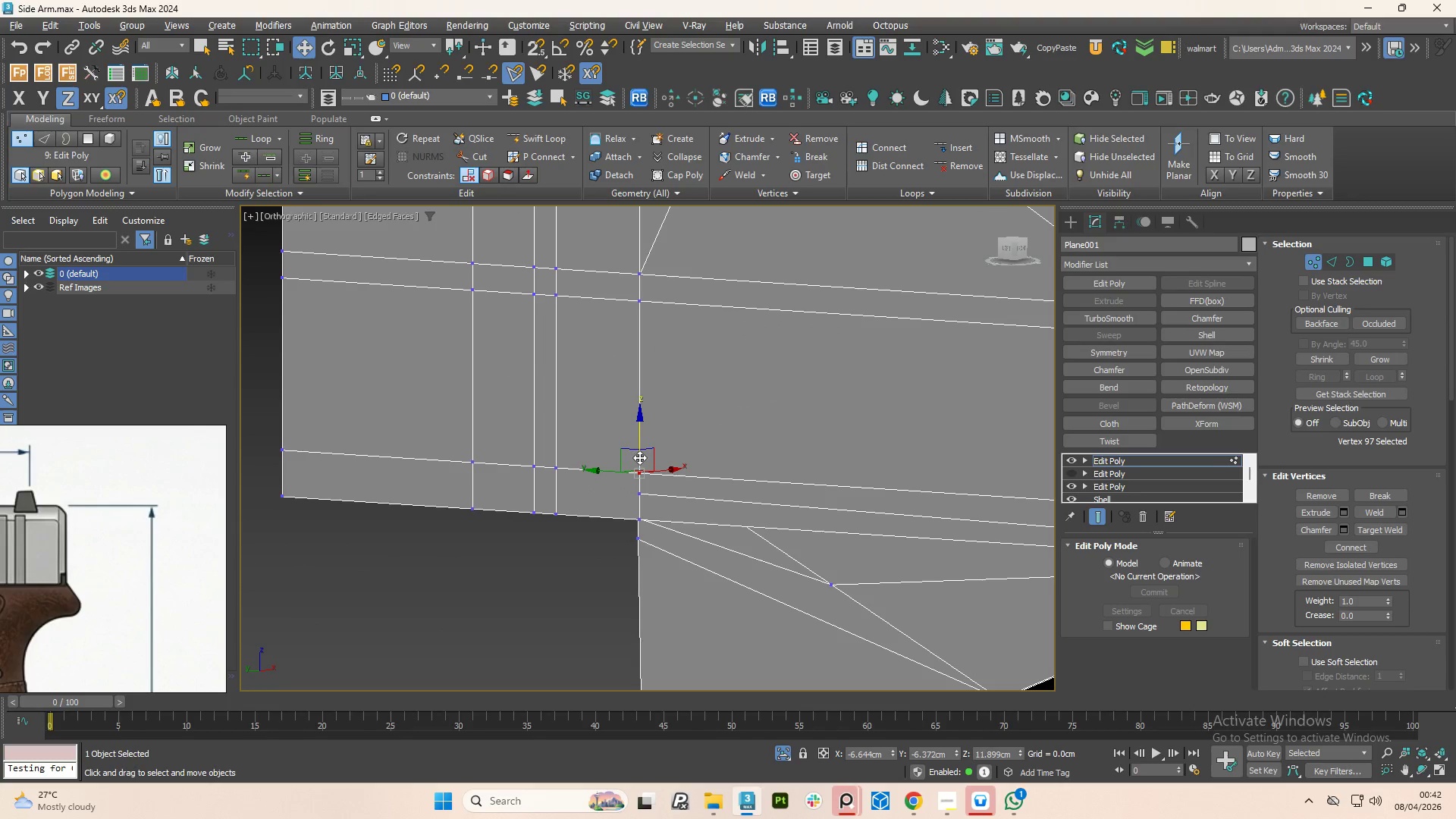 
left_click_drag(start_coordinate=[642, 444], to_coordinate=[635, 443])
 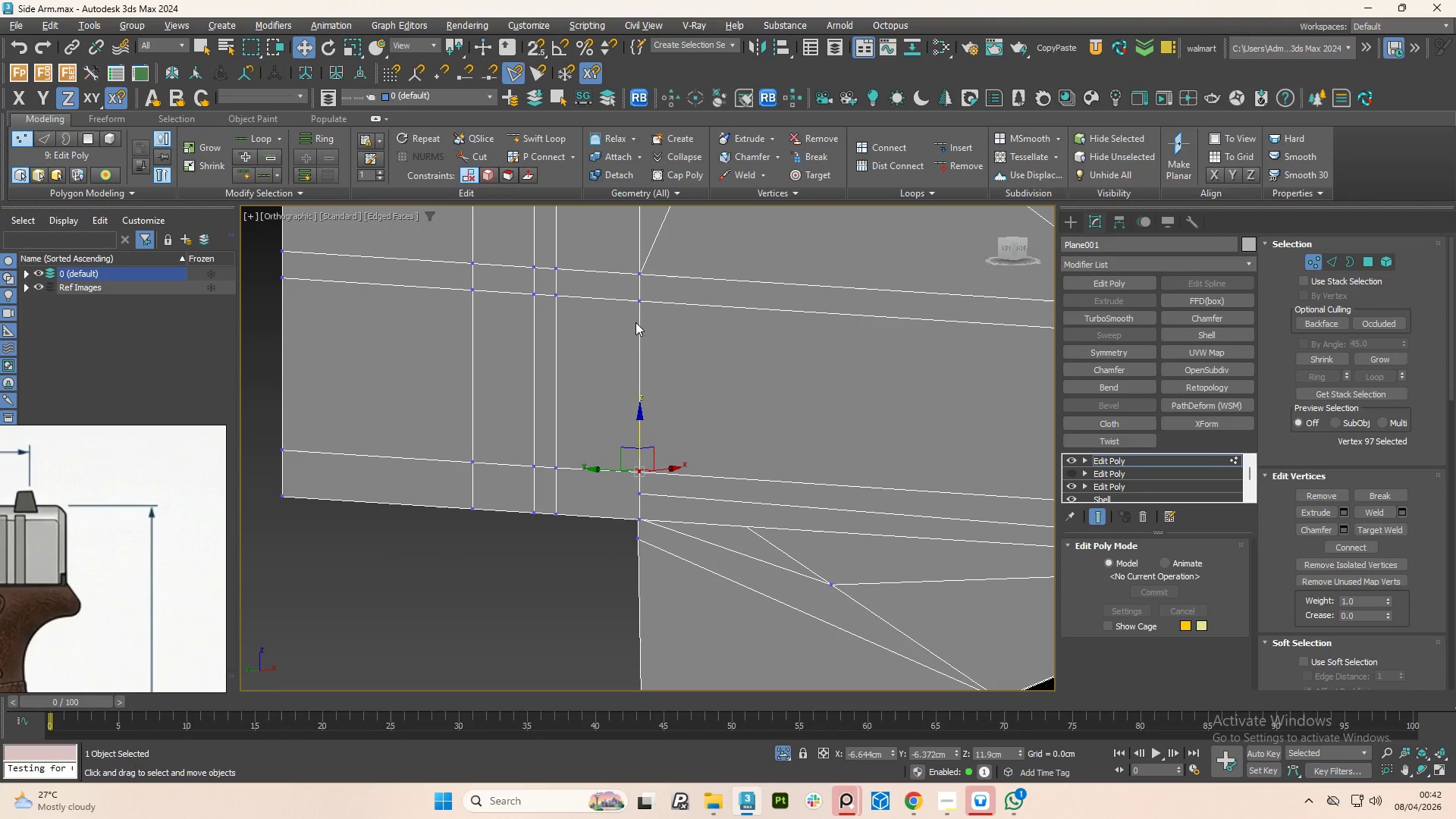 
key(Control+Z)
 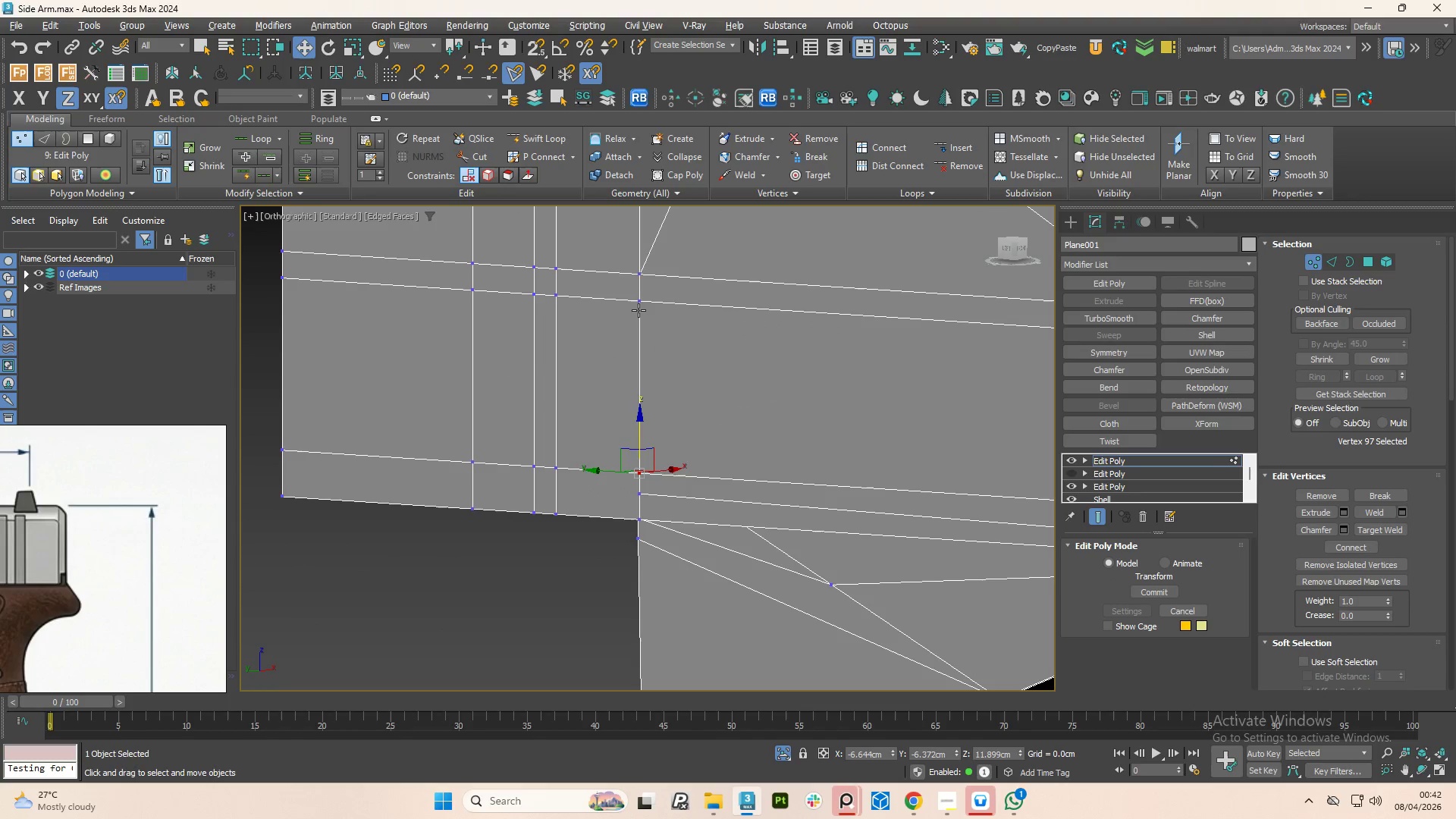 
left_click([639, 310])
 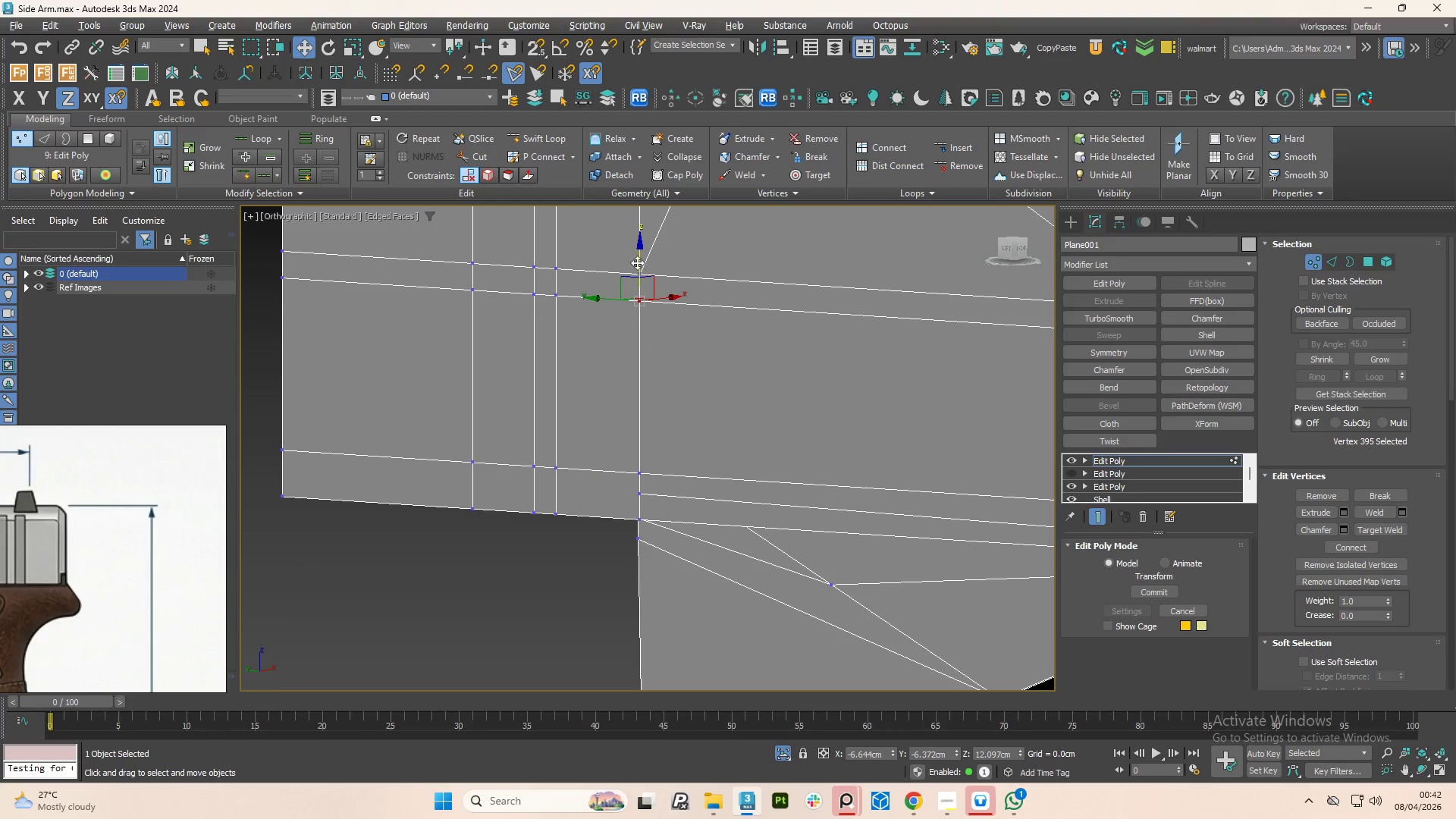 
left_click_drag(start_coordinate=[637, 262], to_coordinate=[645, 290])
 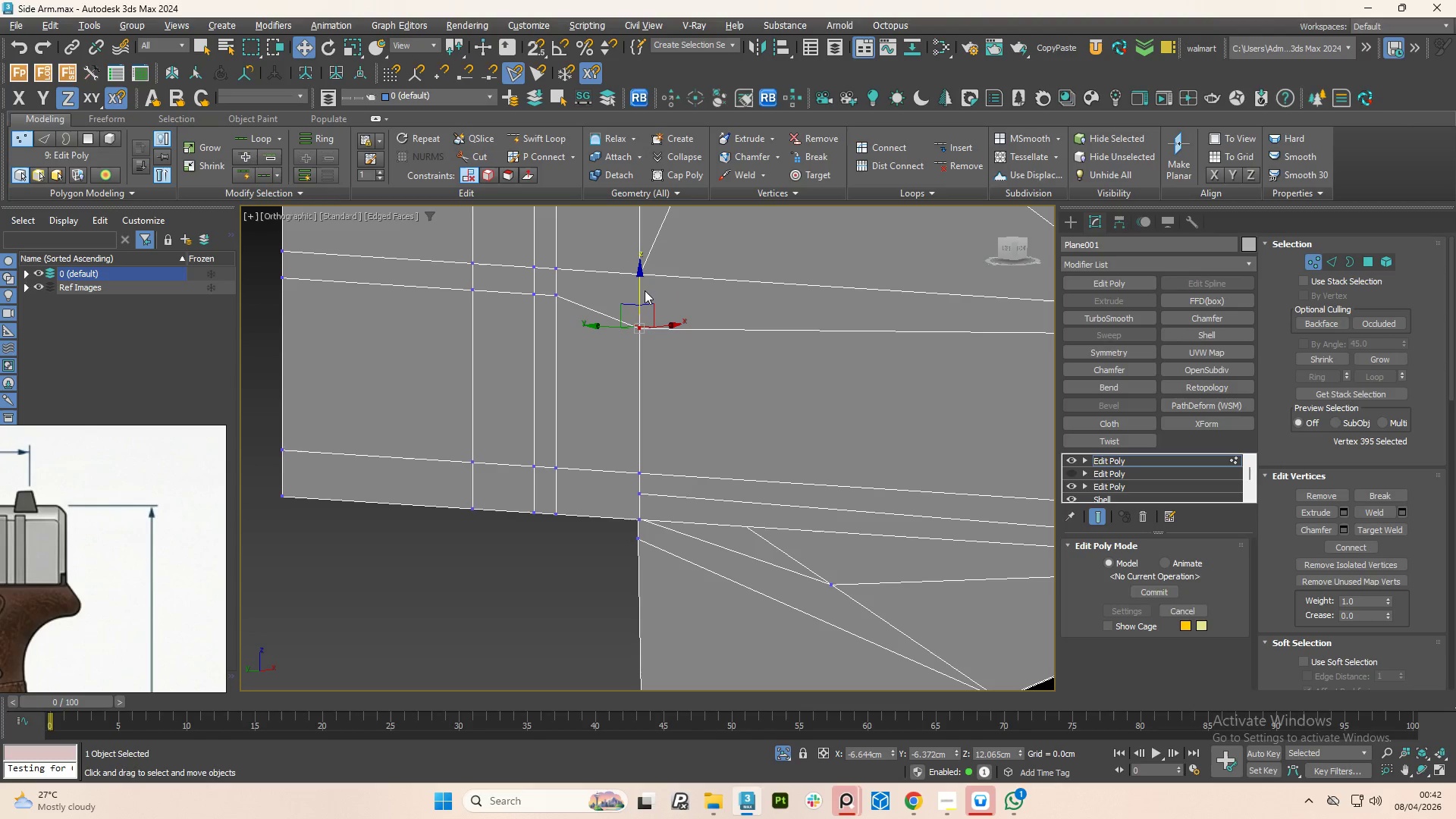 
key(Control+Z)
 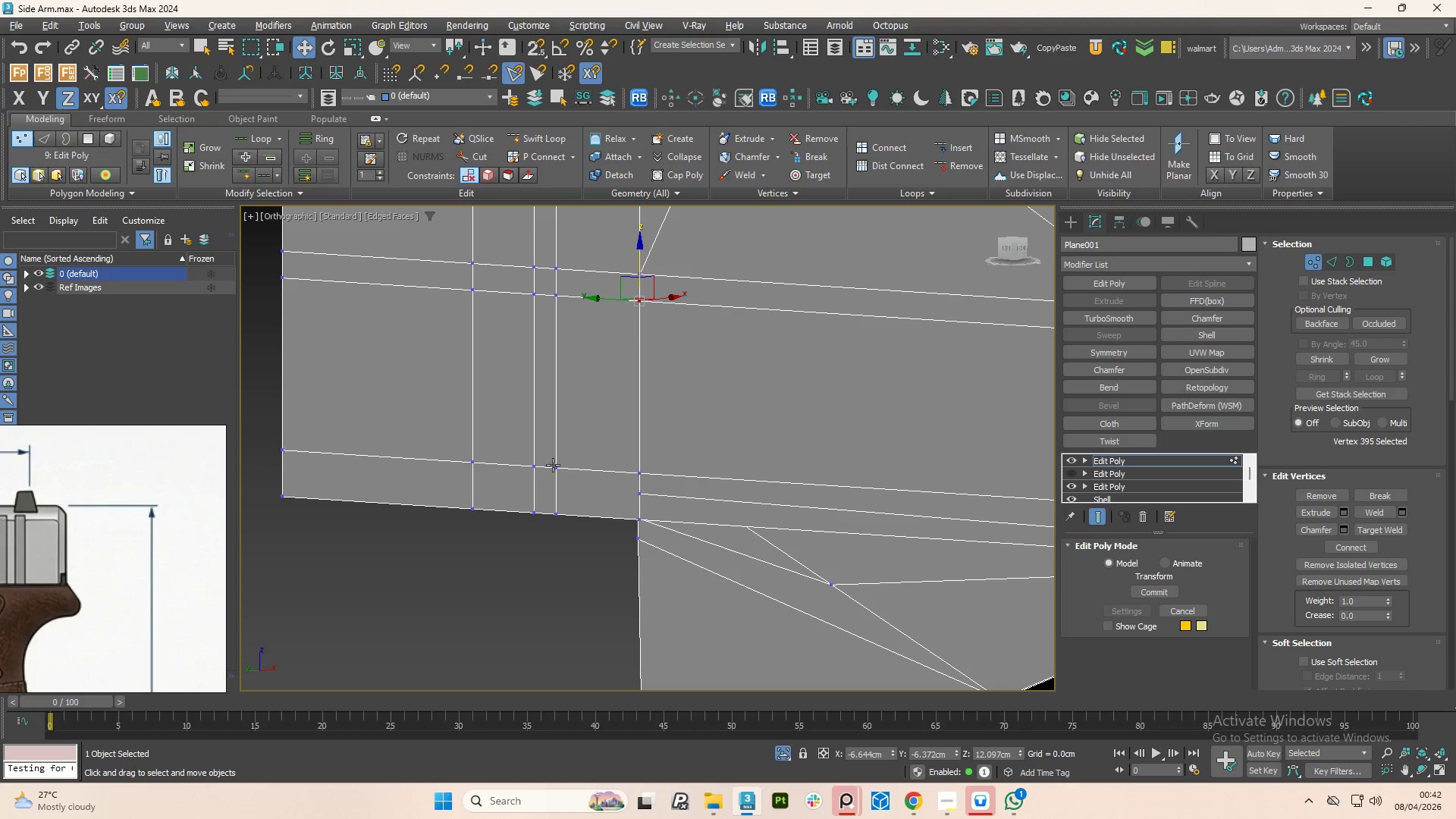 
left_click([553, 465])
 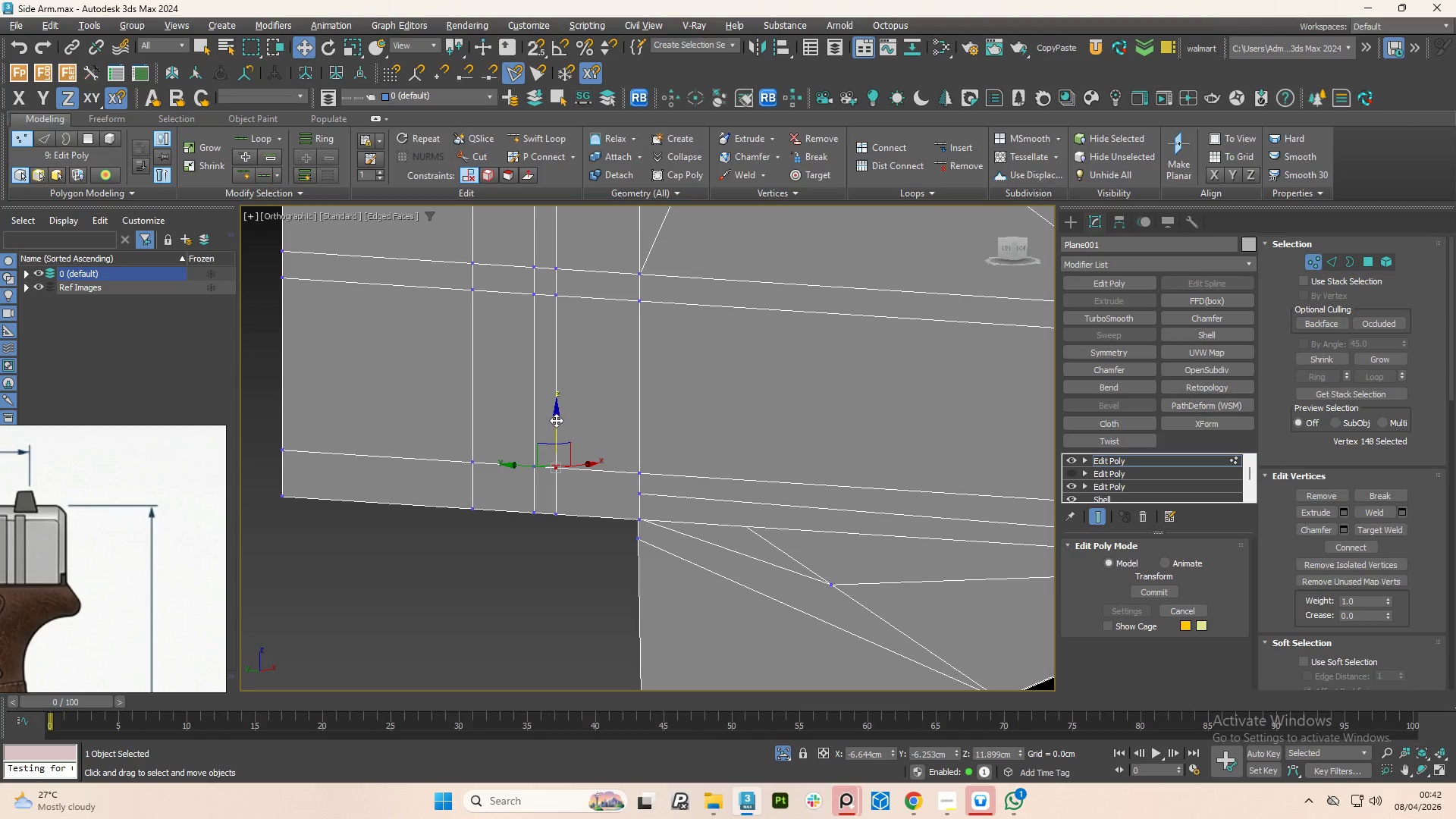 
left_click_drag(start_coordinate=[554, 420], to_coordinate=[560, 366])
 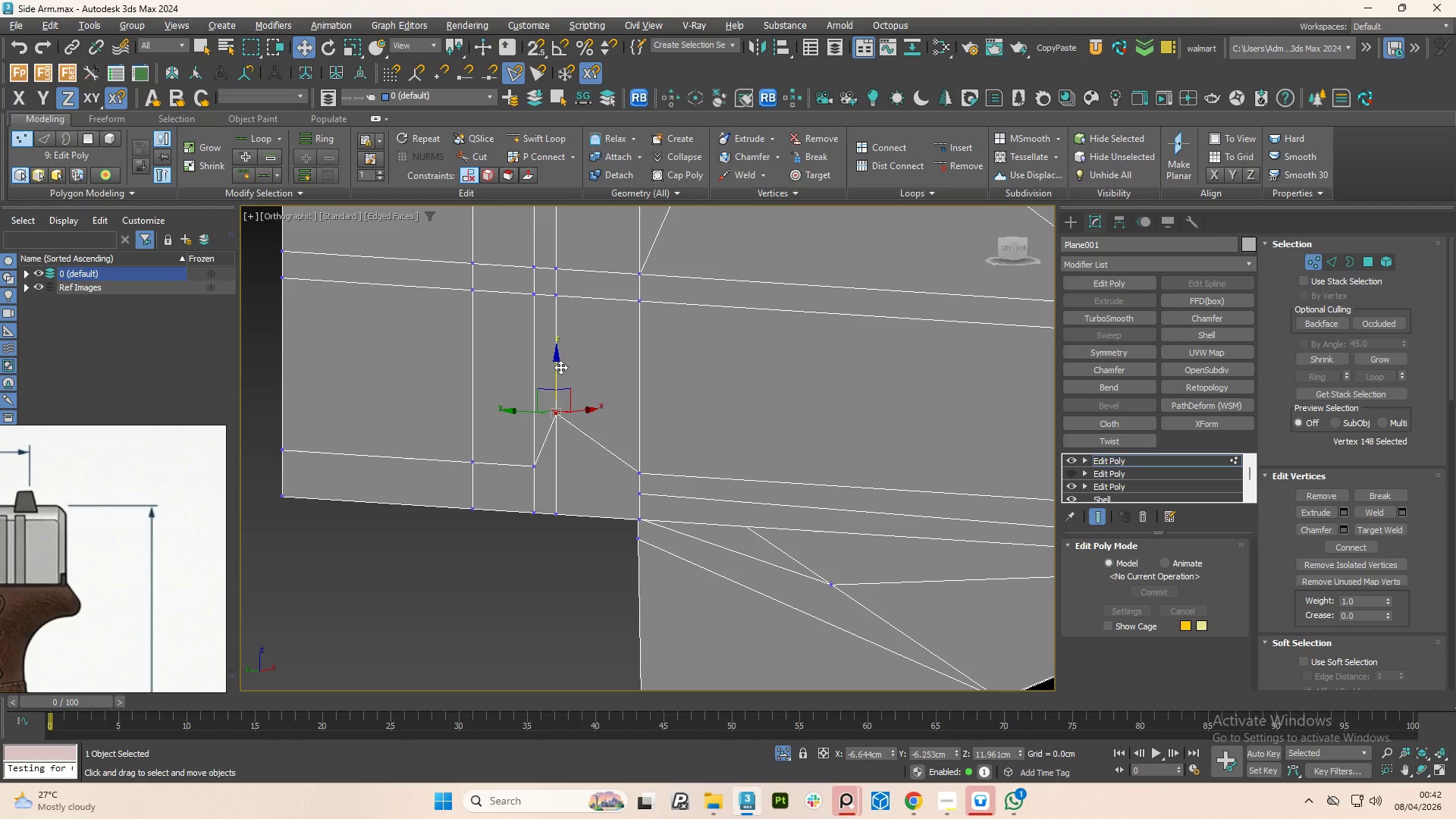 
key(Control+Z)
 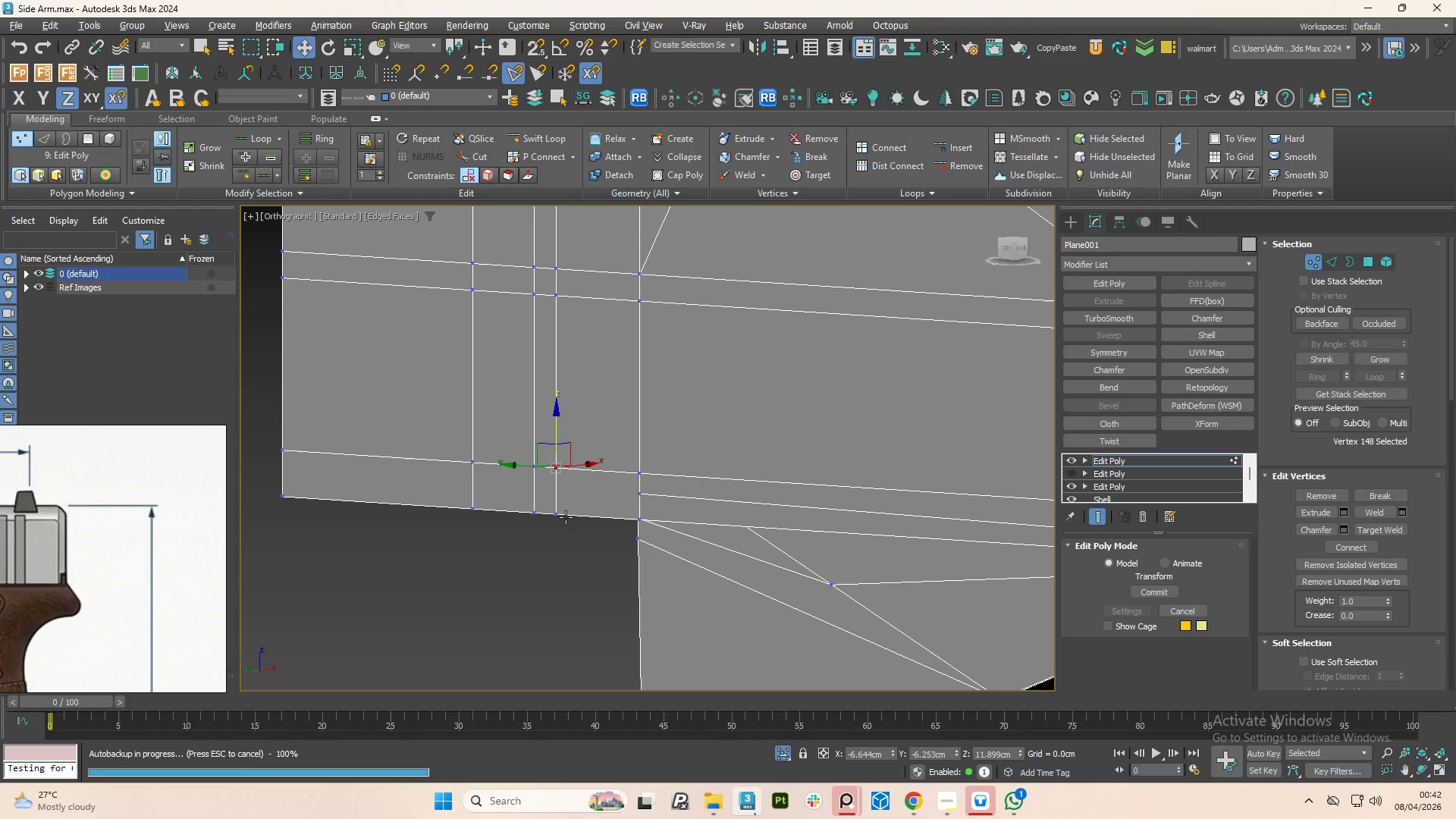 
left_click([555, 515])
 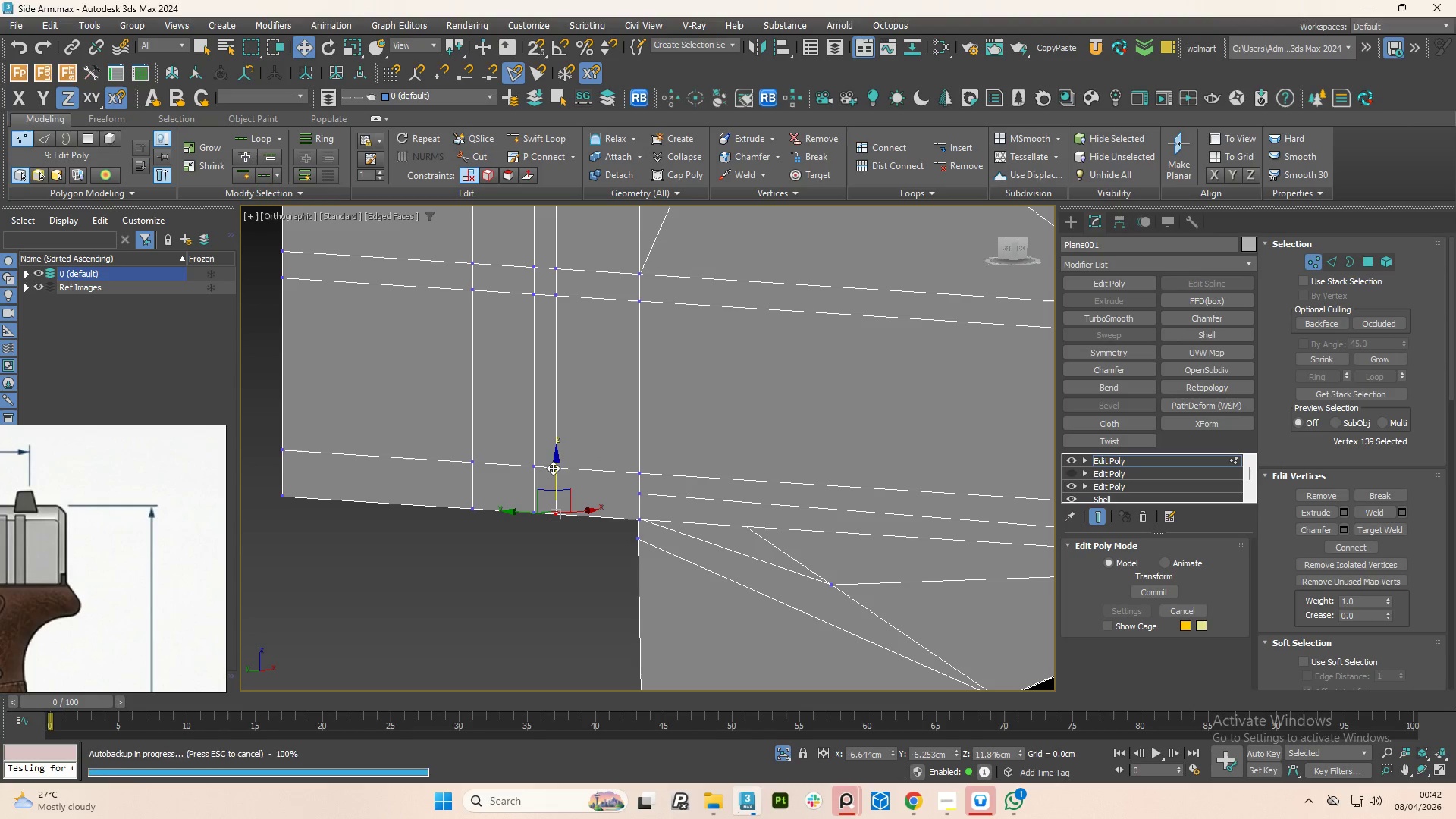 
left_click_drag(start_coordinate=[553, 466], to_coordinate=[555, 500])
 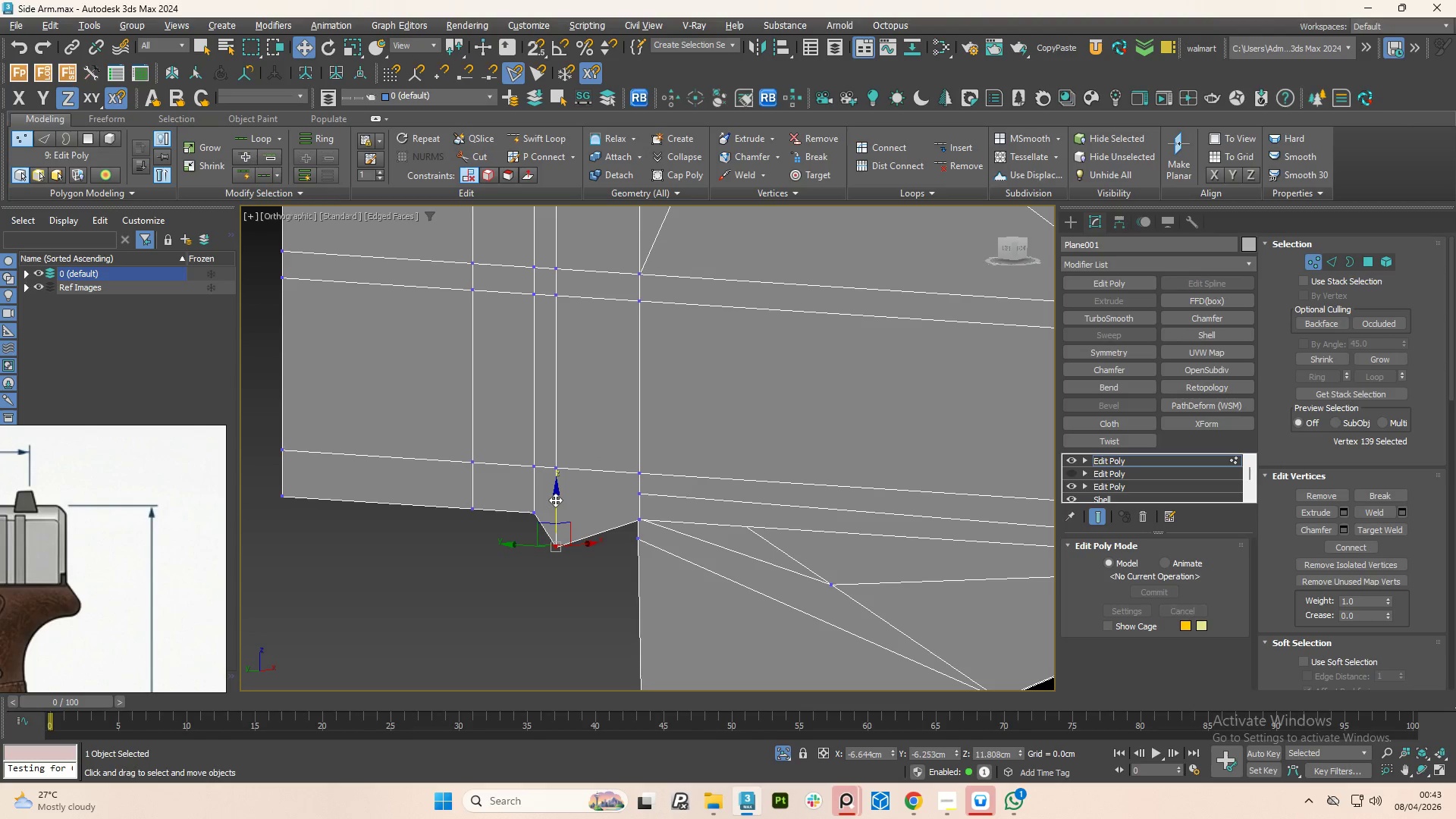 
key(Control+Z)
 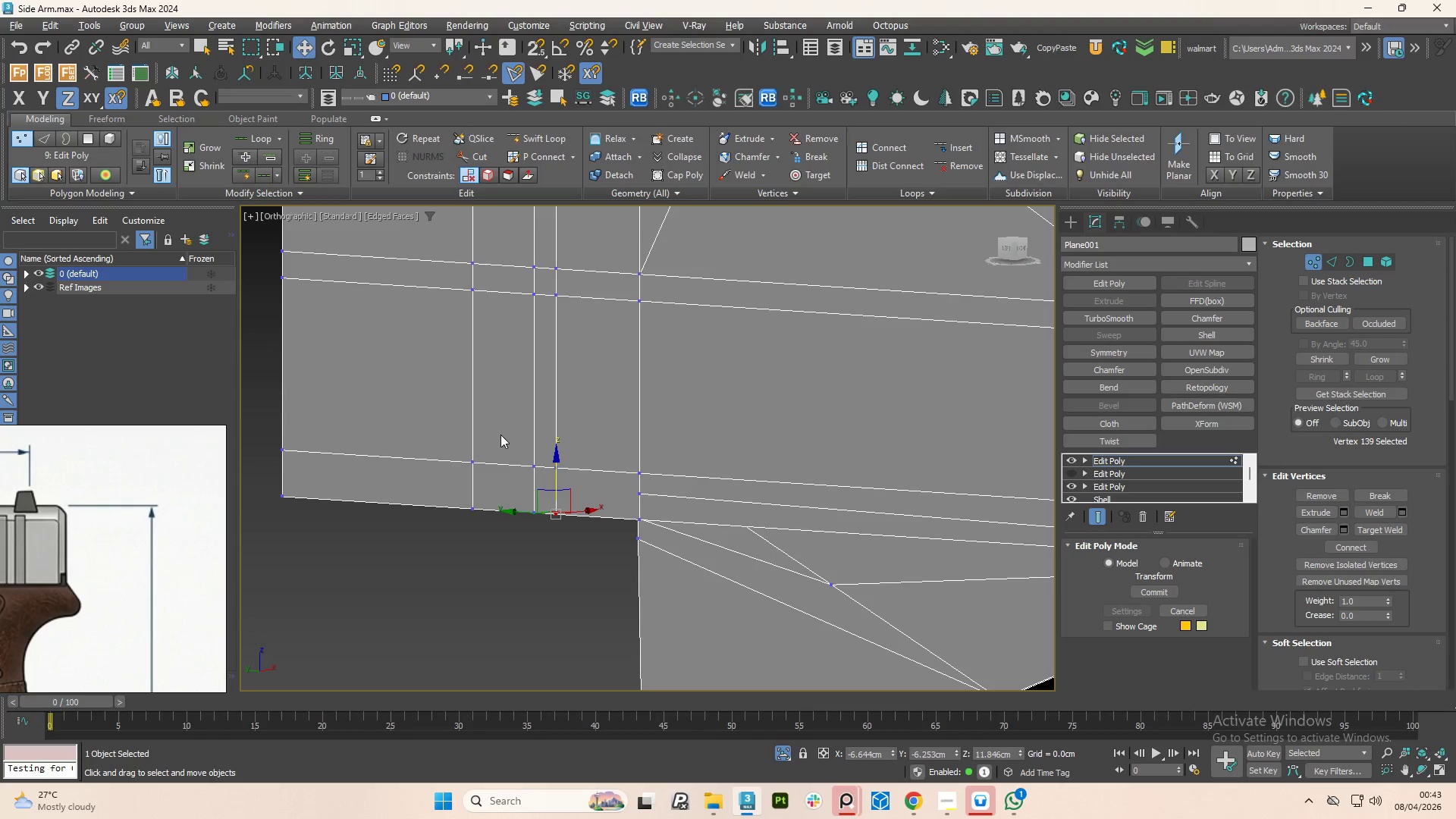 
key(Alt+1)
 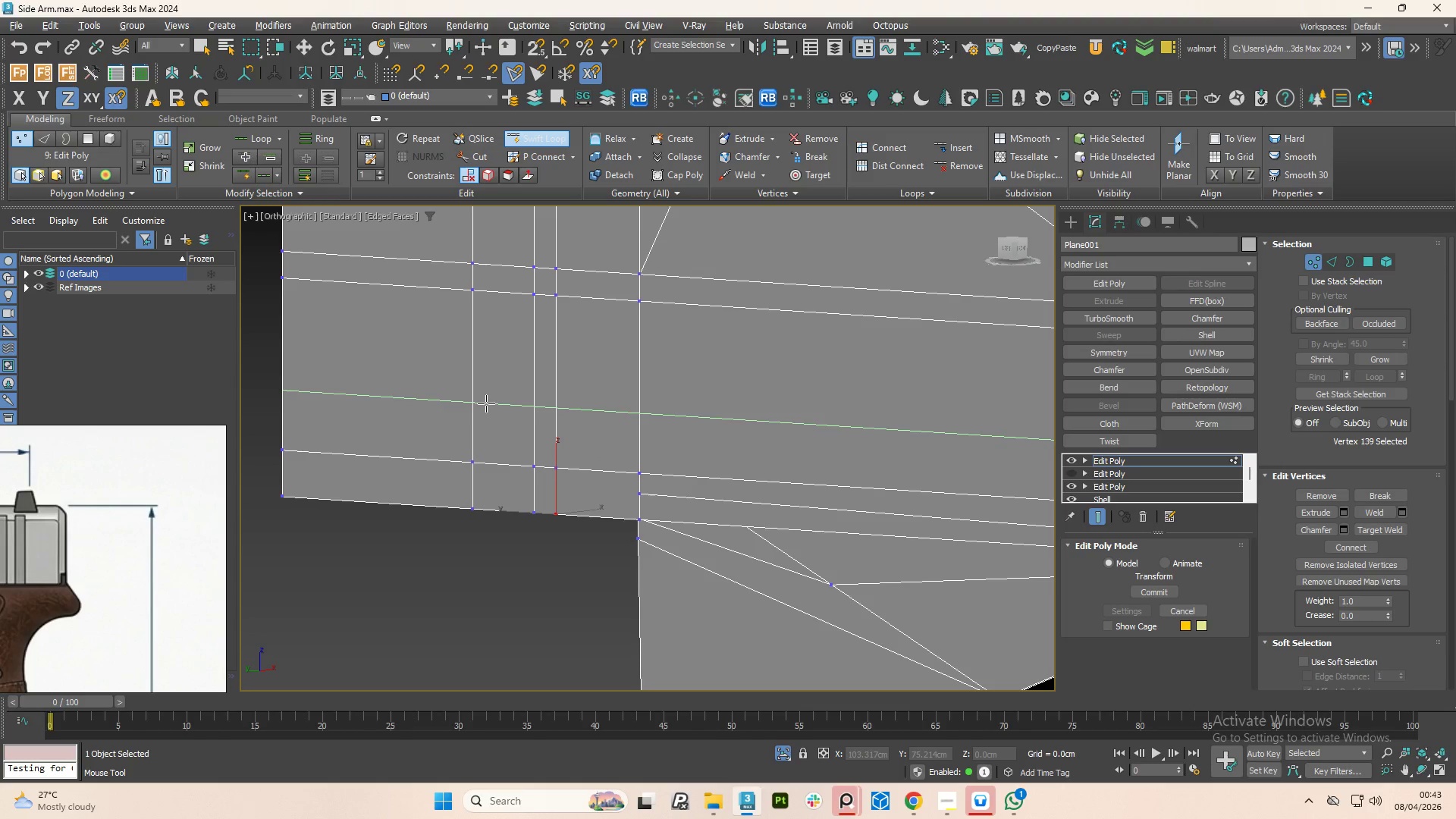 
scroll: coordinate [484, 414], scroll_direction: down, amount: 3.0
 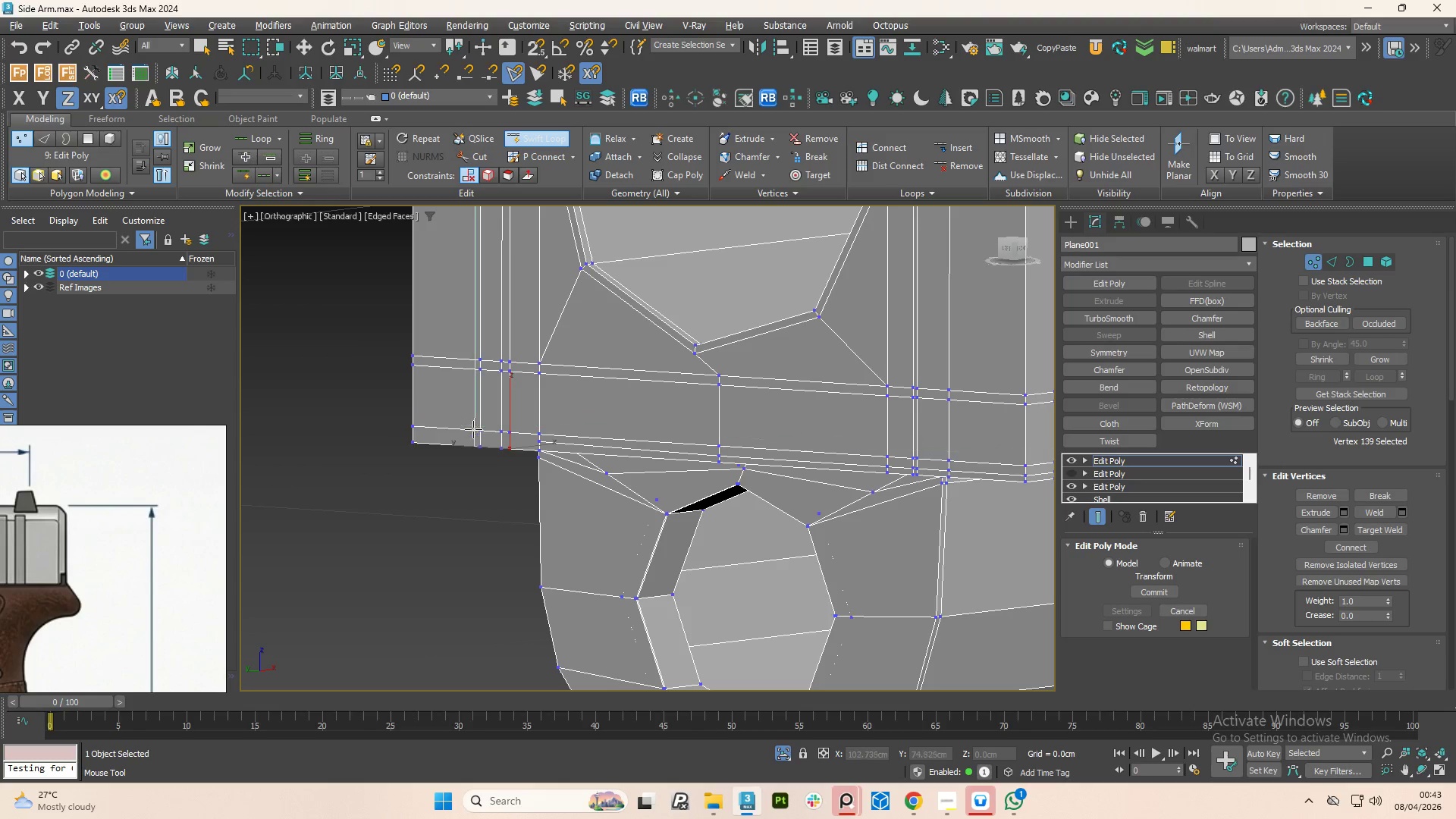 
wait(6.3)
 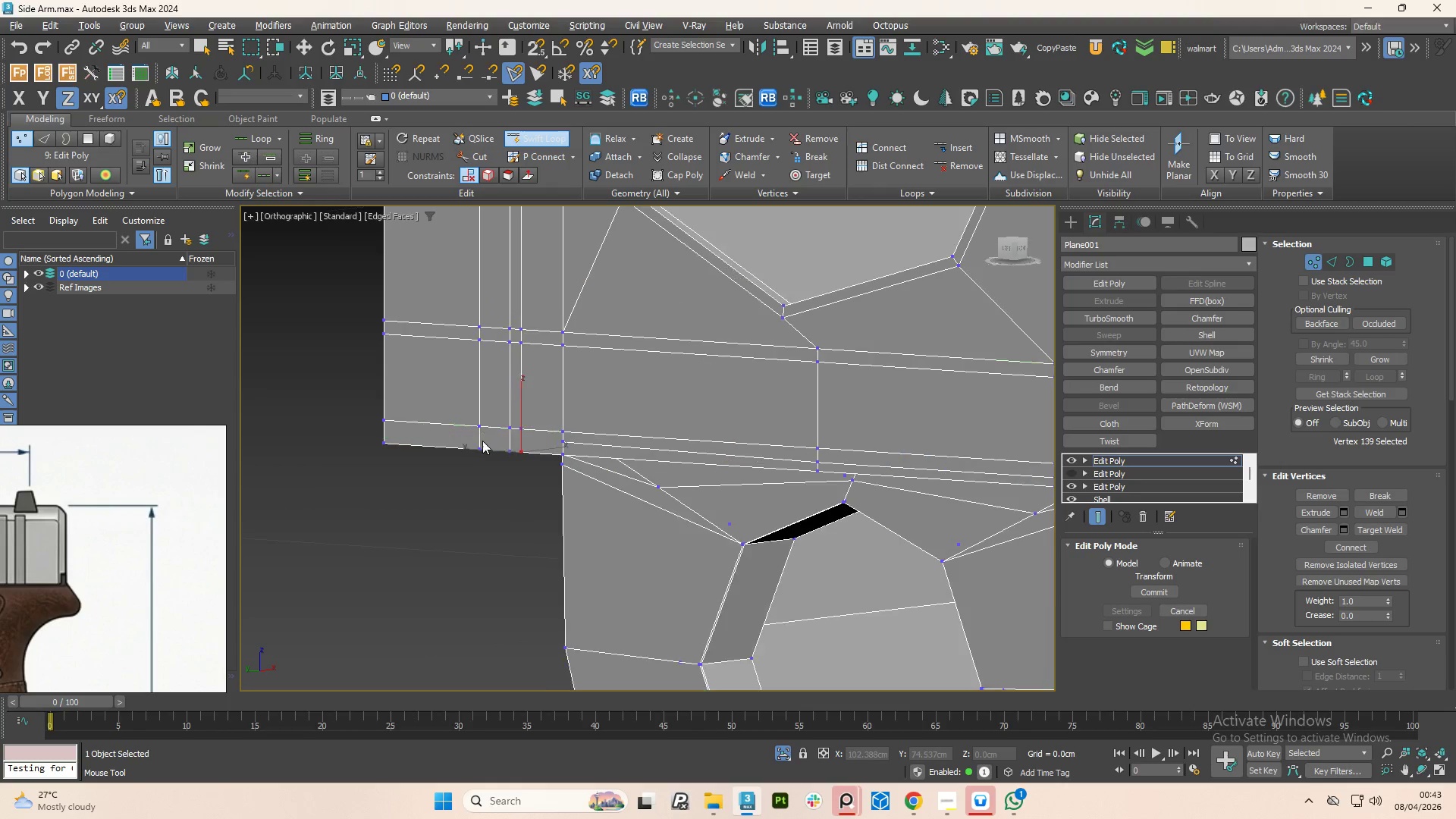 
right_click([482, 441])
 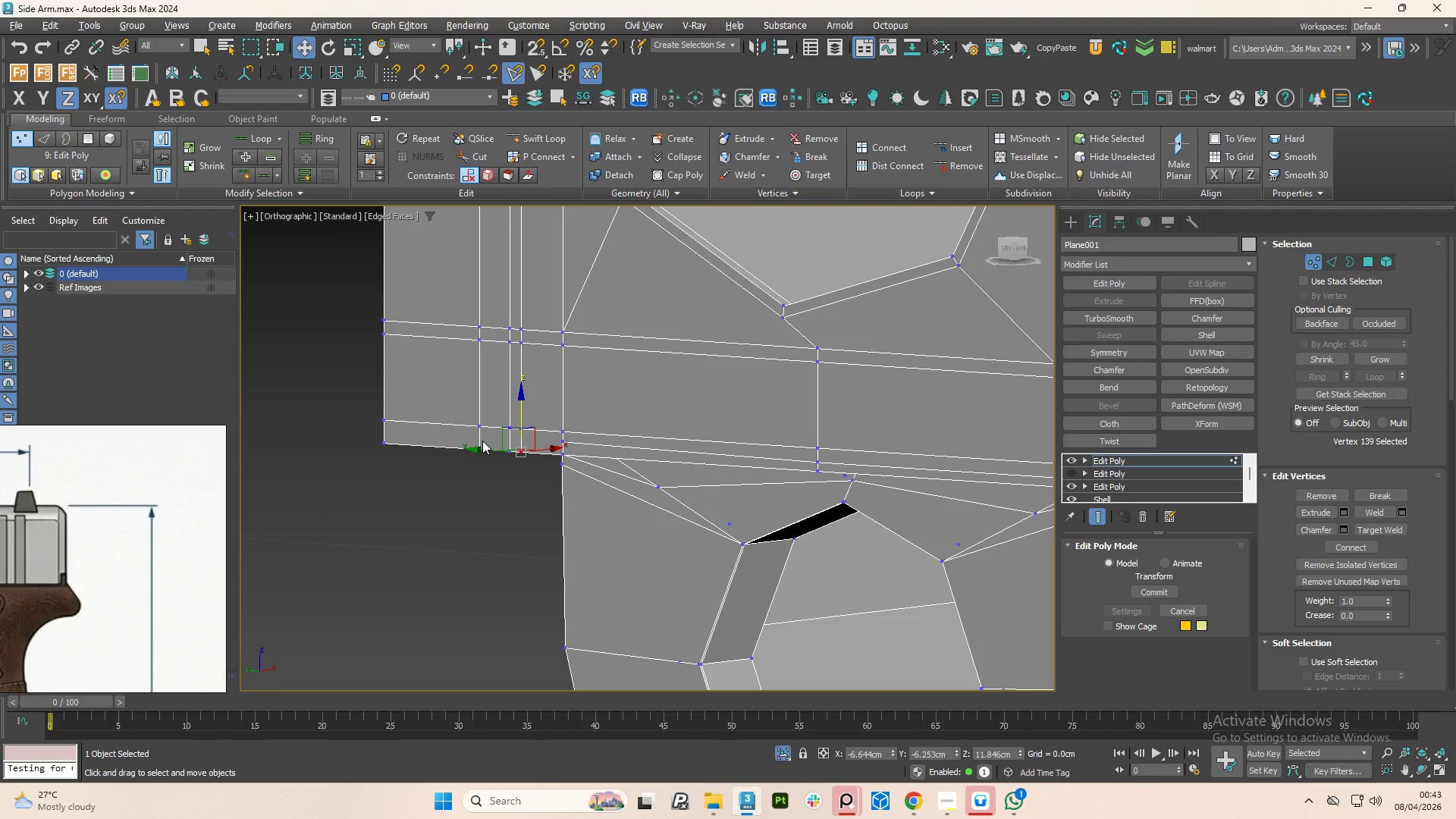 
scroll: coordinate [500, 444], scroll_direction: up, amount: 5.0
 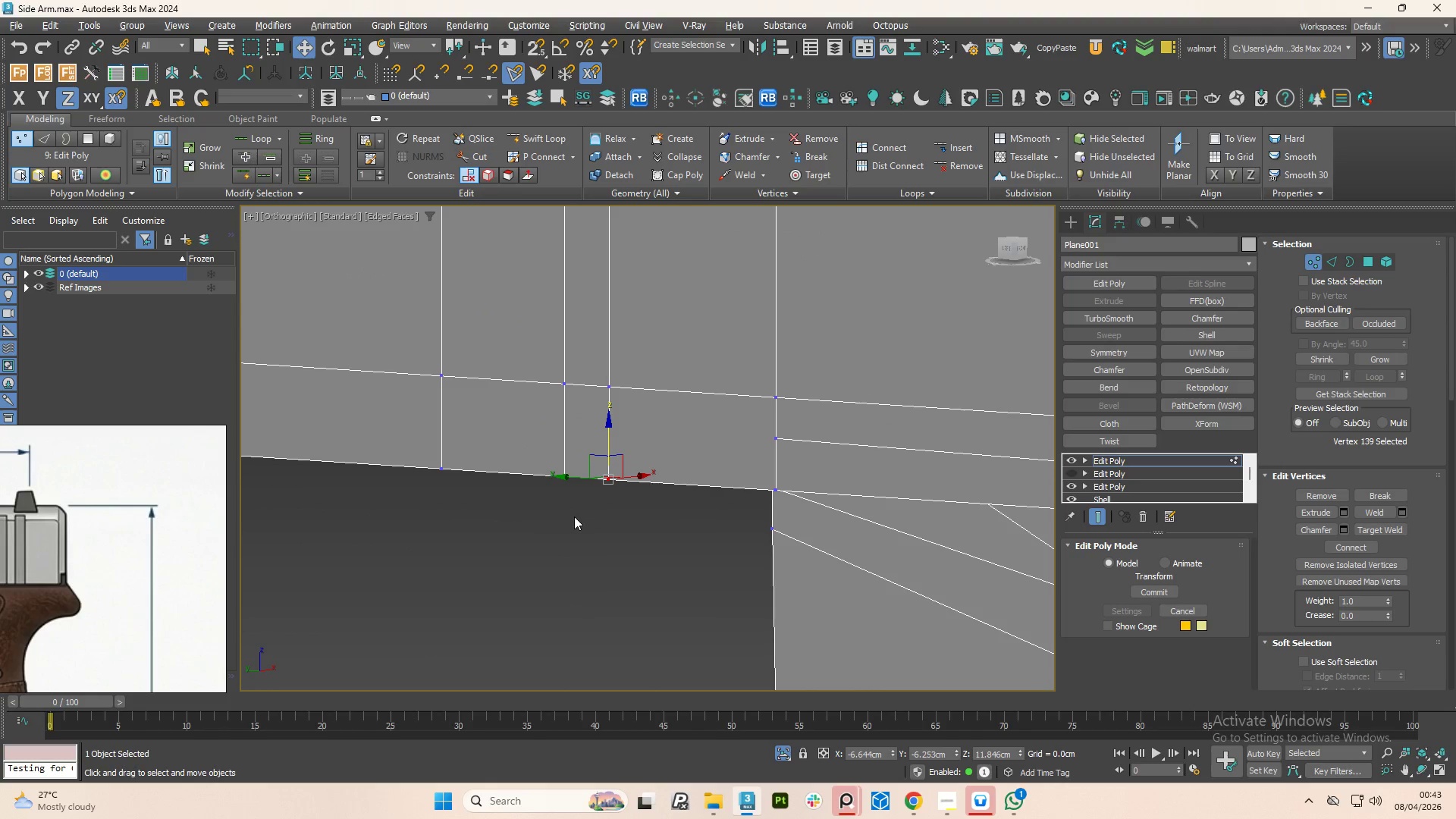 
left_click([574, 516])
 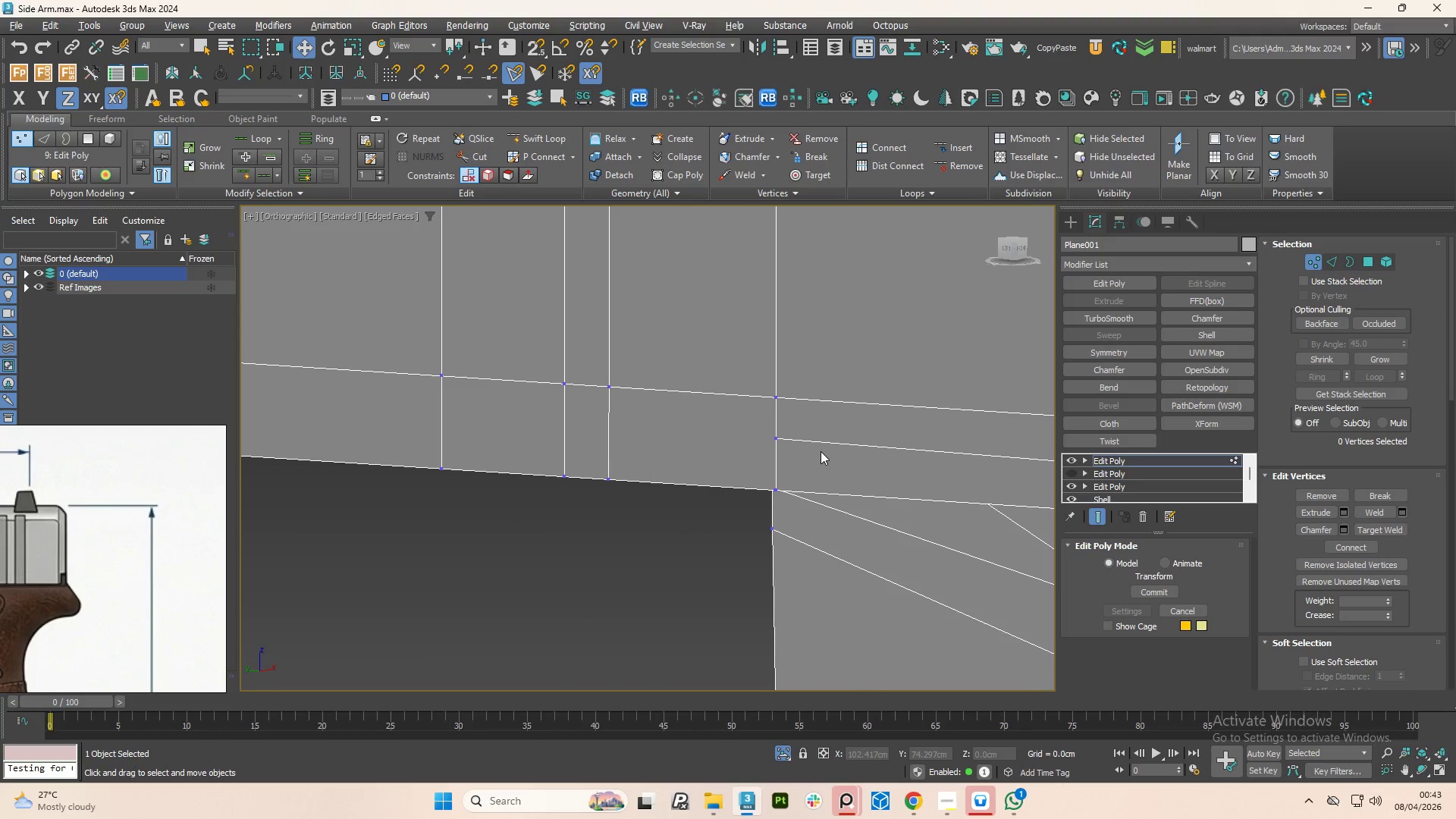 
key(2)
 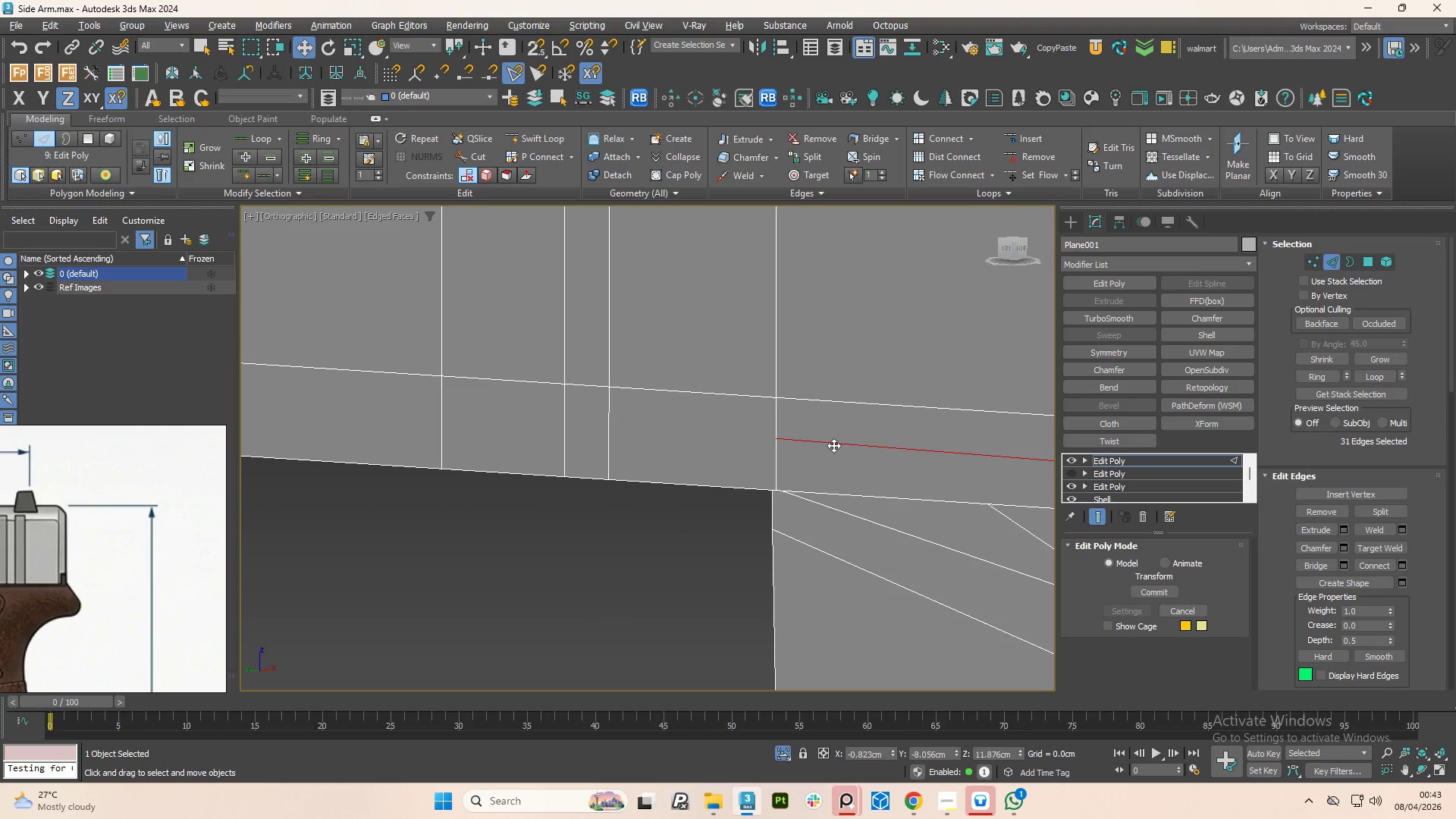 
double_click([833, 445])
 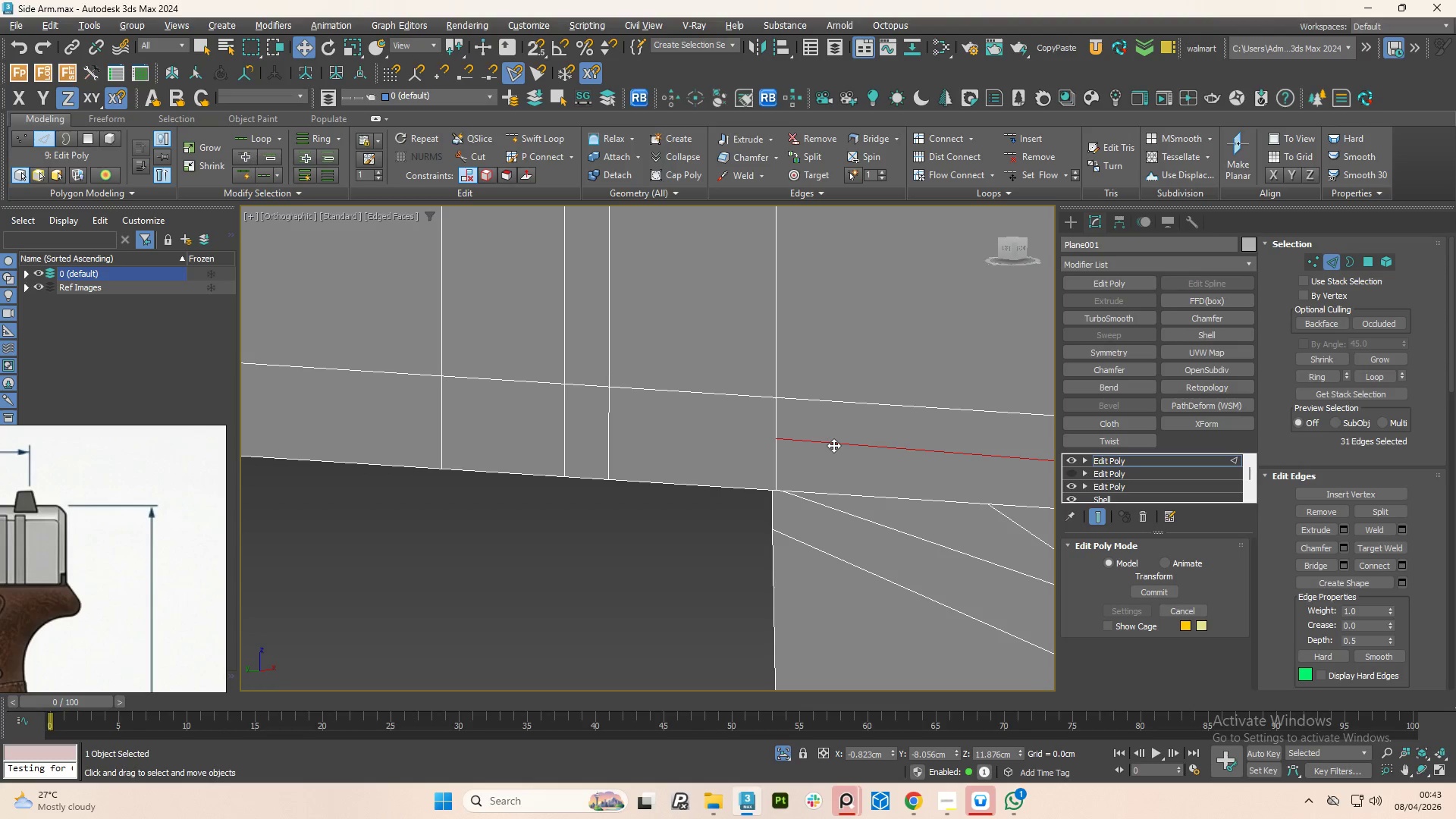 
key(Control+Backspace)
 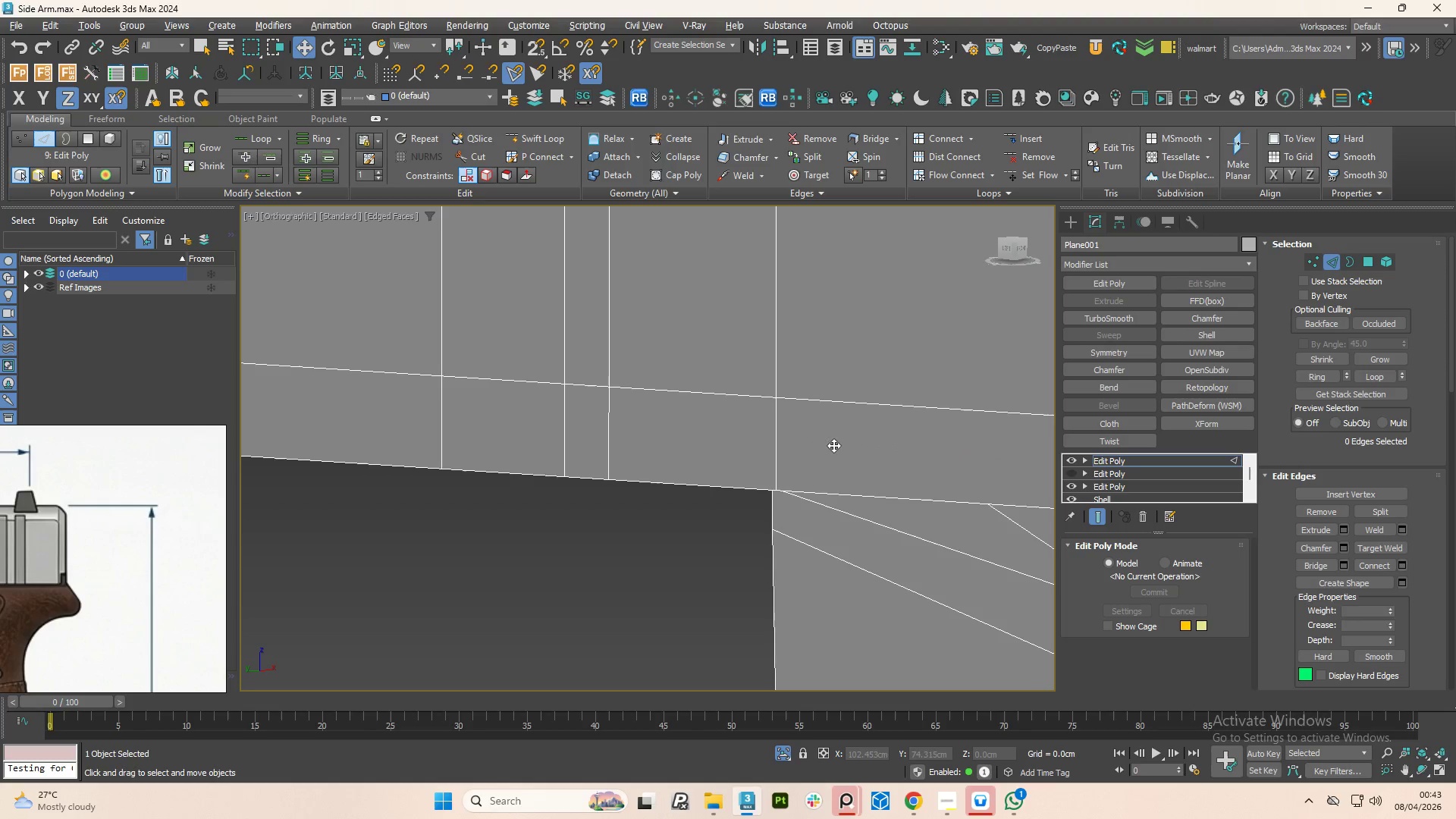 
scroll: coordinate [762, 407], scroll_direction: down, amount: 8.0
 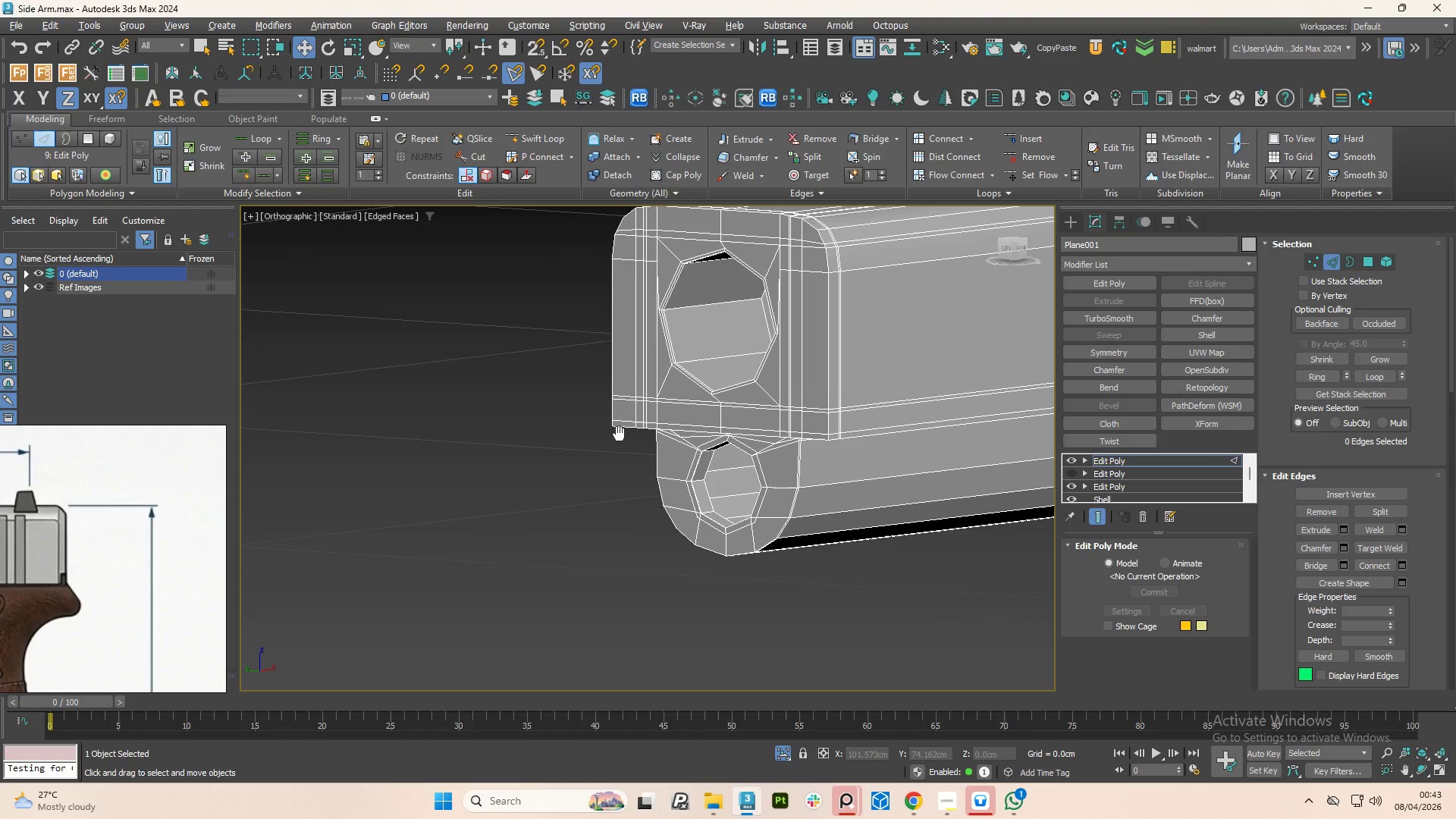 
hold_key(key=AltLeft, duration=0.59)
 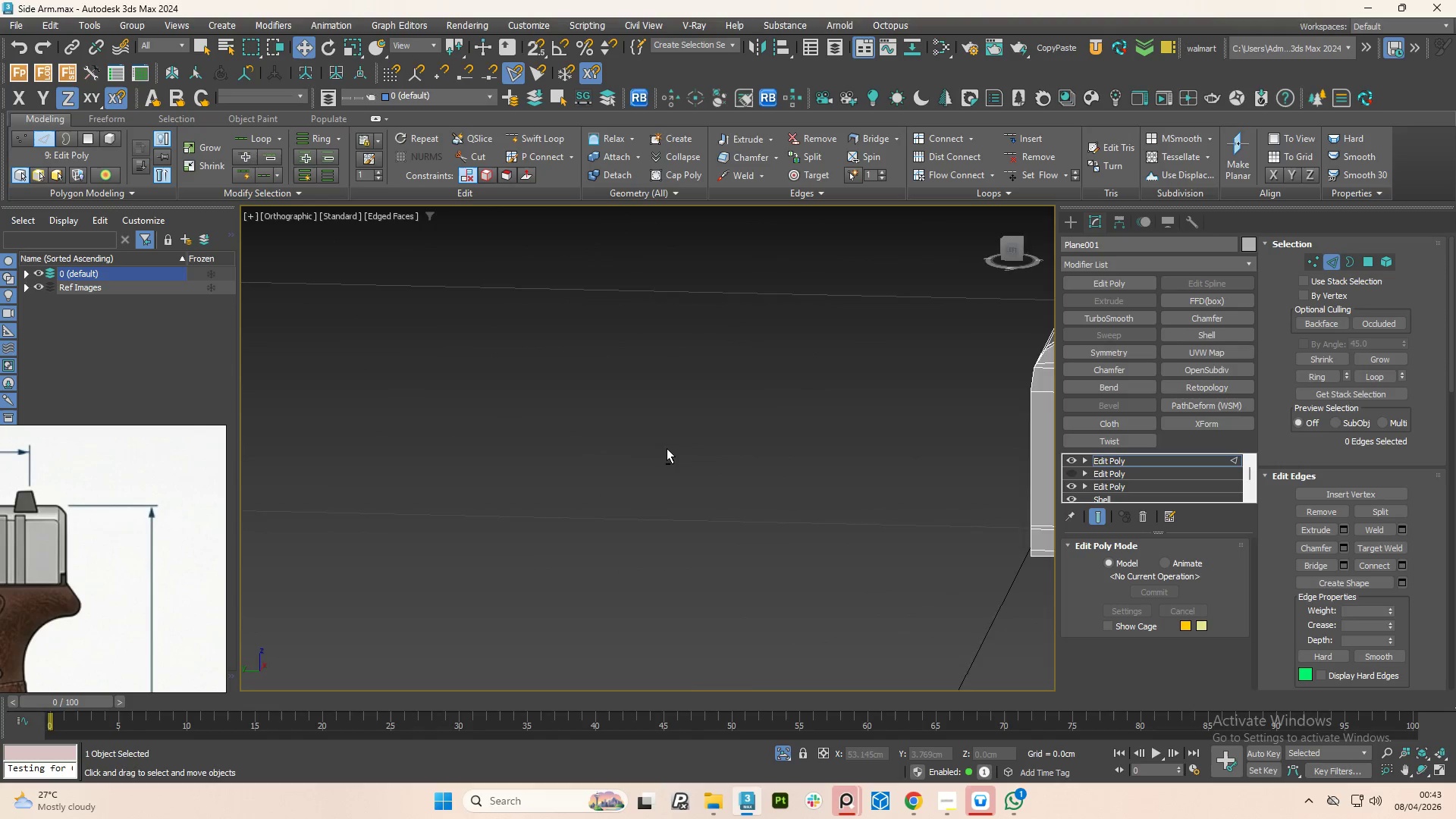 
hold_key(key=AltLeft, duration=0.62)
scroll: coordinate [645, 469], scroll_direction: down, amount: 4.0
 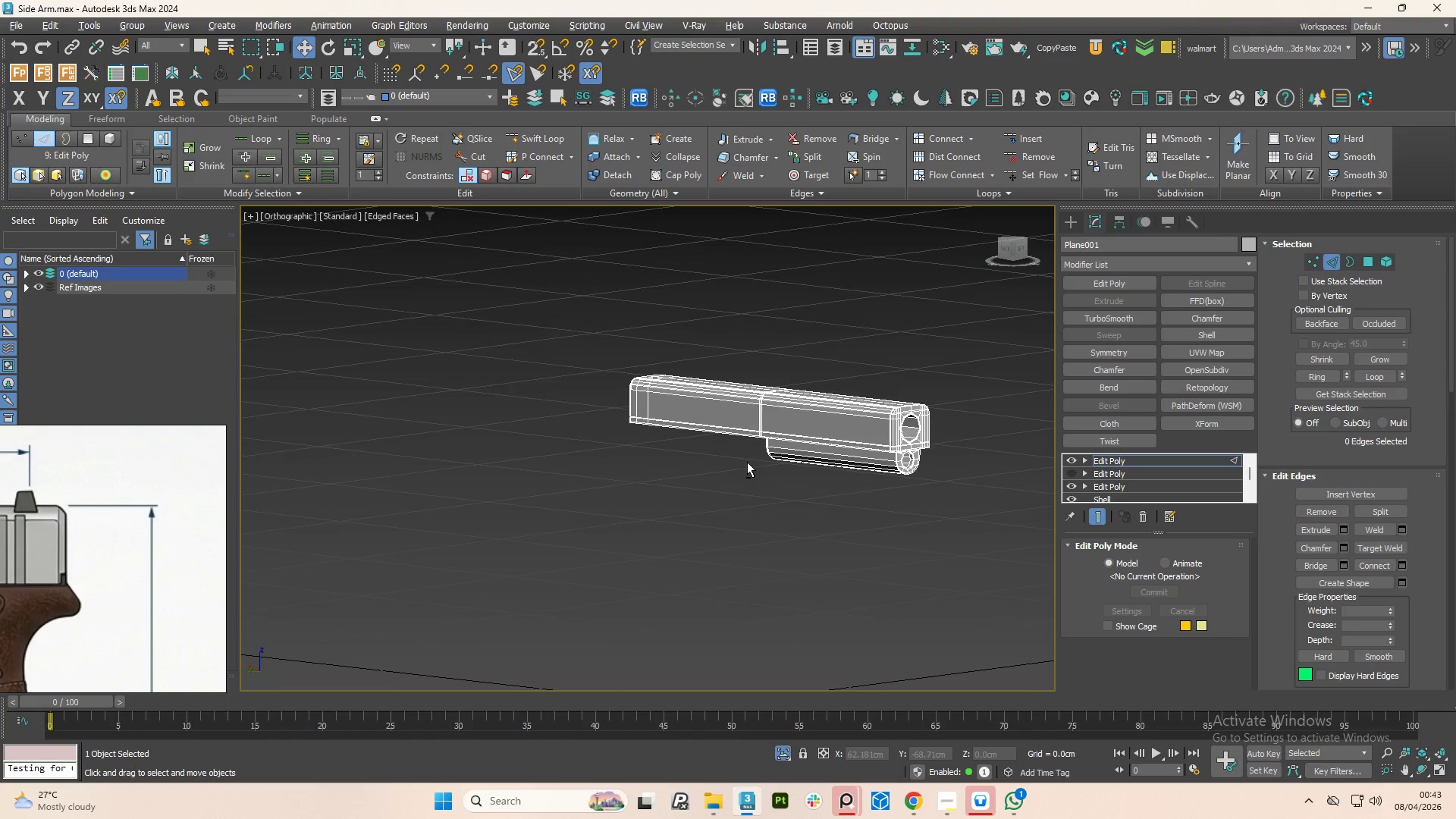 
key(1)
 